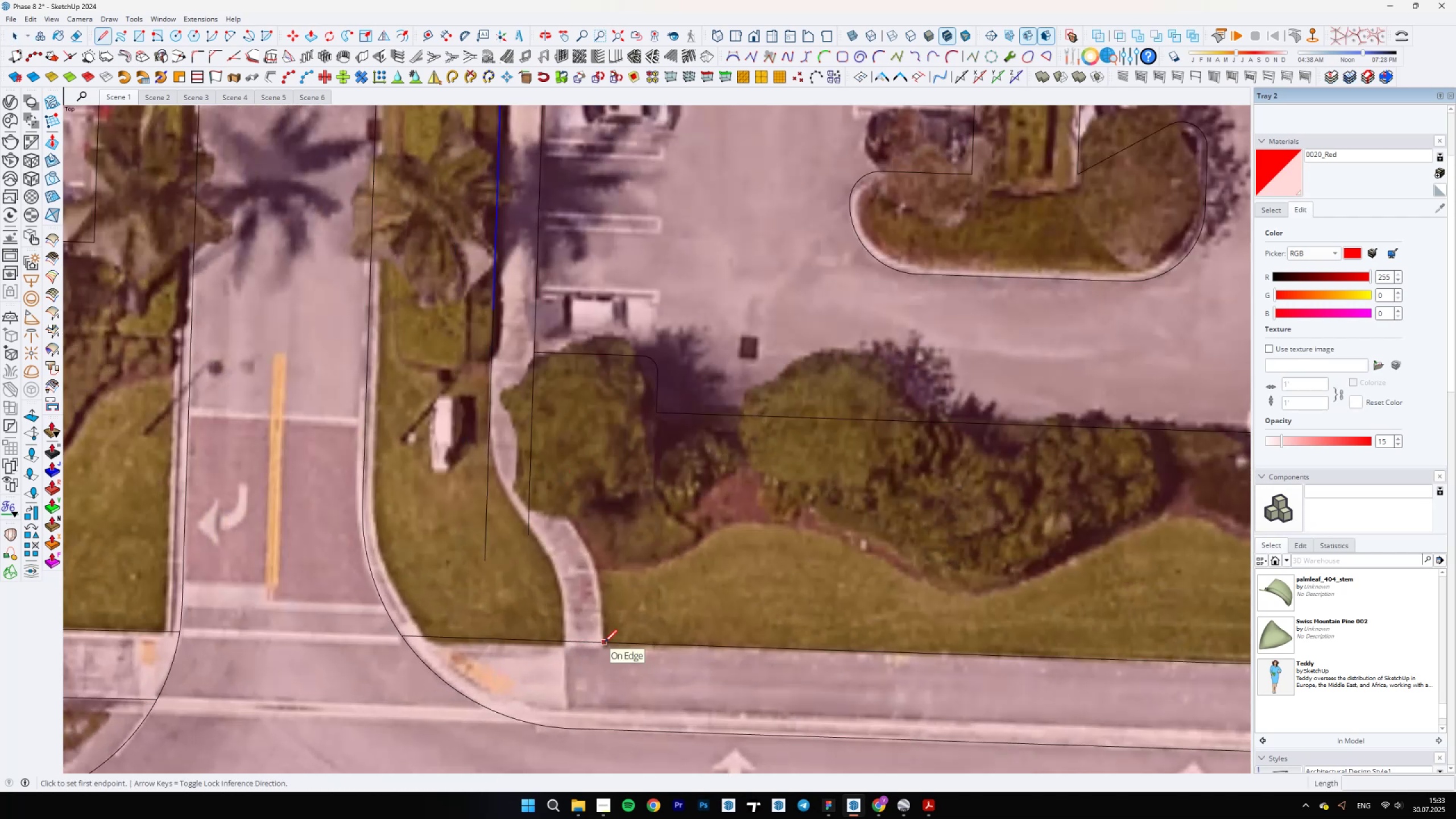 
key(Space)
 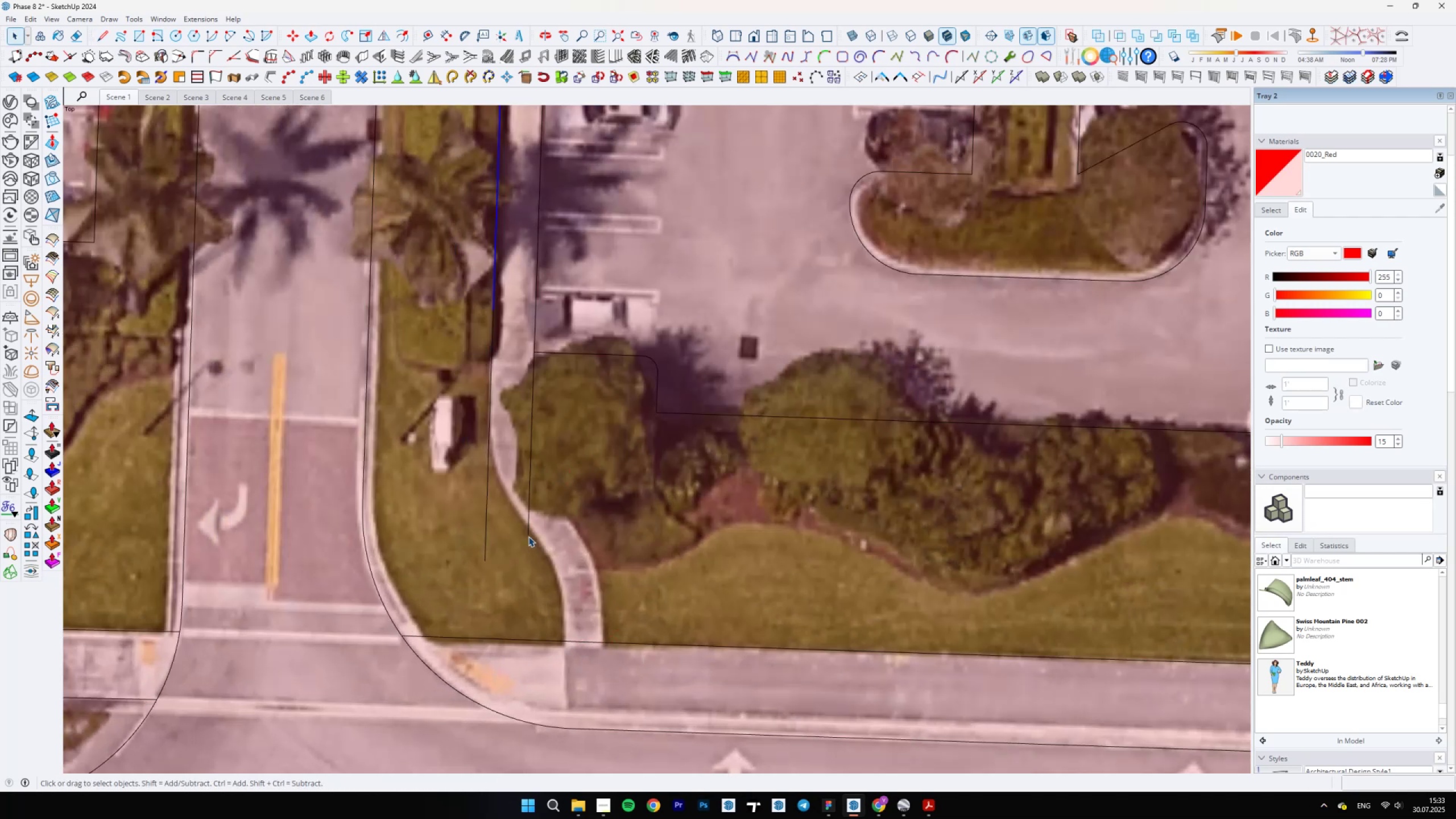 
key(A)
 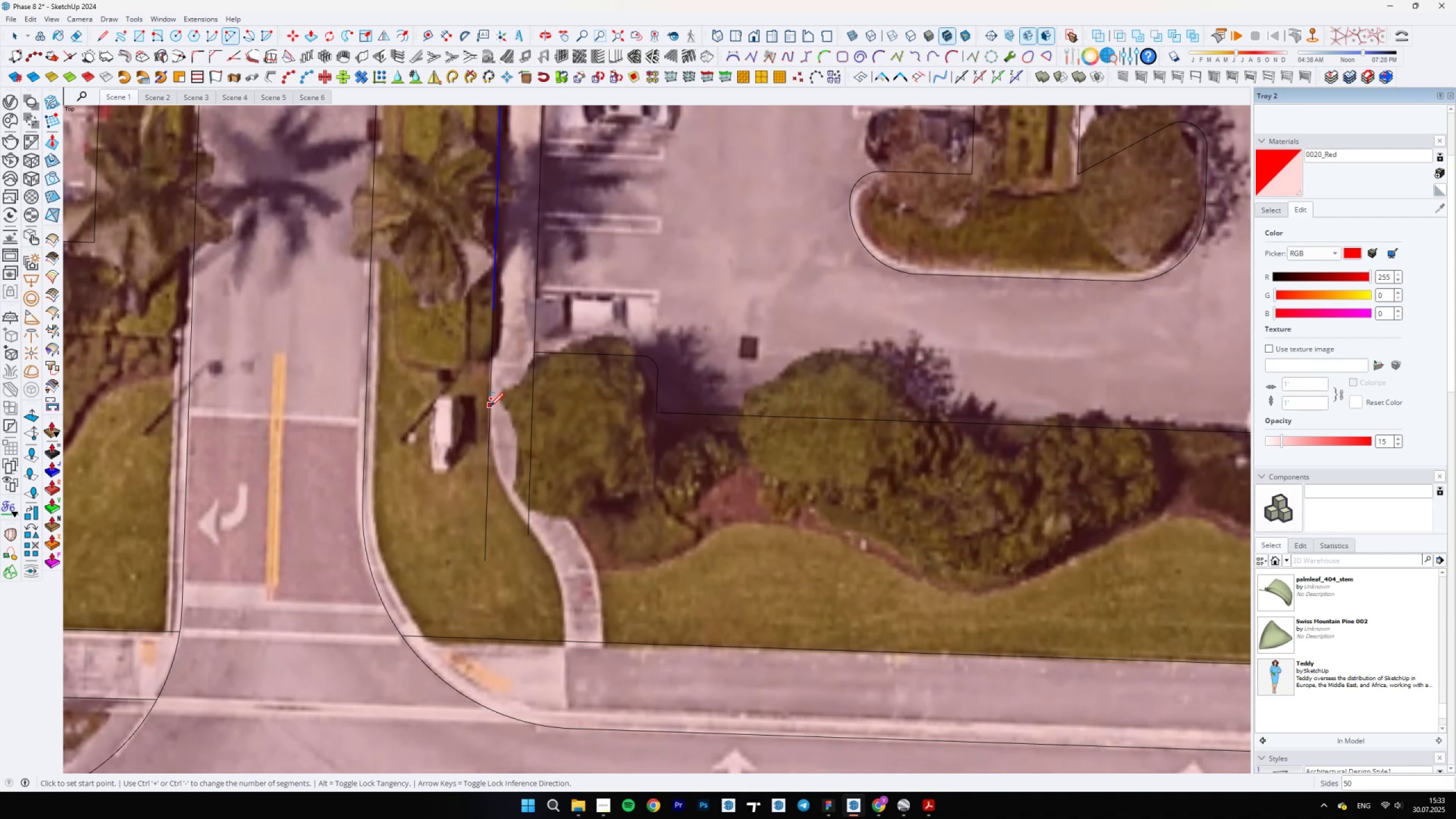 
left_click([491, 411])
 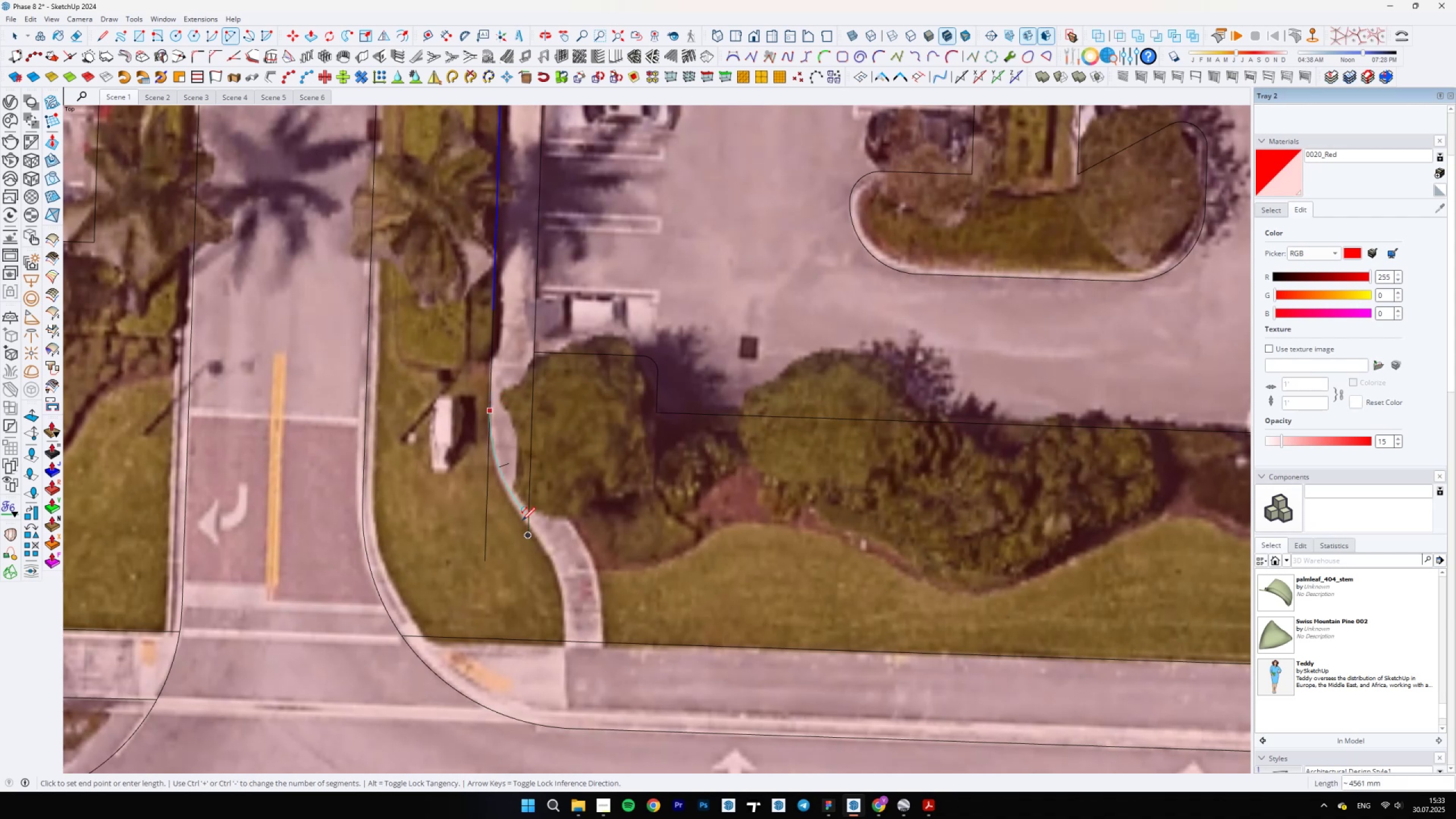 
type(elewa)
 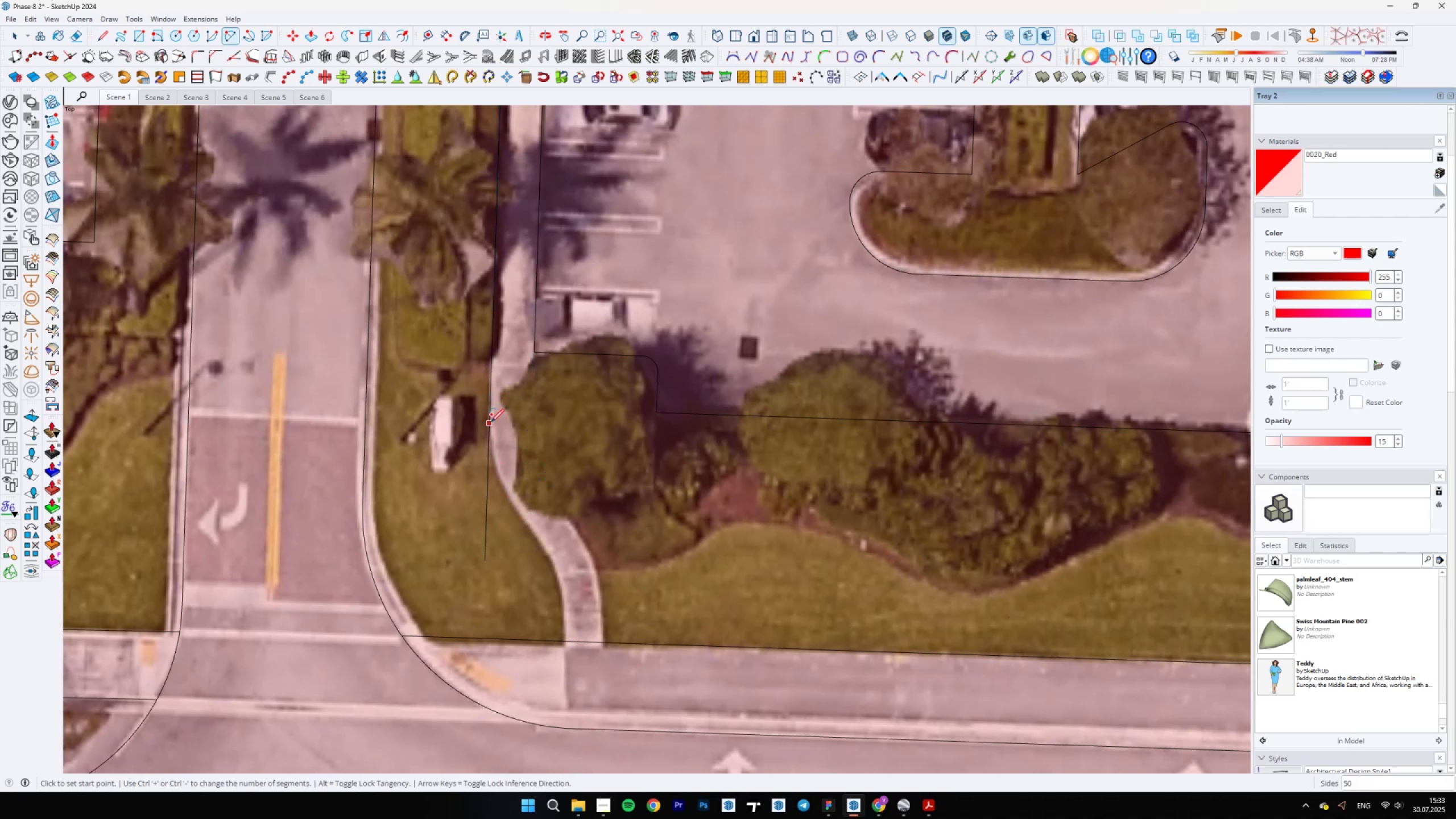 
left_click_drag(start_coordinate=[526, 481], to_coordinate=[543, 483])
 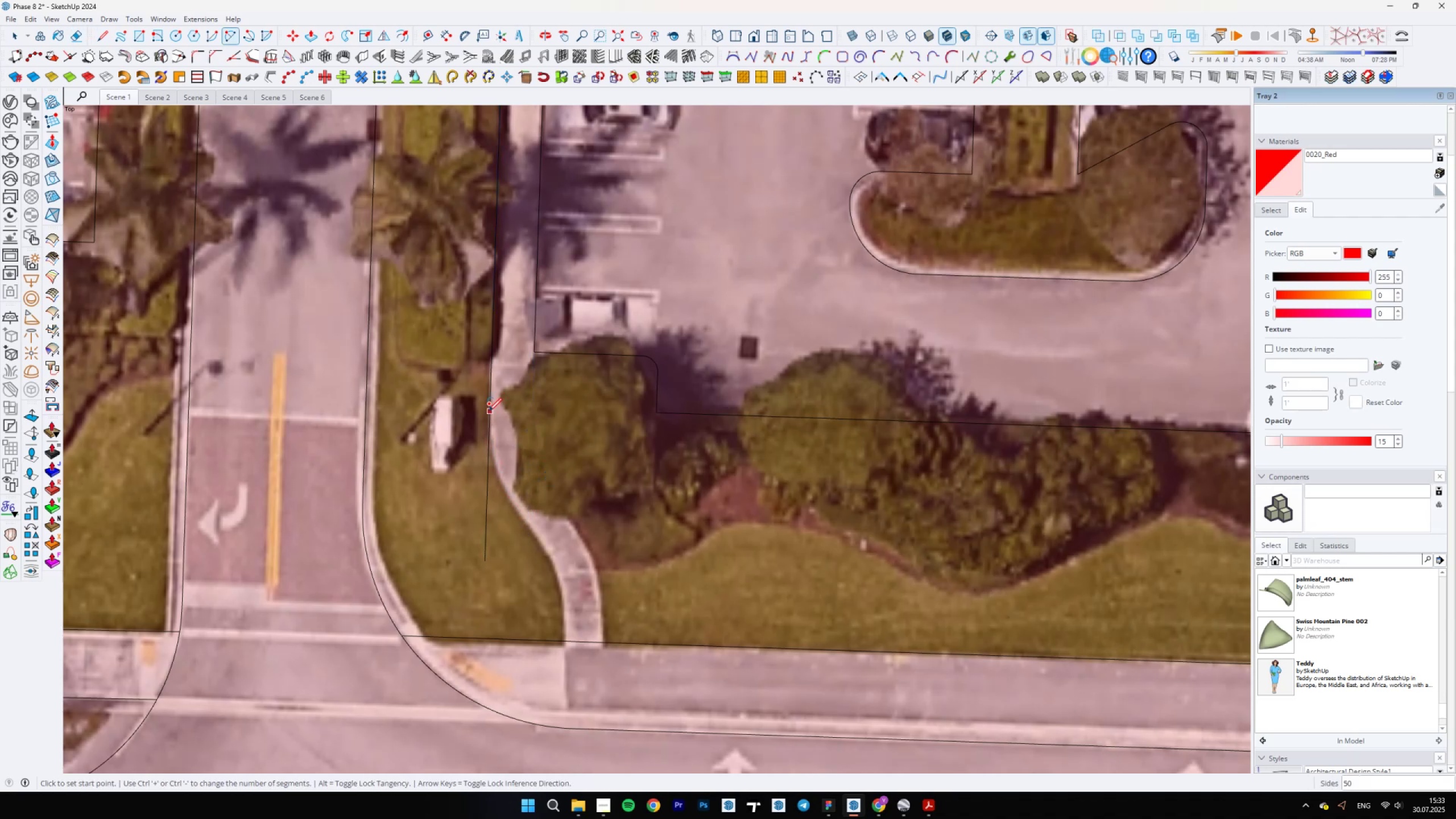 
left_click([491, 412])
 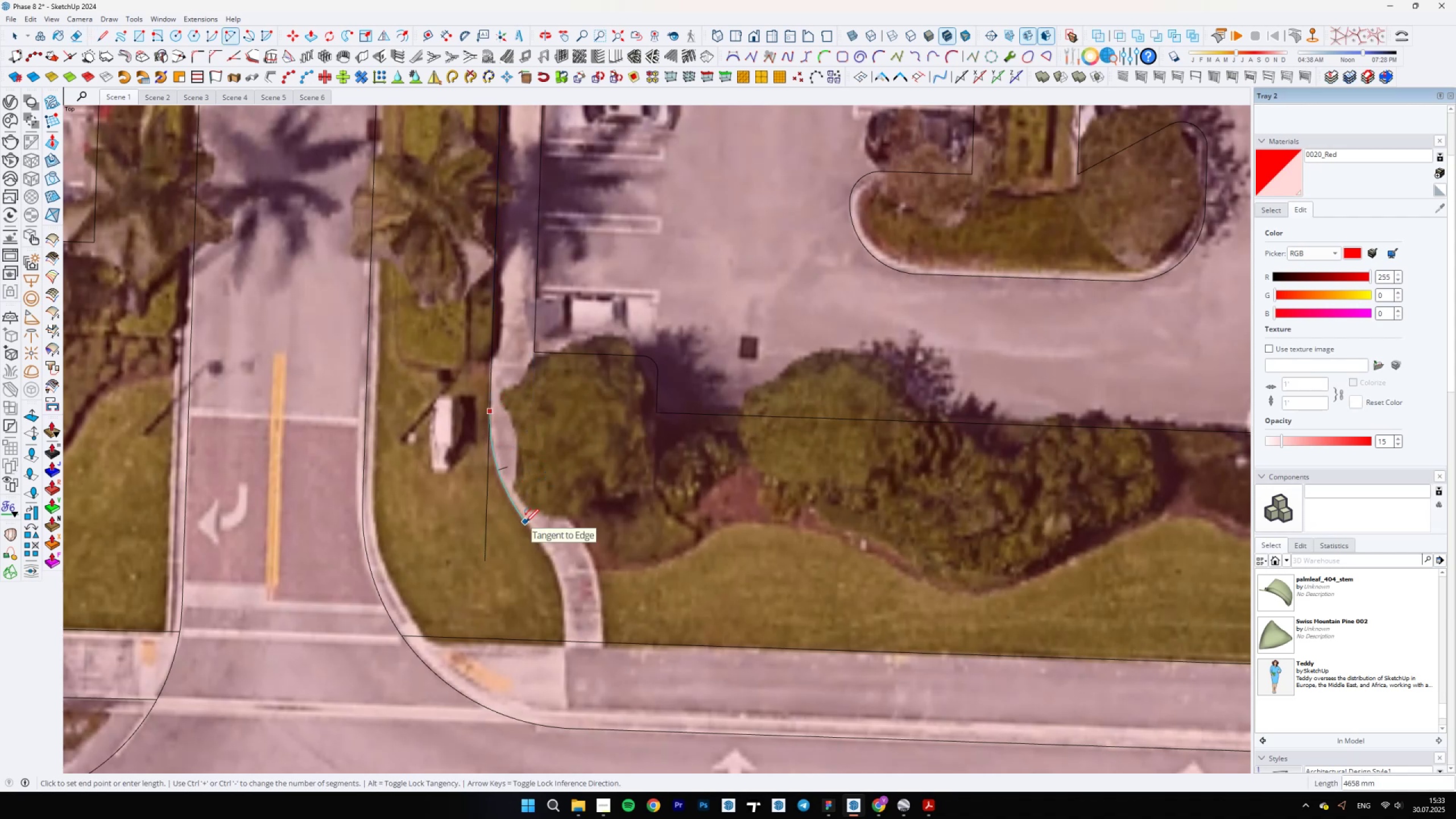 
key(A)
 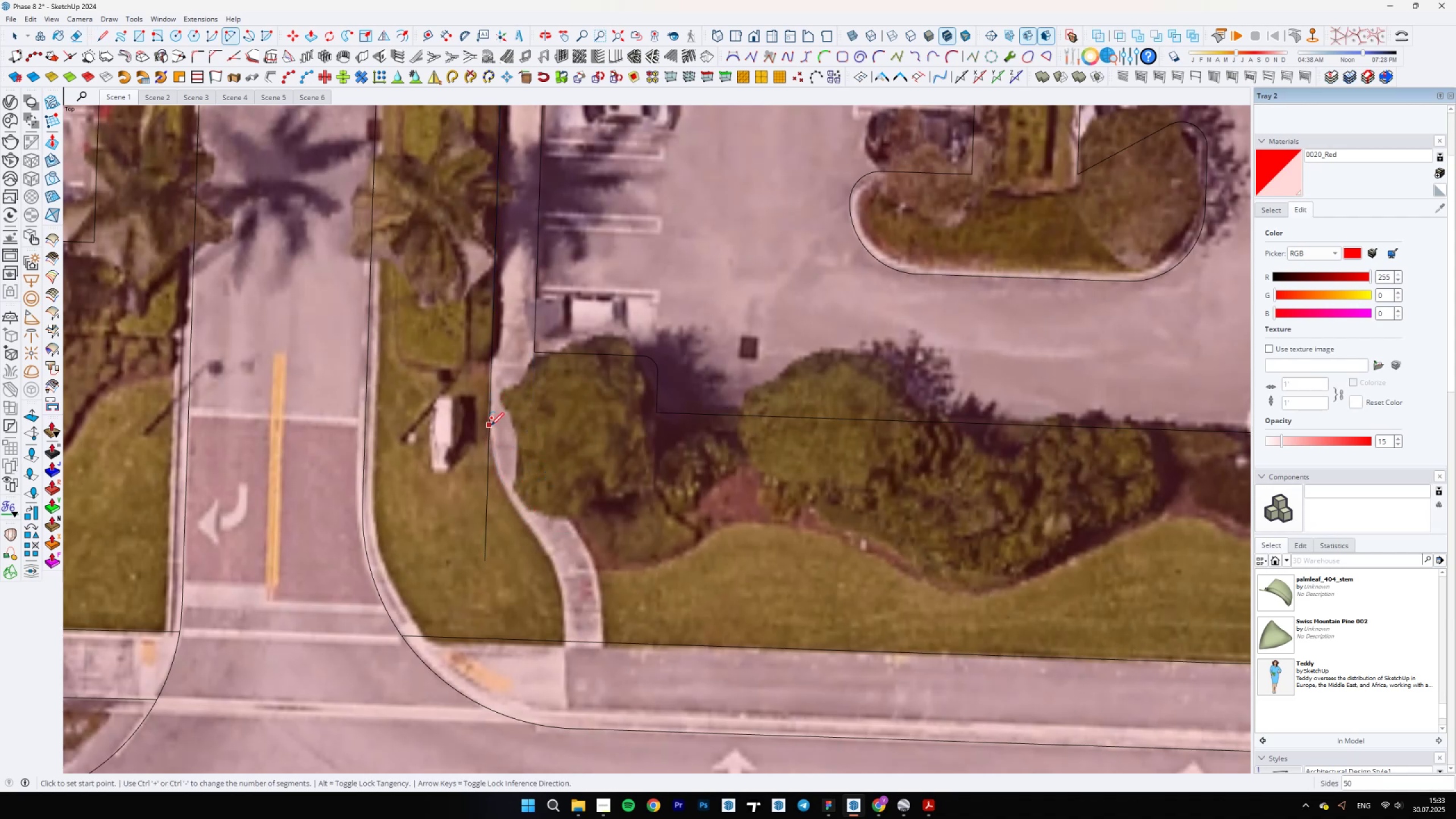 
left_click([491, 425])
 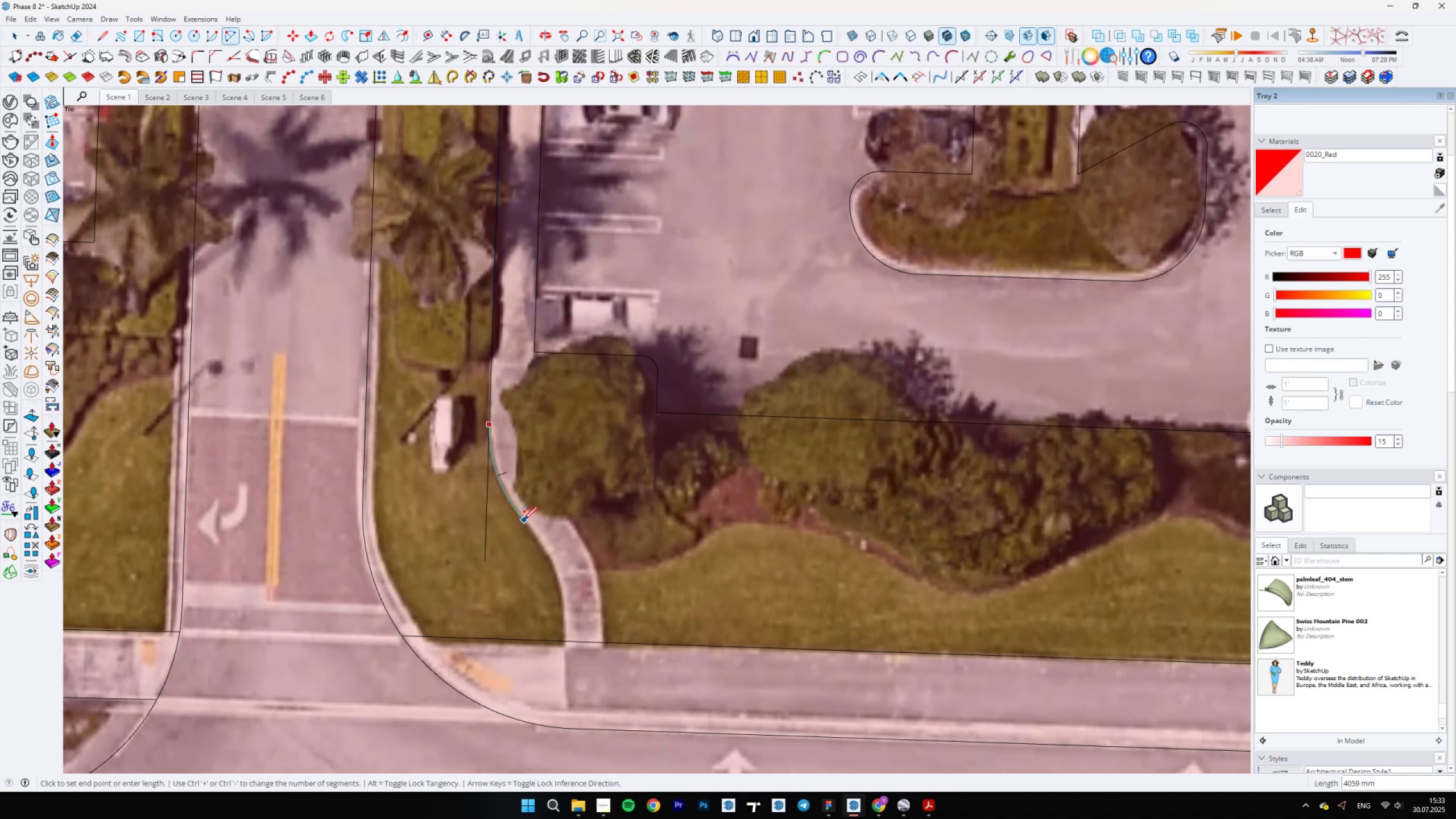 
double_click([523, 518])
 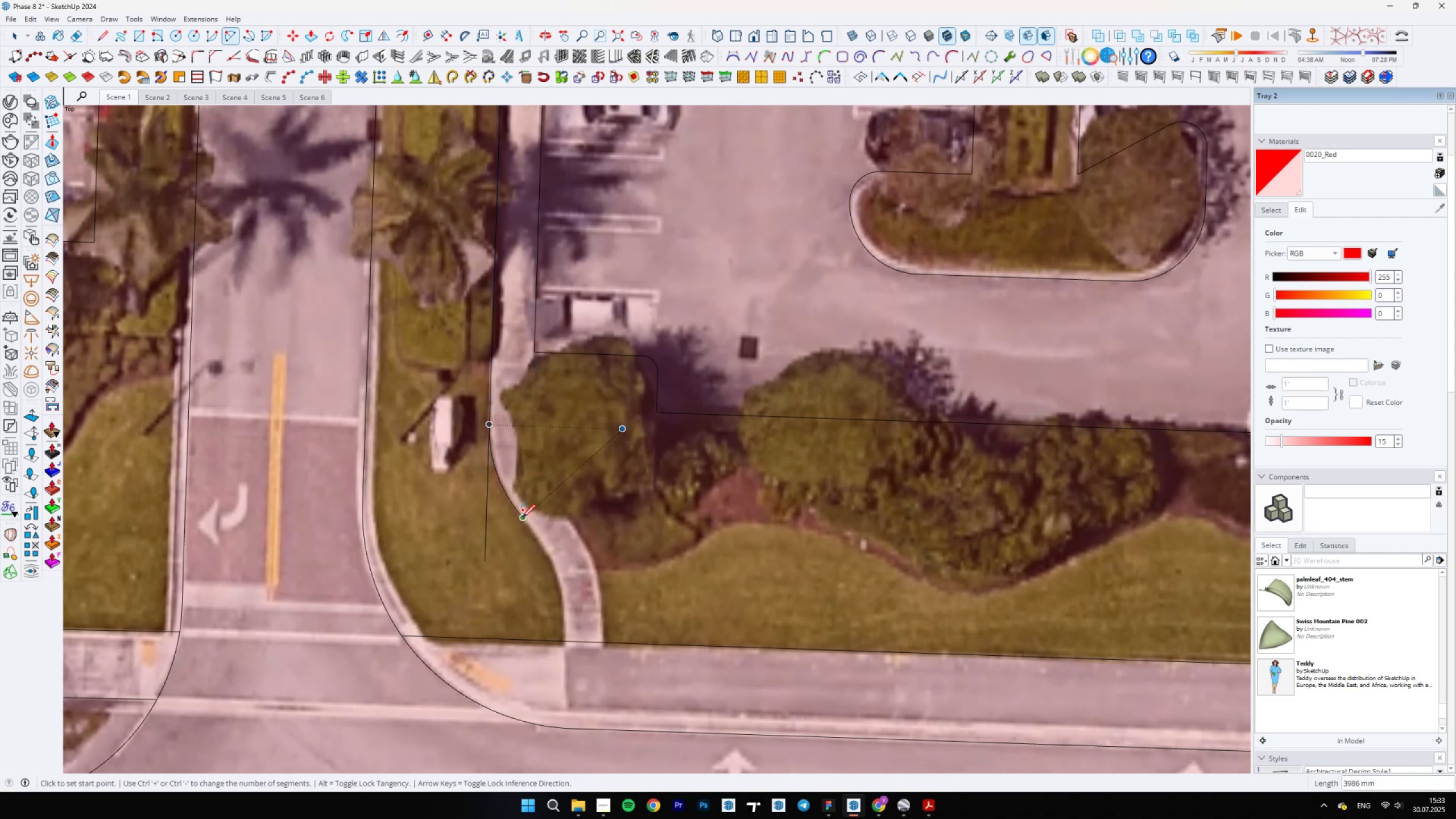 
left_click([522, 518])
 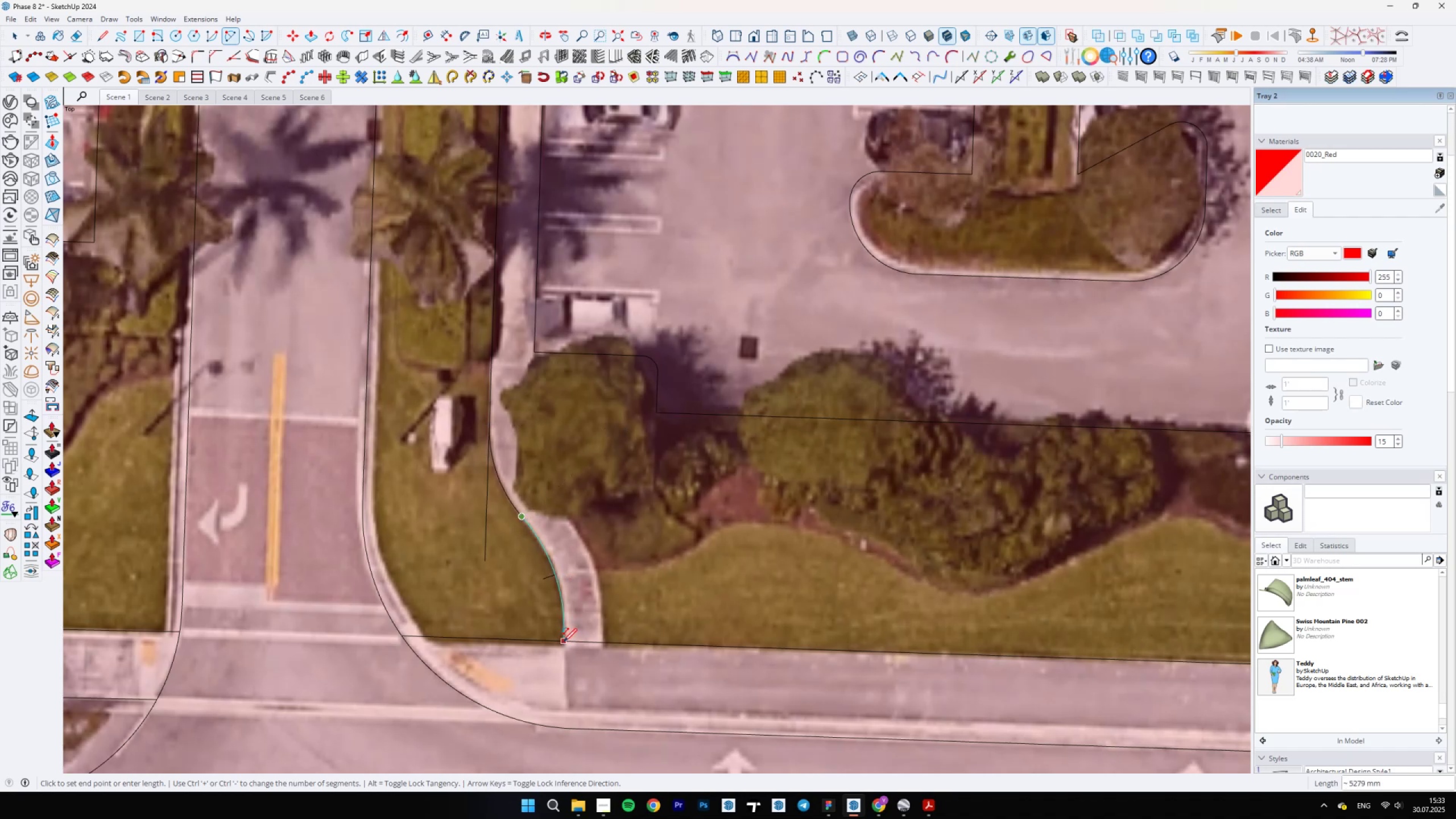 
double_click([564, 642])
 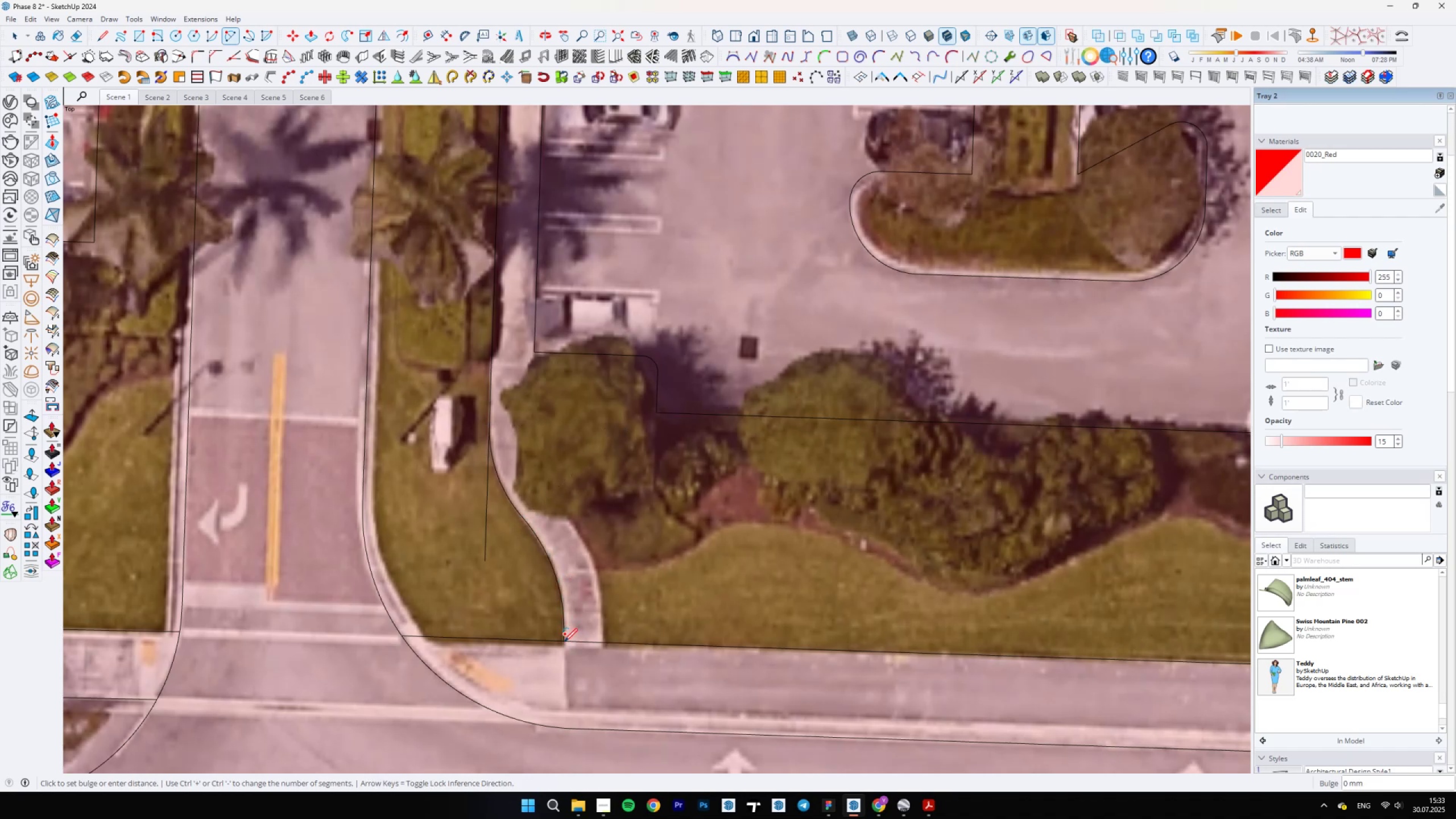 
key(Space)
 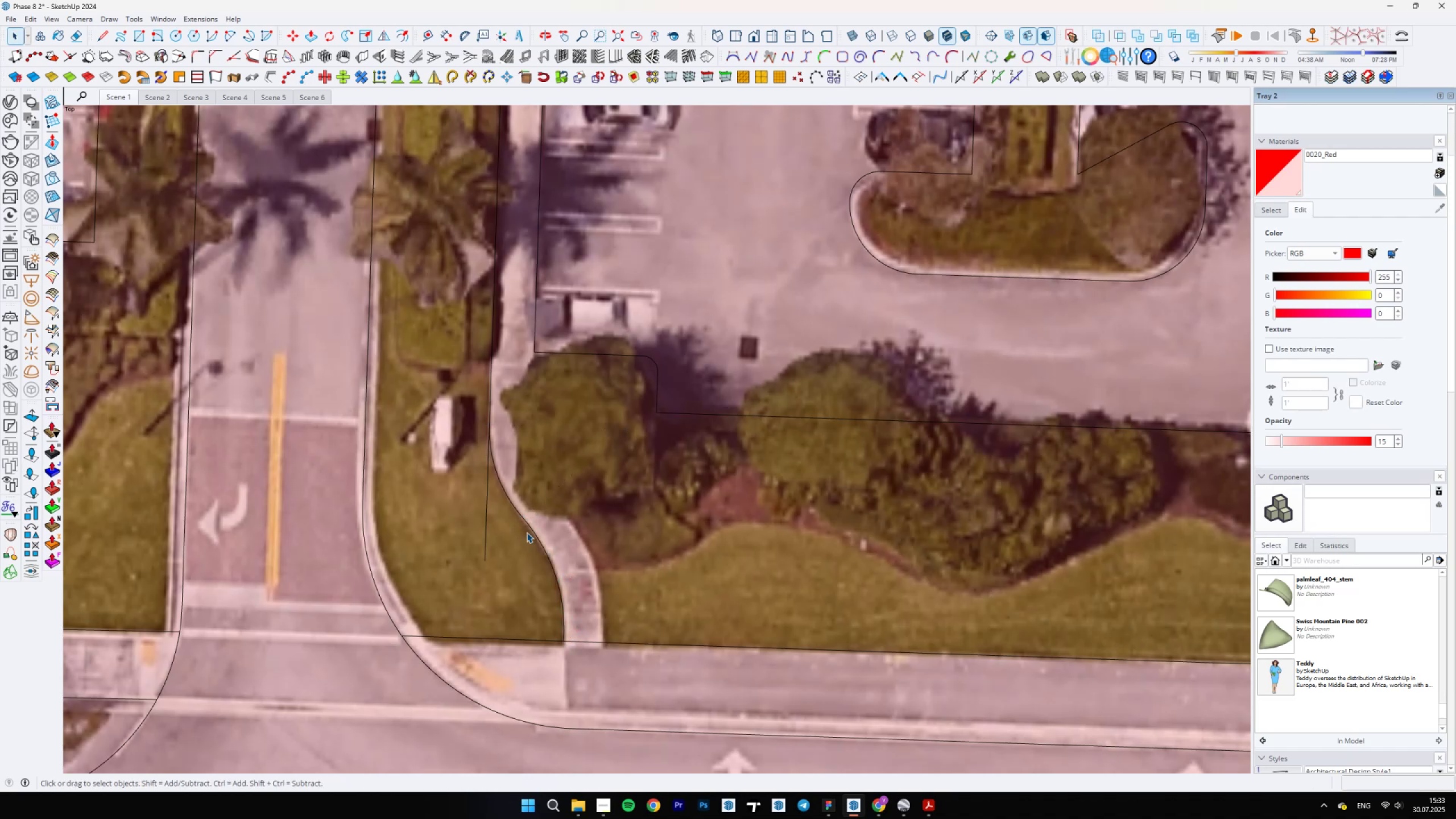 
key(E)
 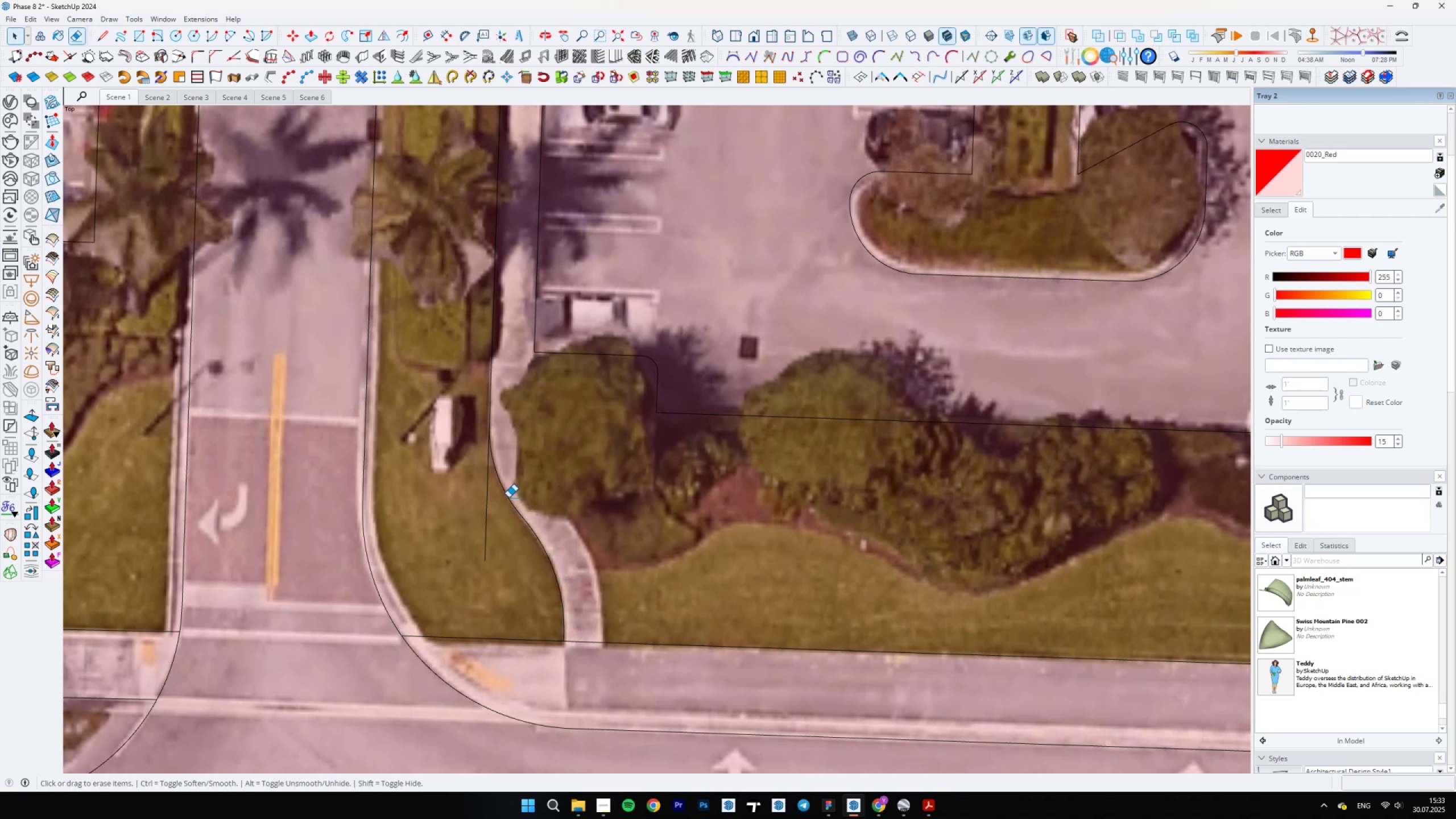 
left_click_drag(start_coordinate=[497, 499], to_coordinate=[482, 501])
 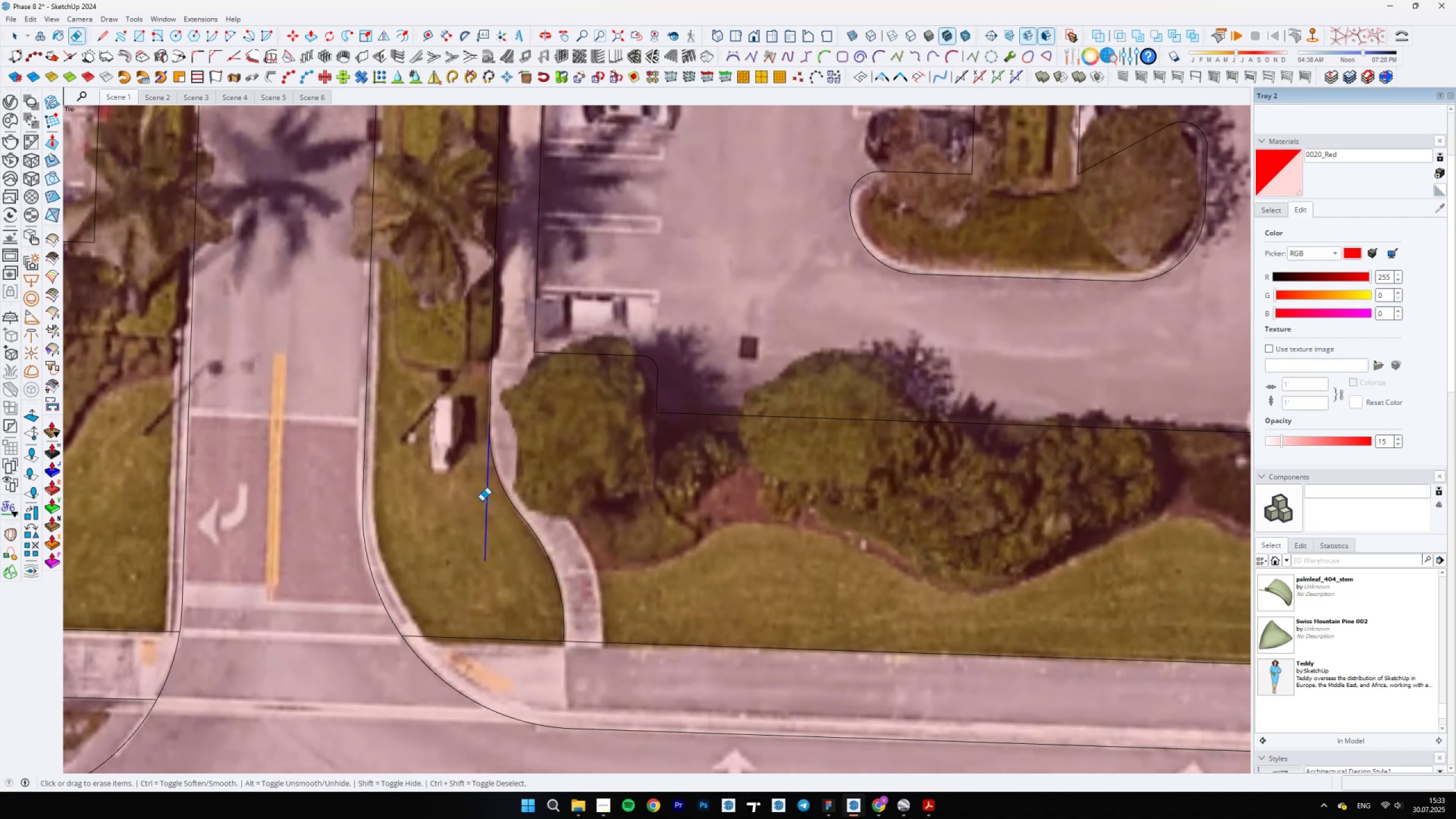 
key(Space)
 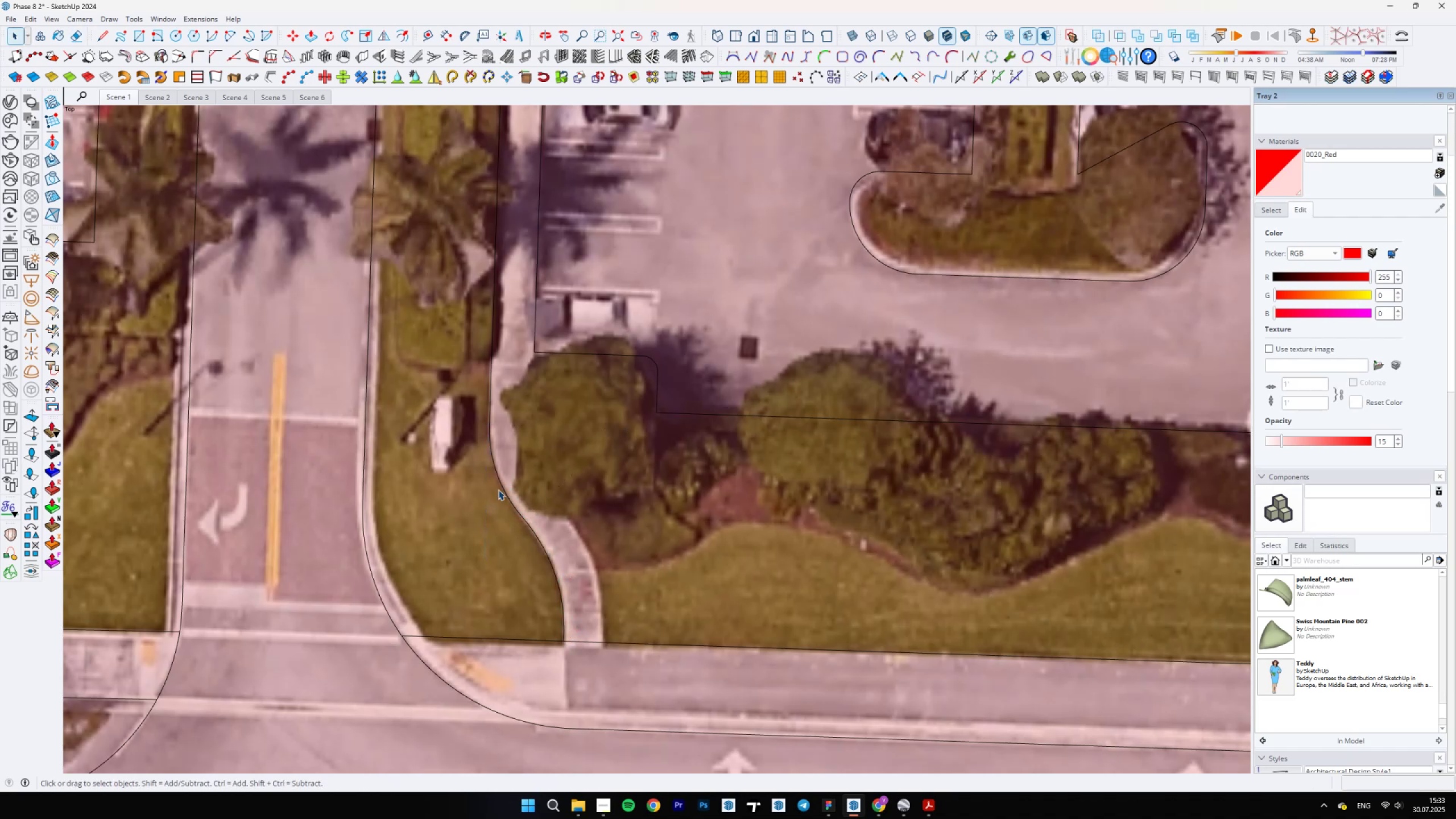 
left_click([504, 487])
 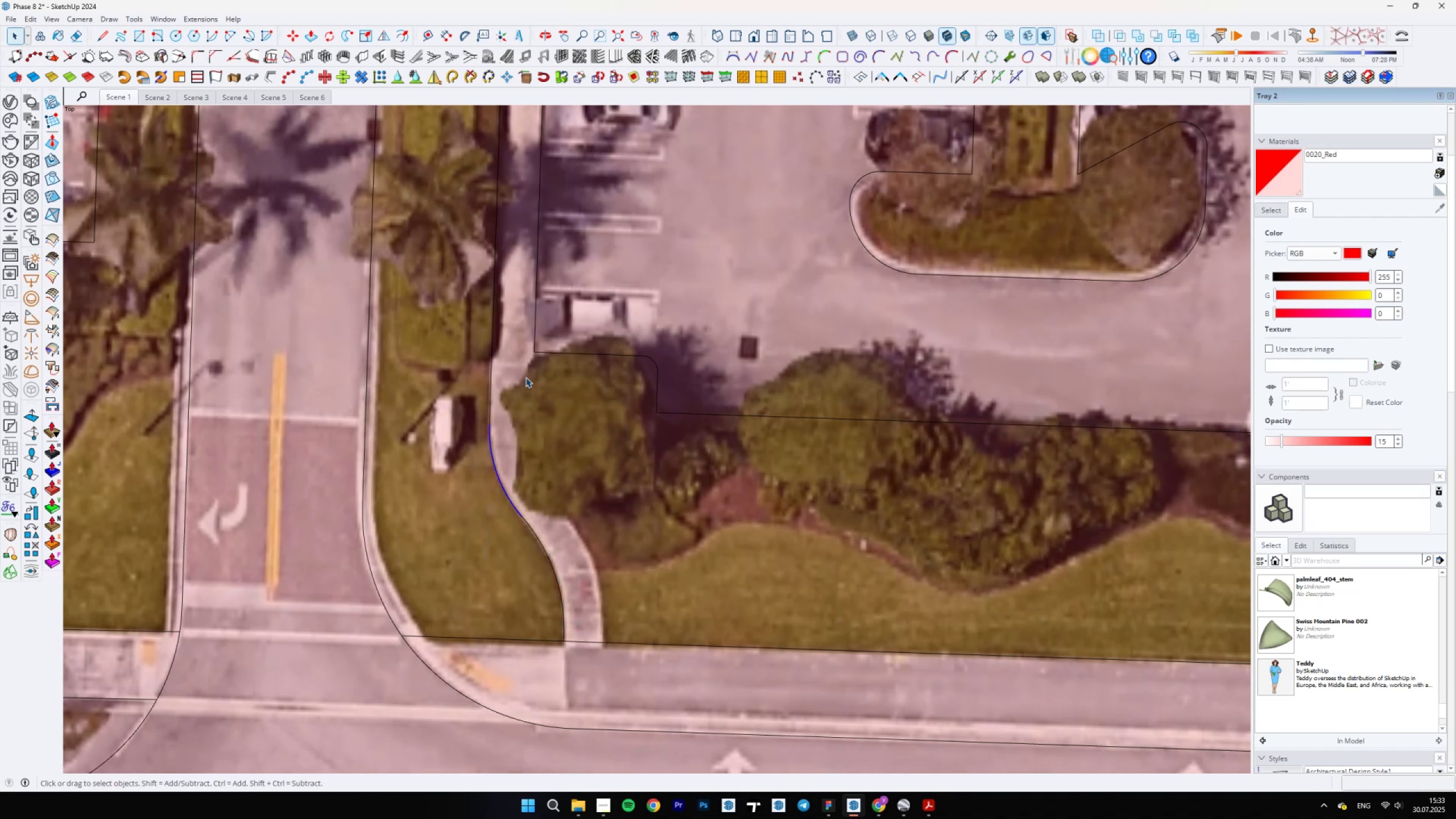 
scroll: coordinate [526, 357], scroll_direction: up, amount: 3.0
 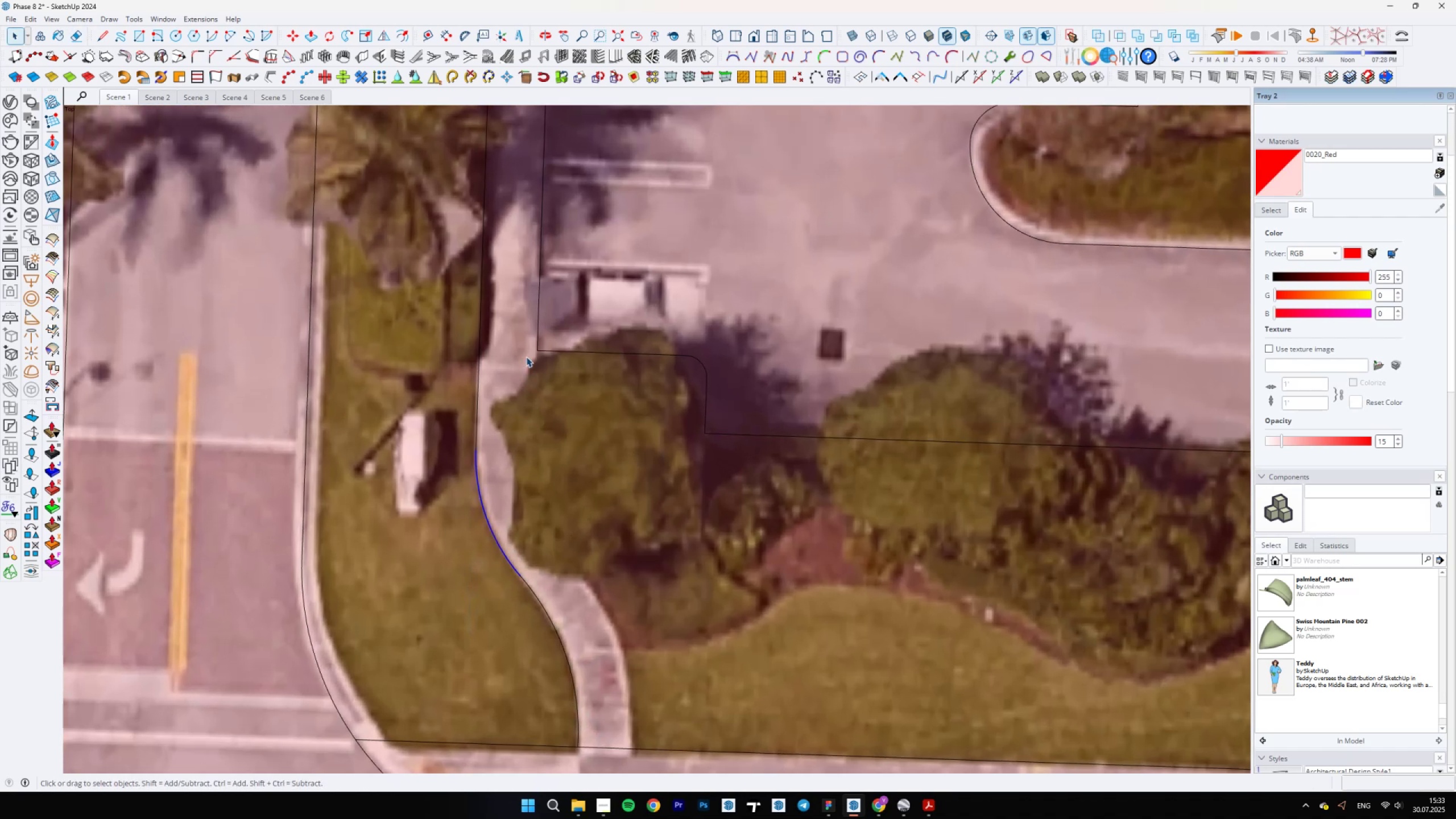 
key(L)
 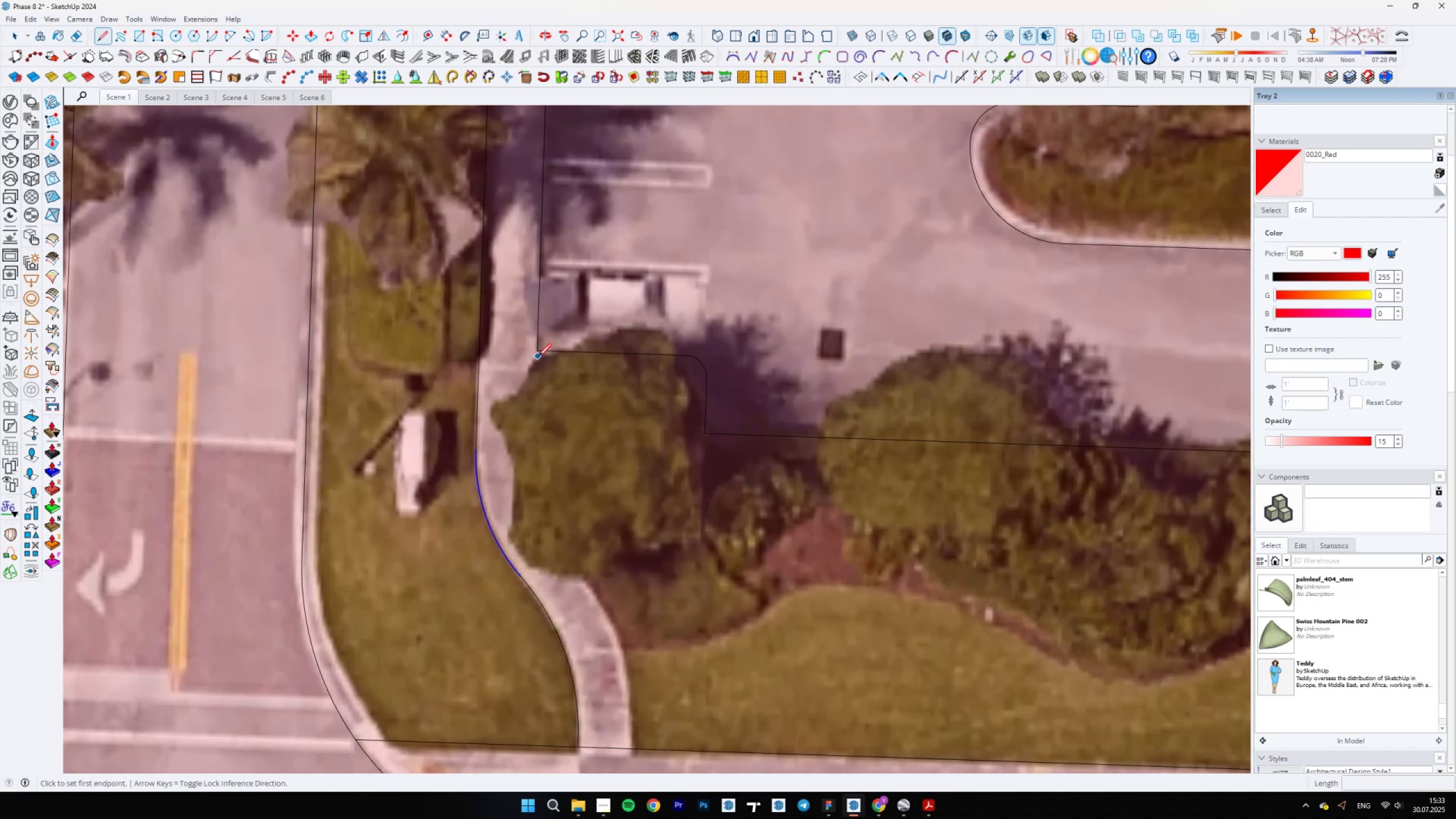 
left_click([538, 353])
 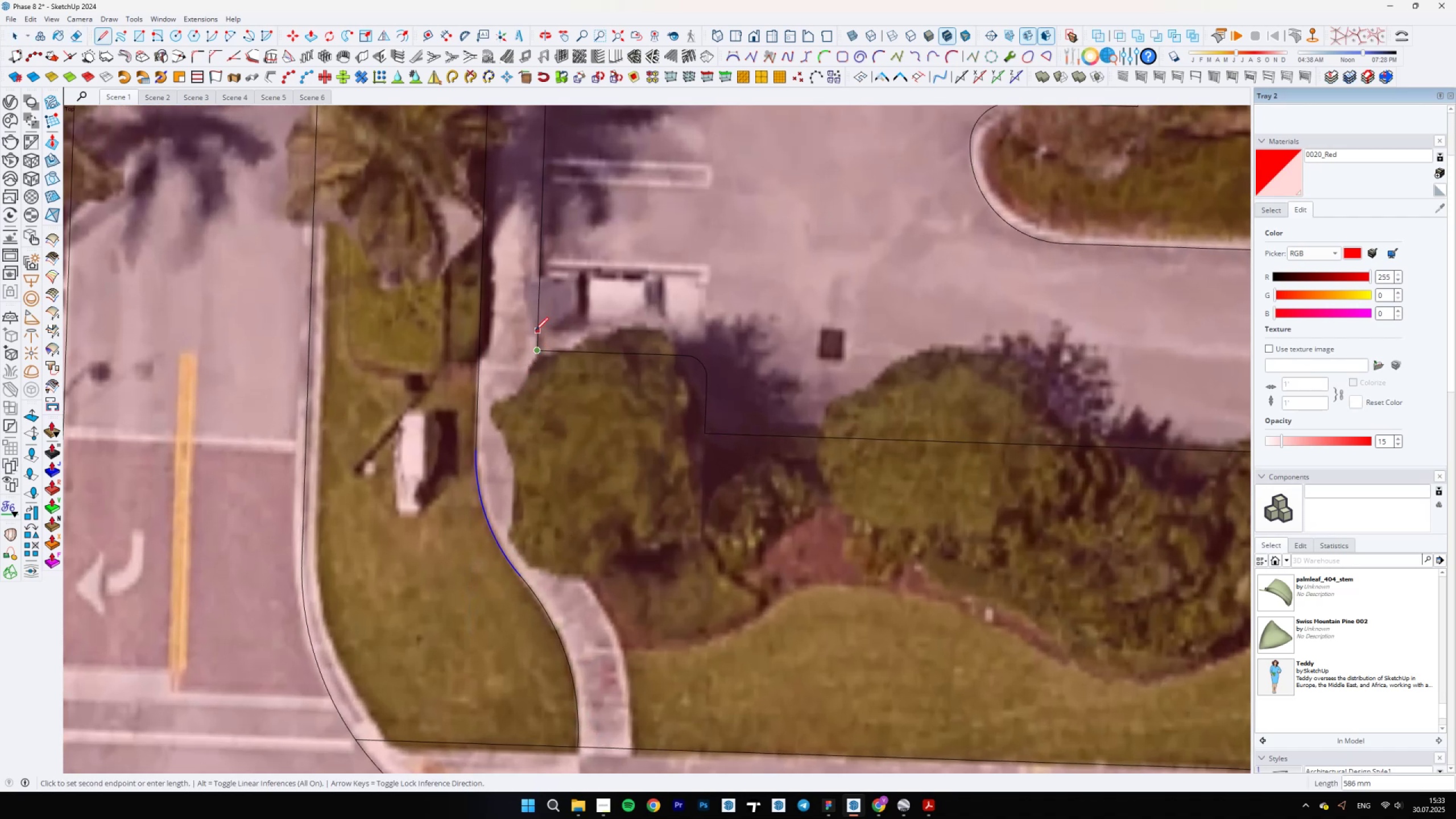 
left_click([534, 477])
 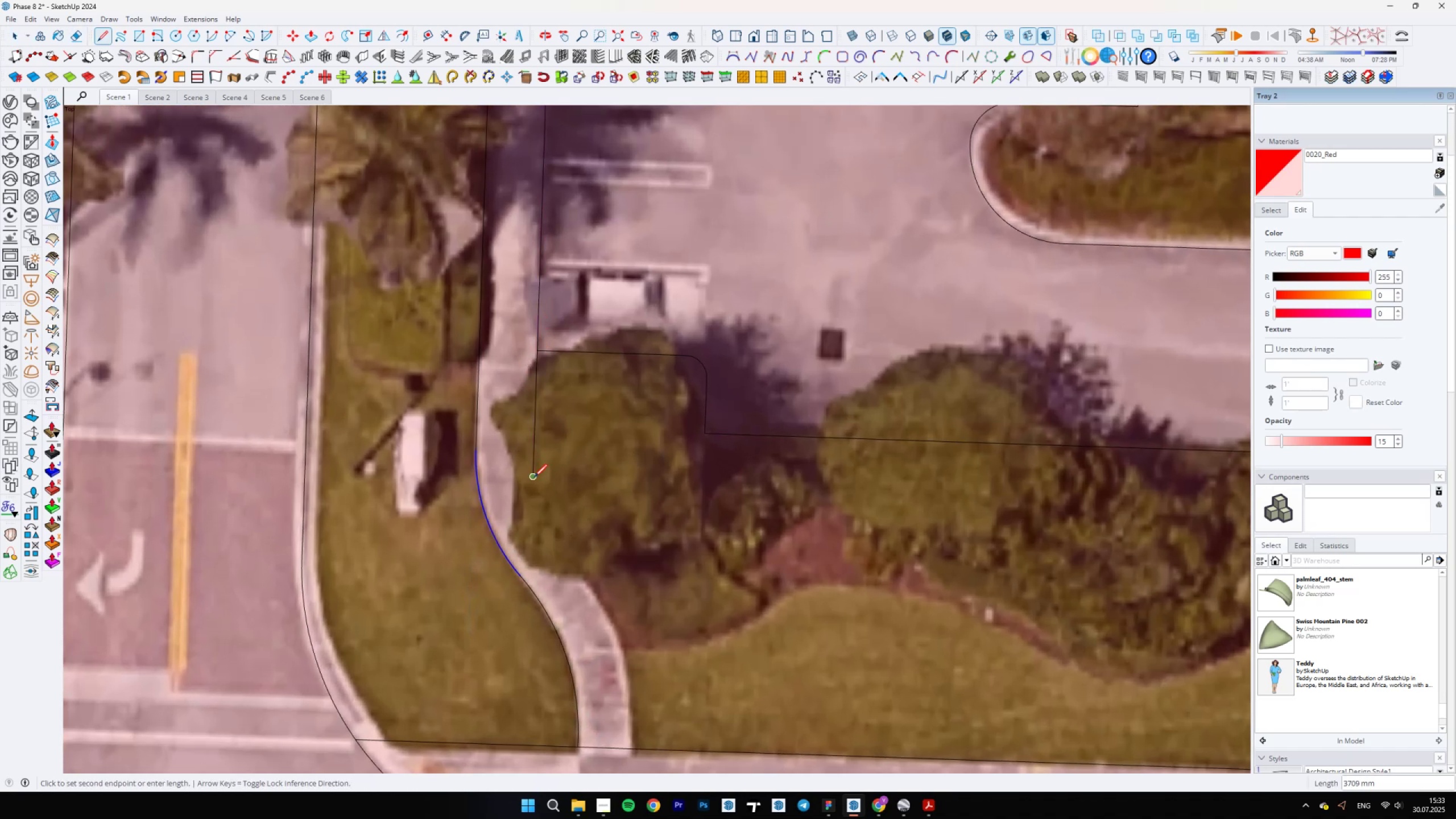 
key(Shift+Space)
 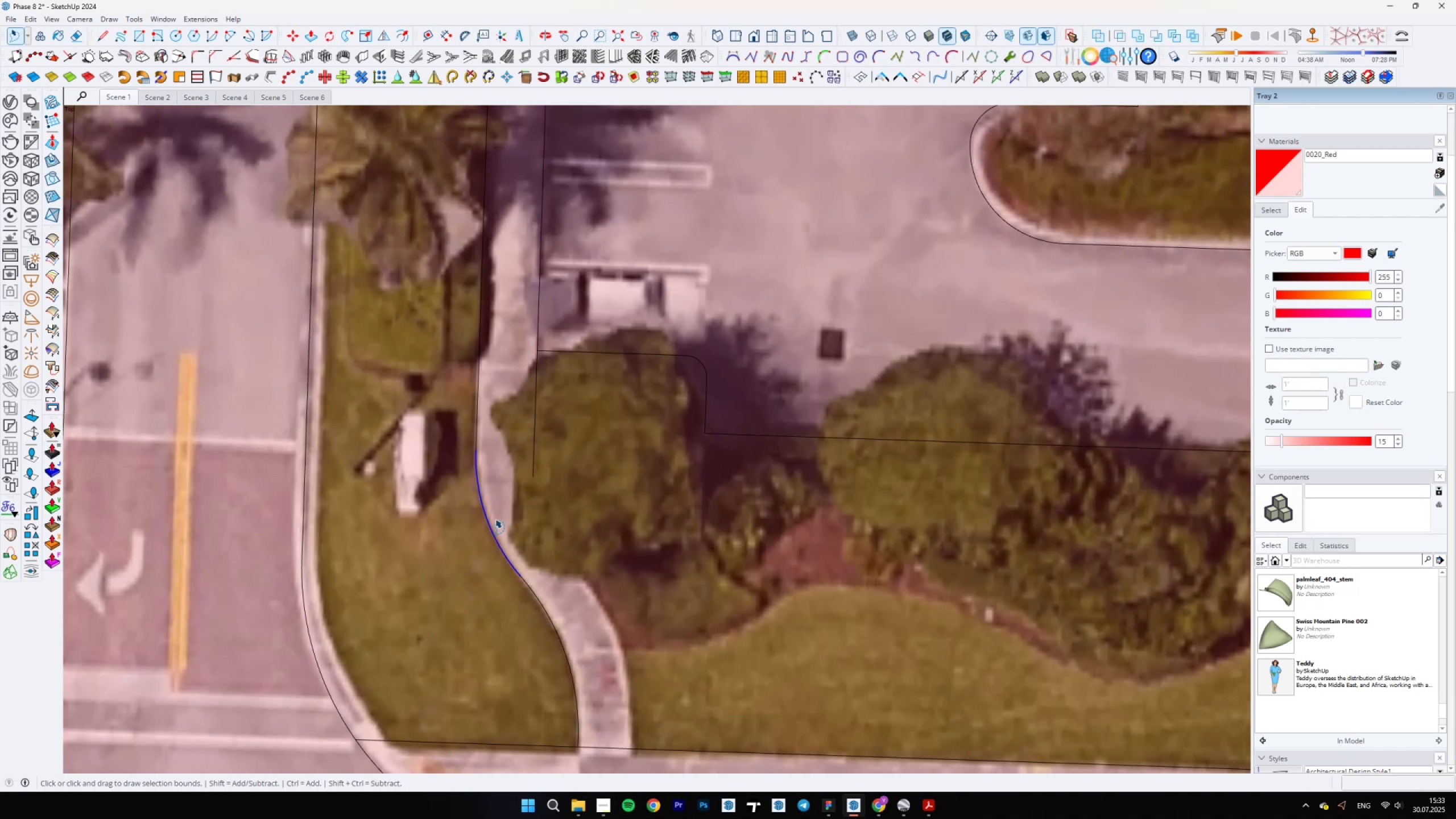 
hold_key(key=ControlLeft, duration=0.86)
left_click([527, 585])
 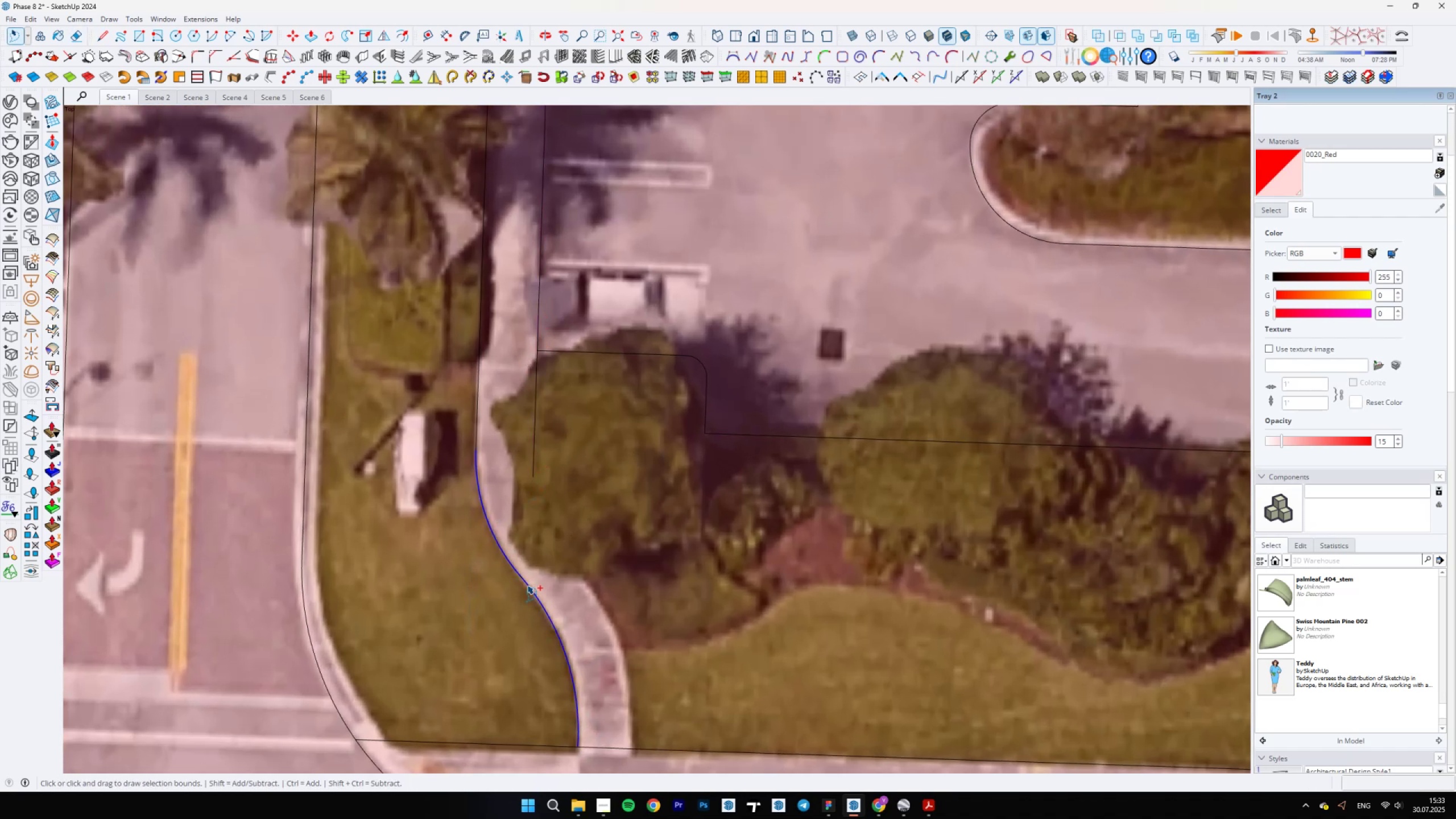 
key(Space)
 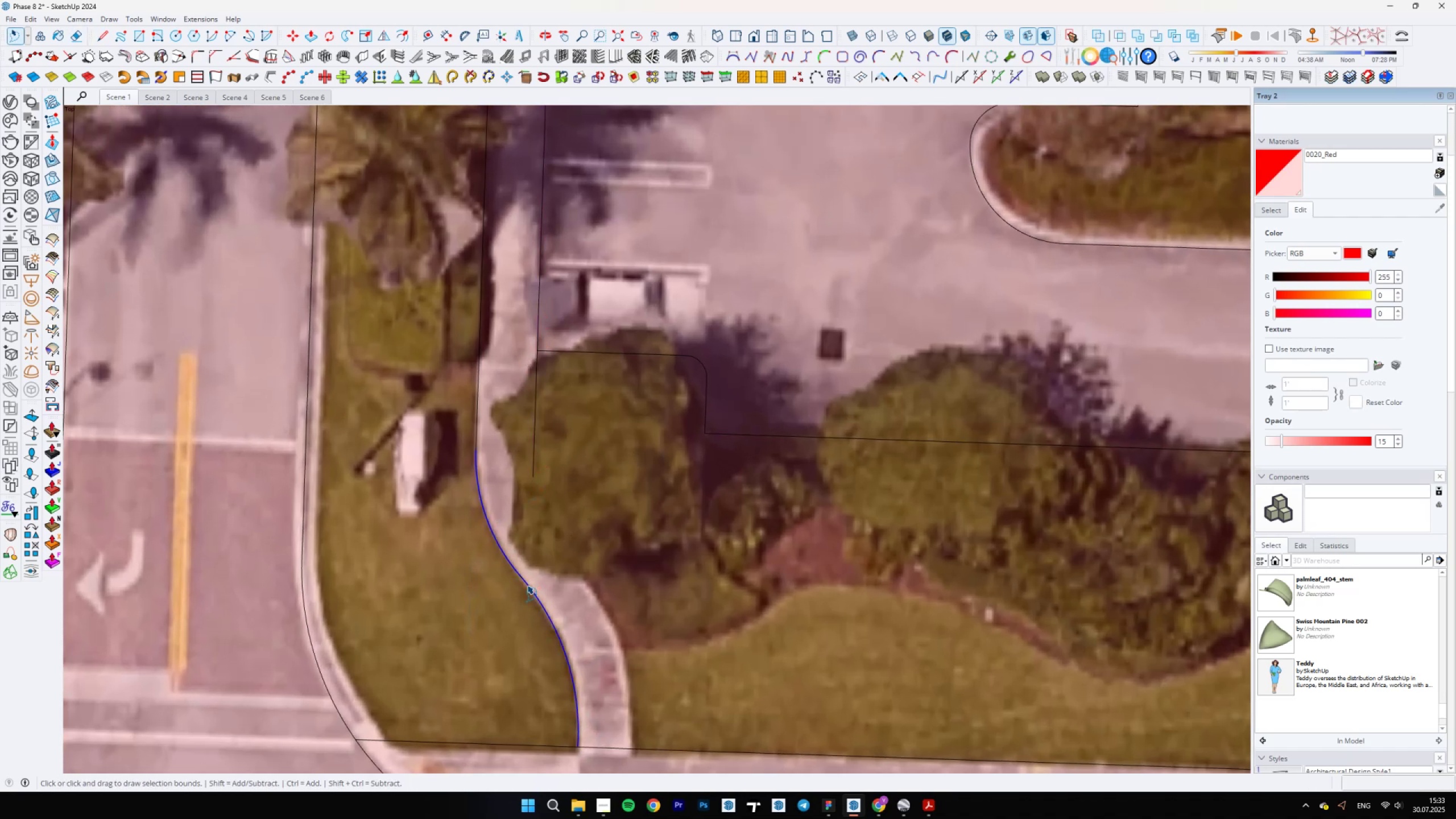 
scroll: coordinate [495, 552], scroll_direction: up, amount: 22.0
 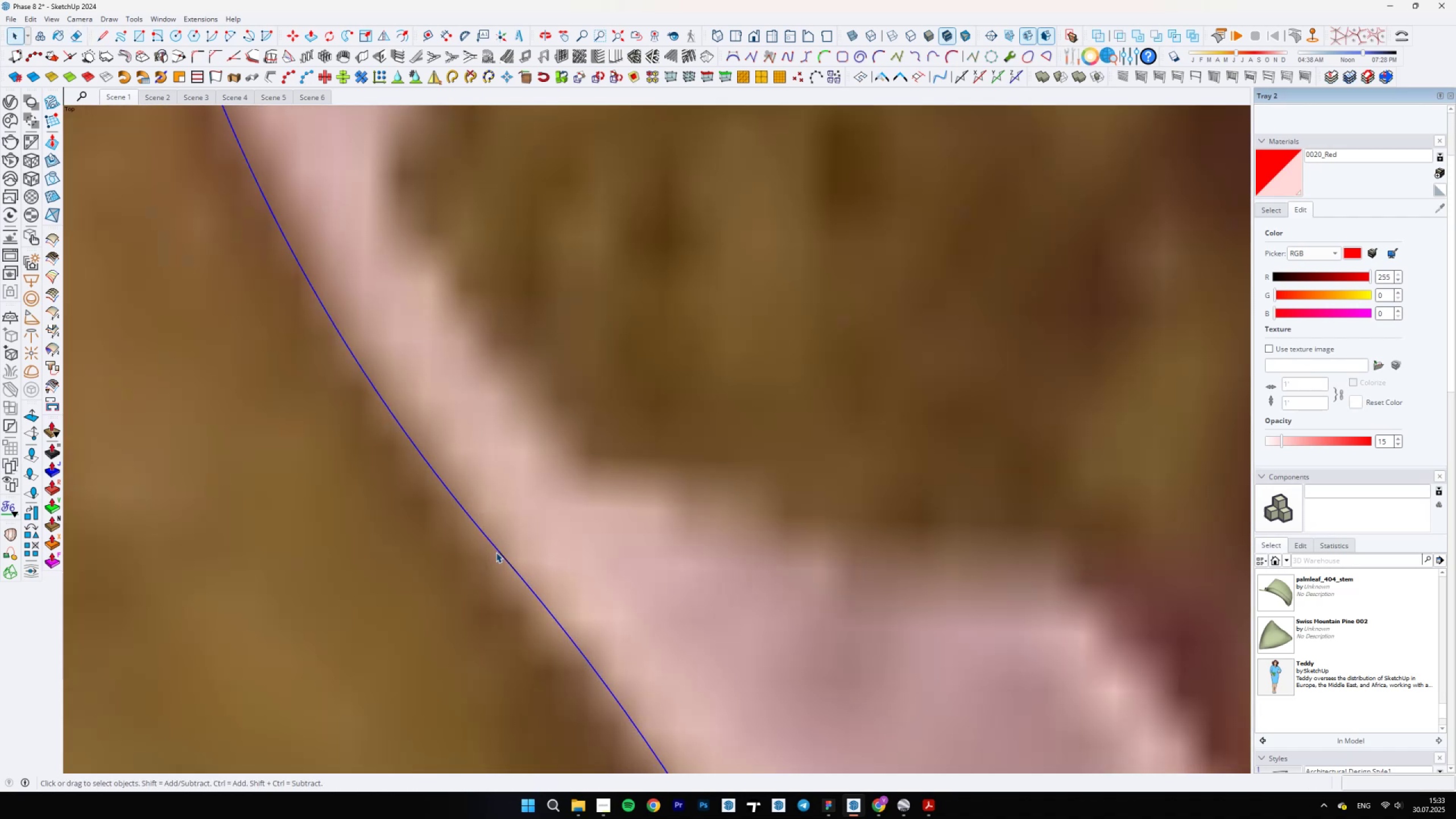 
left_click_drag(start_coordinate=[473, 524], to_coordinate=[529, 613])
 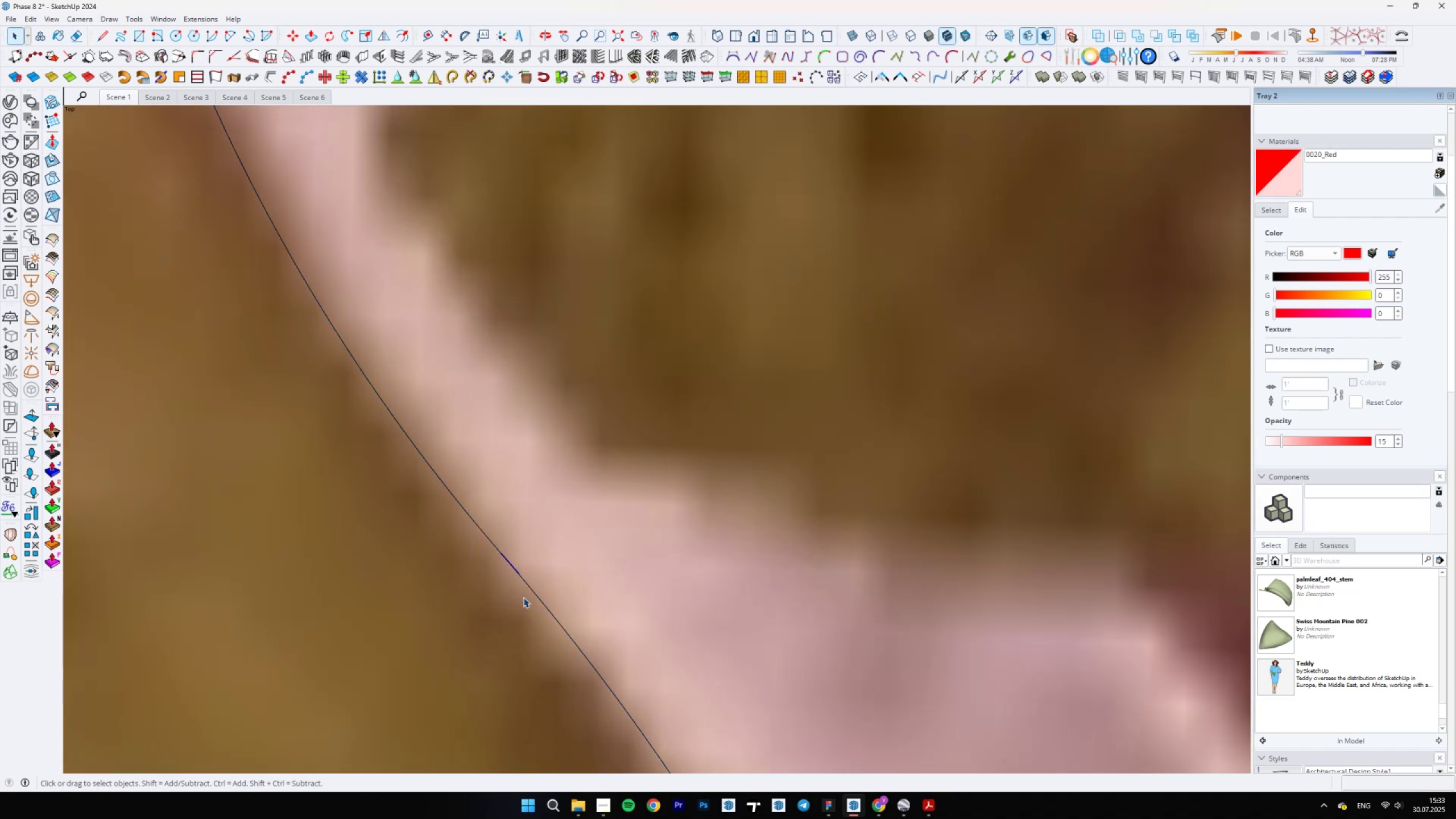 
key(Delete)
 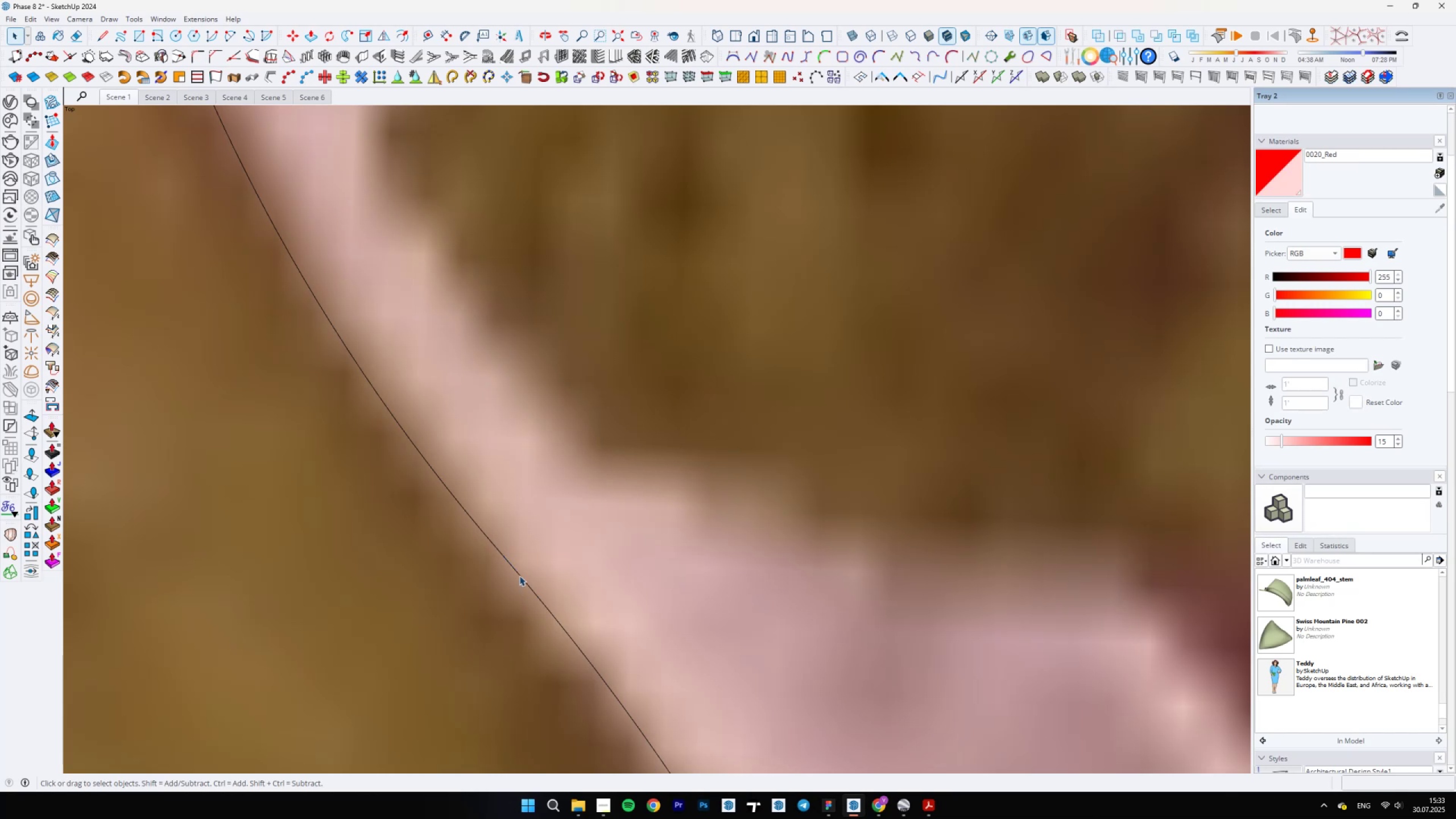 
left_click([521, 574])
 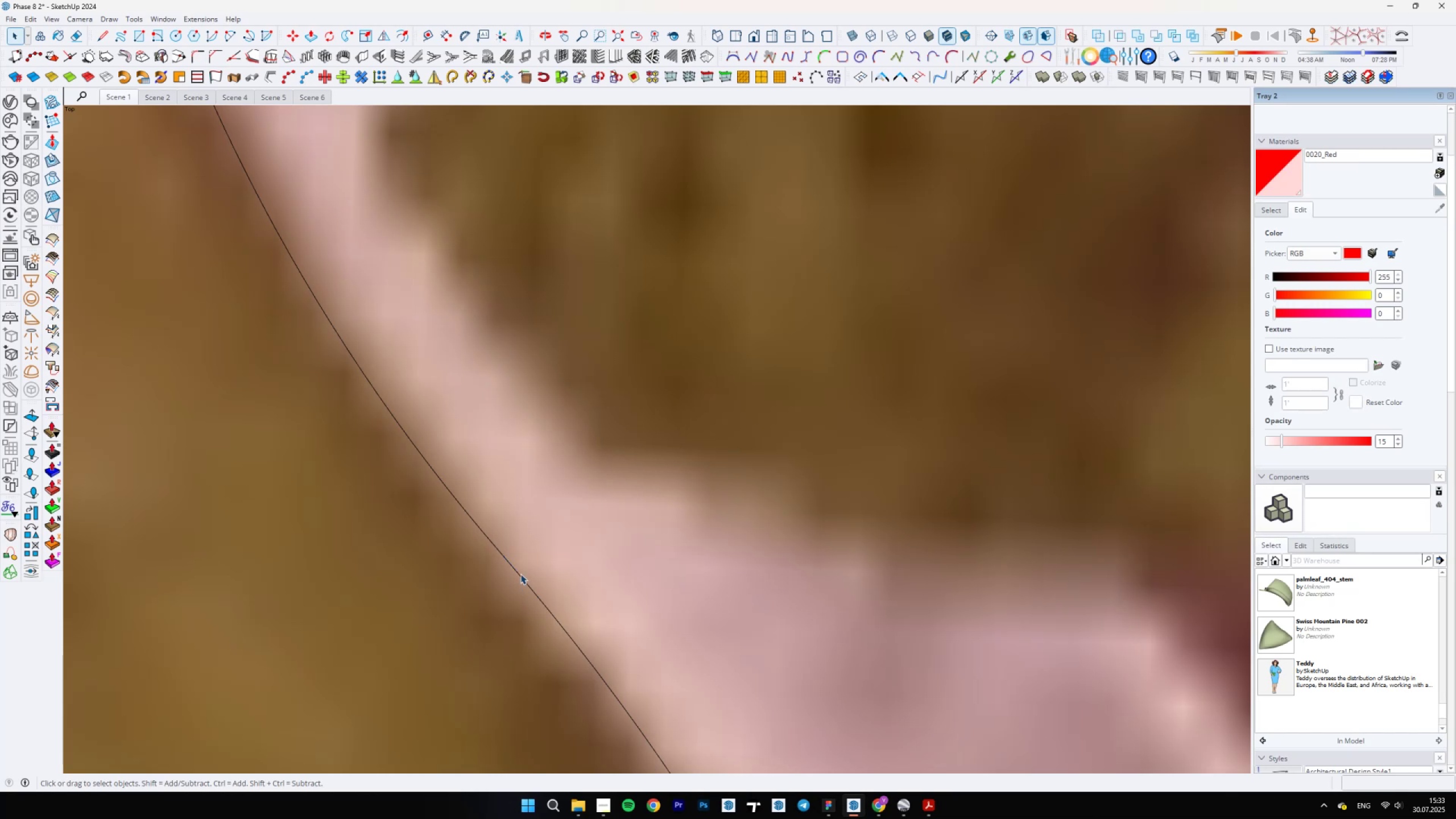 
hold_key(key=ControlLeft, duration=1.5)
left_click([495, 544])
 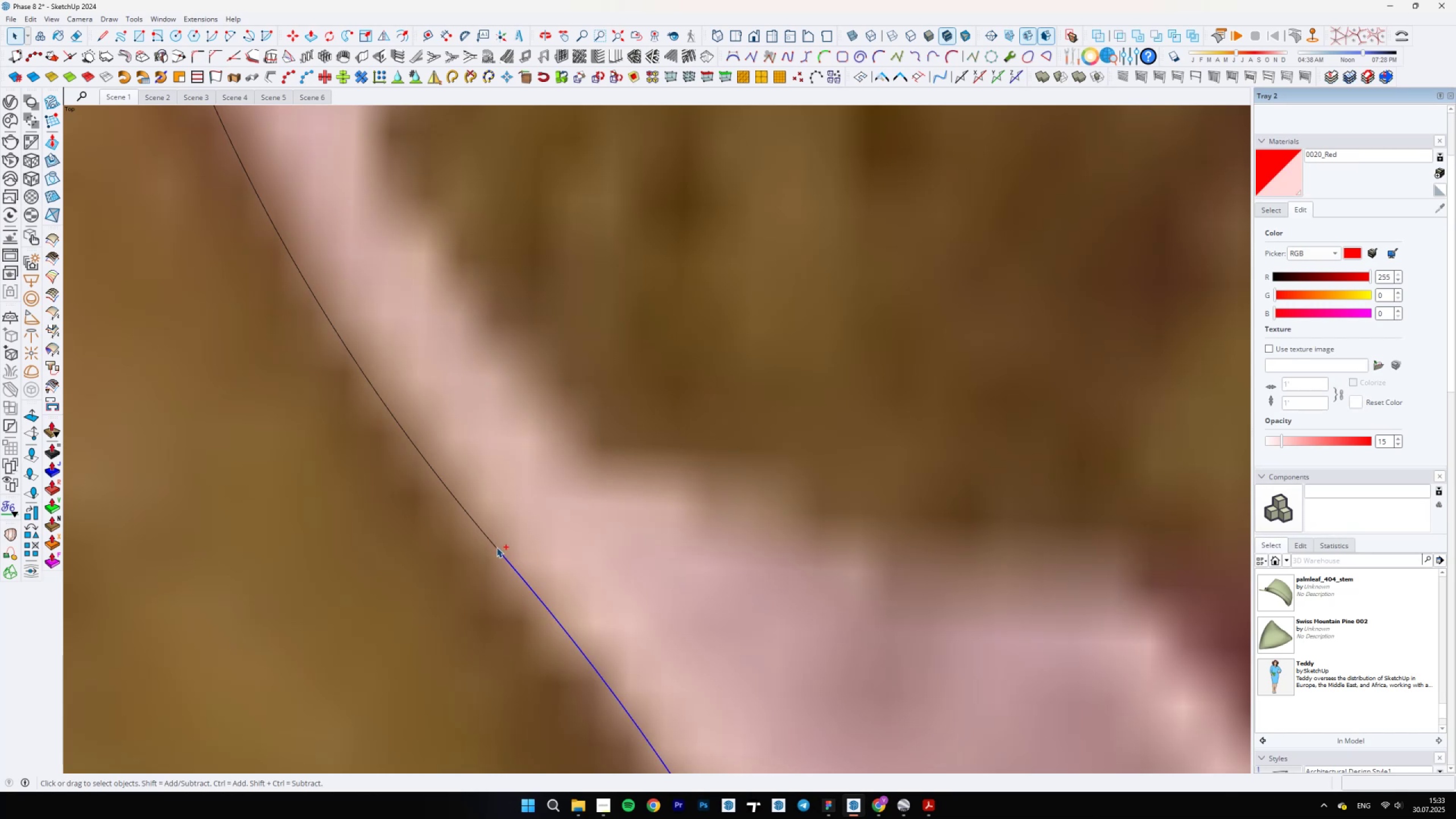 
scroll: coordinate [487, 380], scroll_direction: down, amount: 17.0
 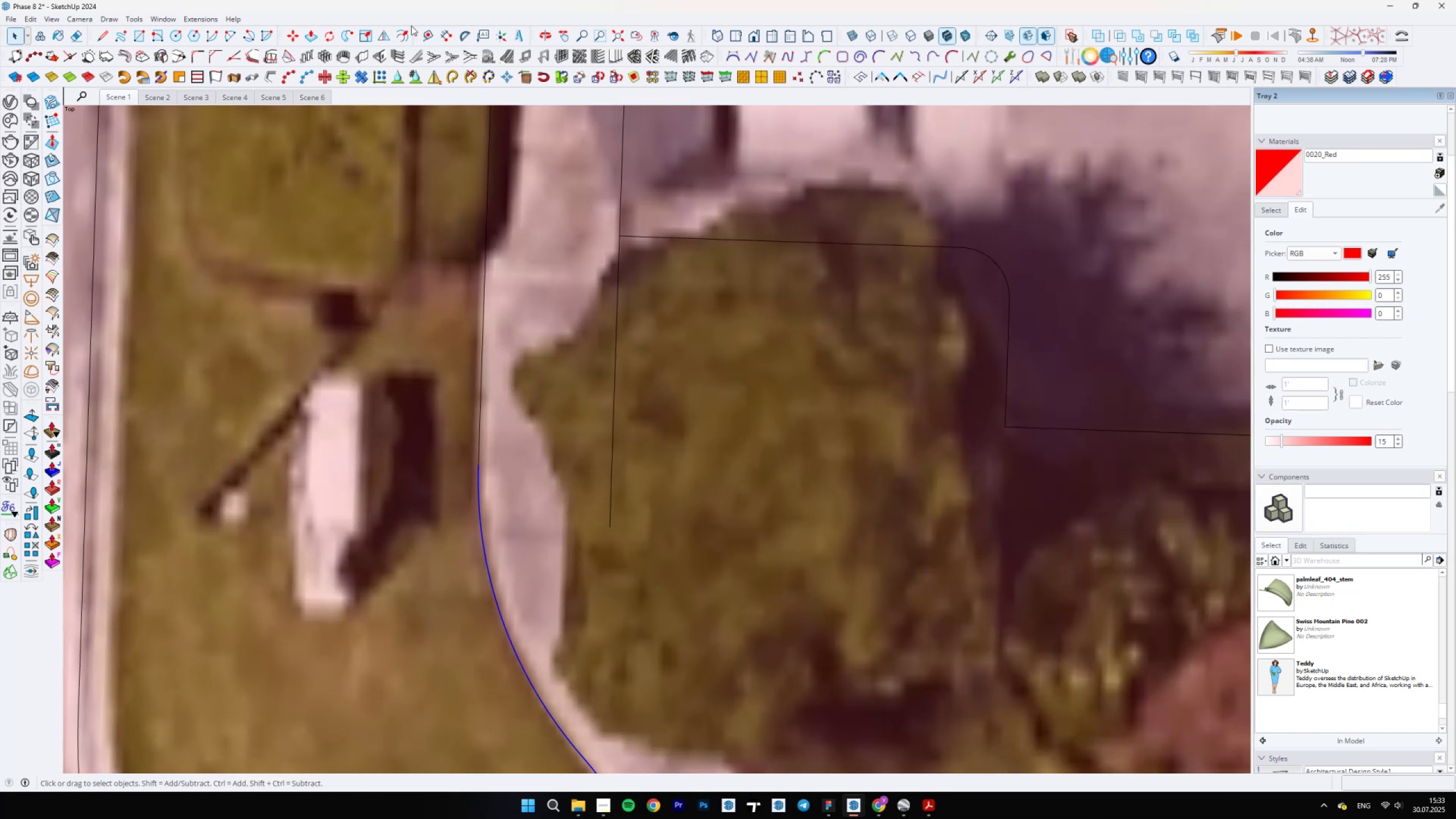 
left_click([398, 28])
 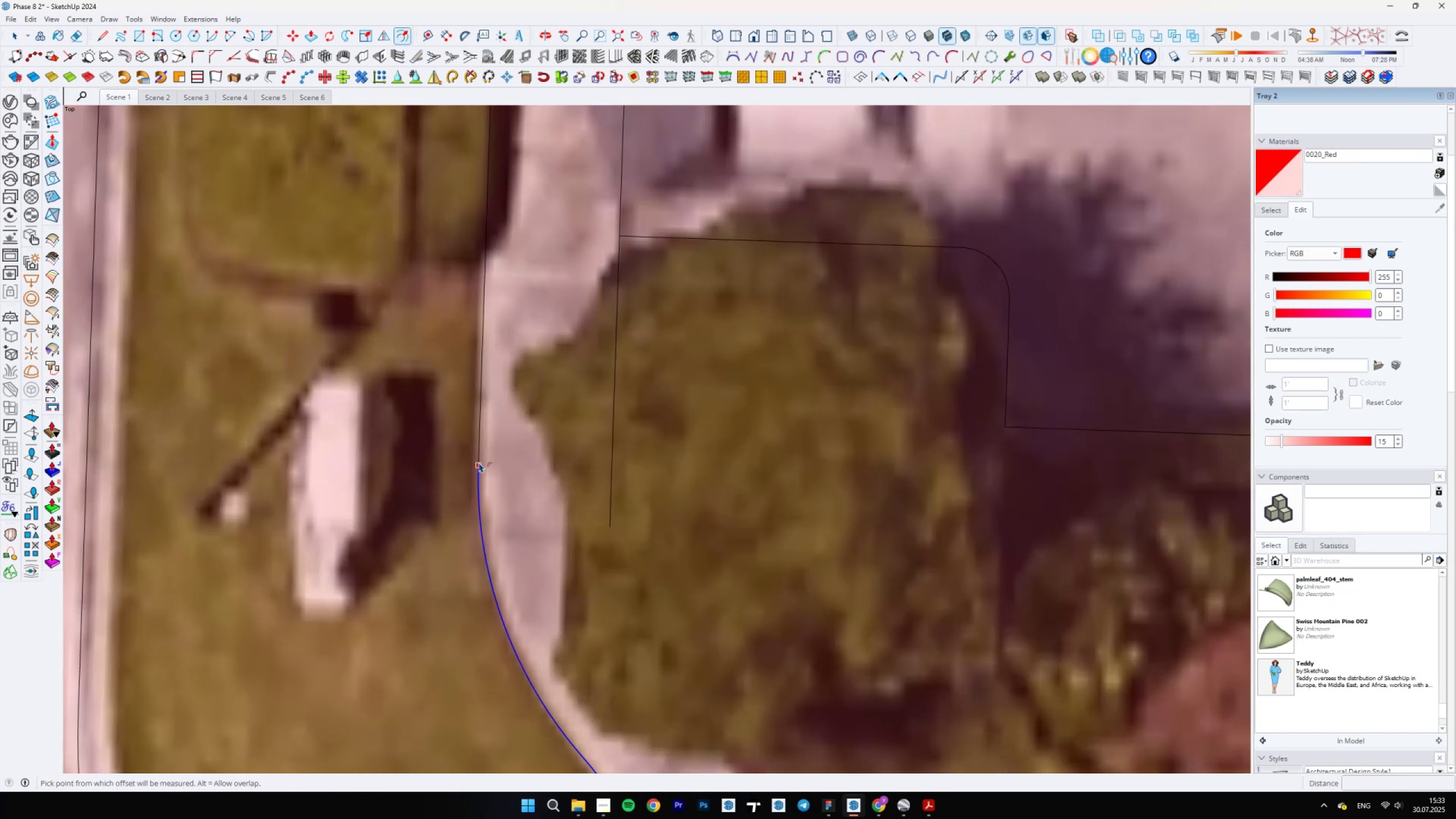 
left_click([478, 461])
 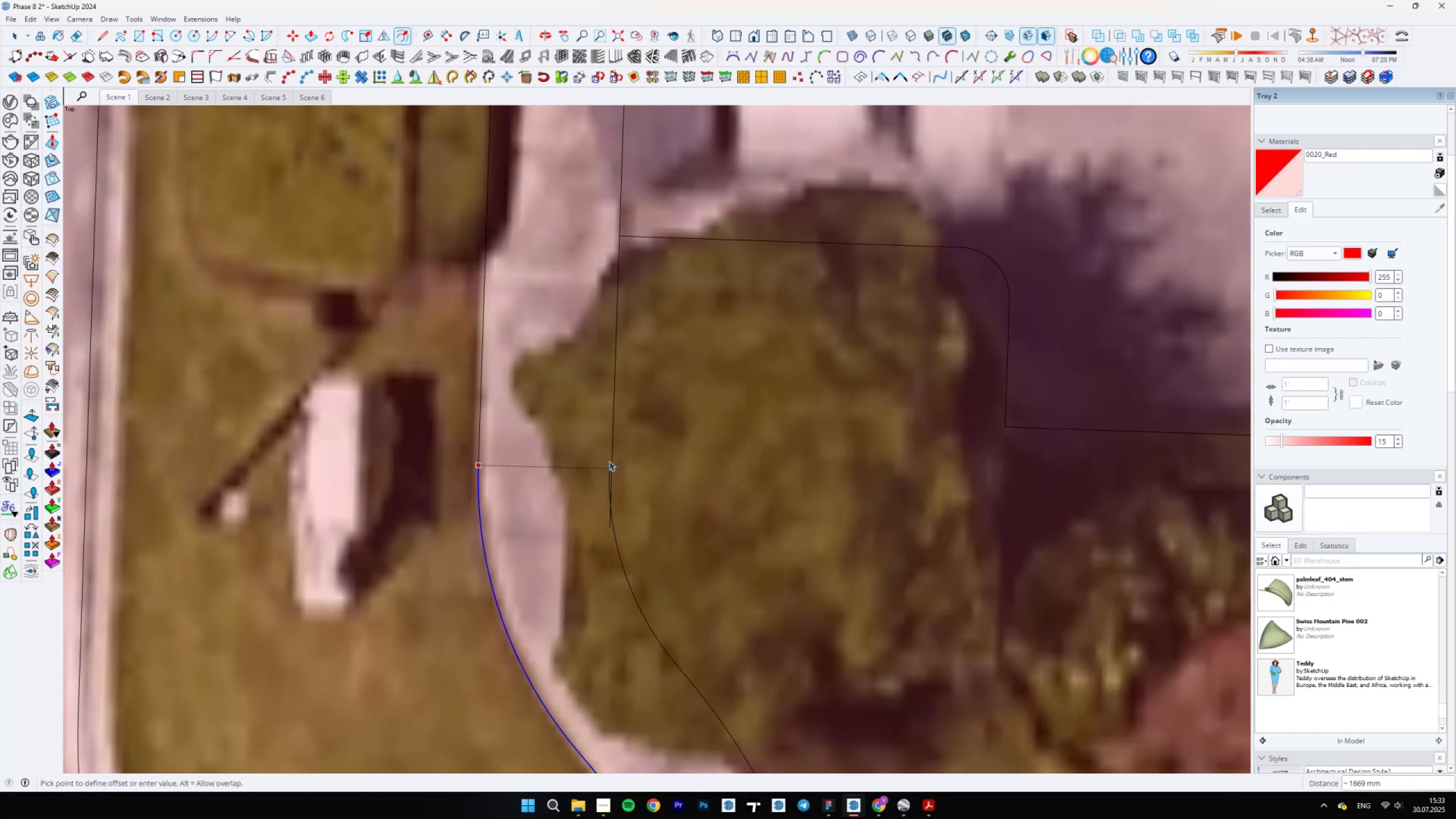 
scroll: coordinate [613, 475], scroll_direction: up, amount: 9.0
 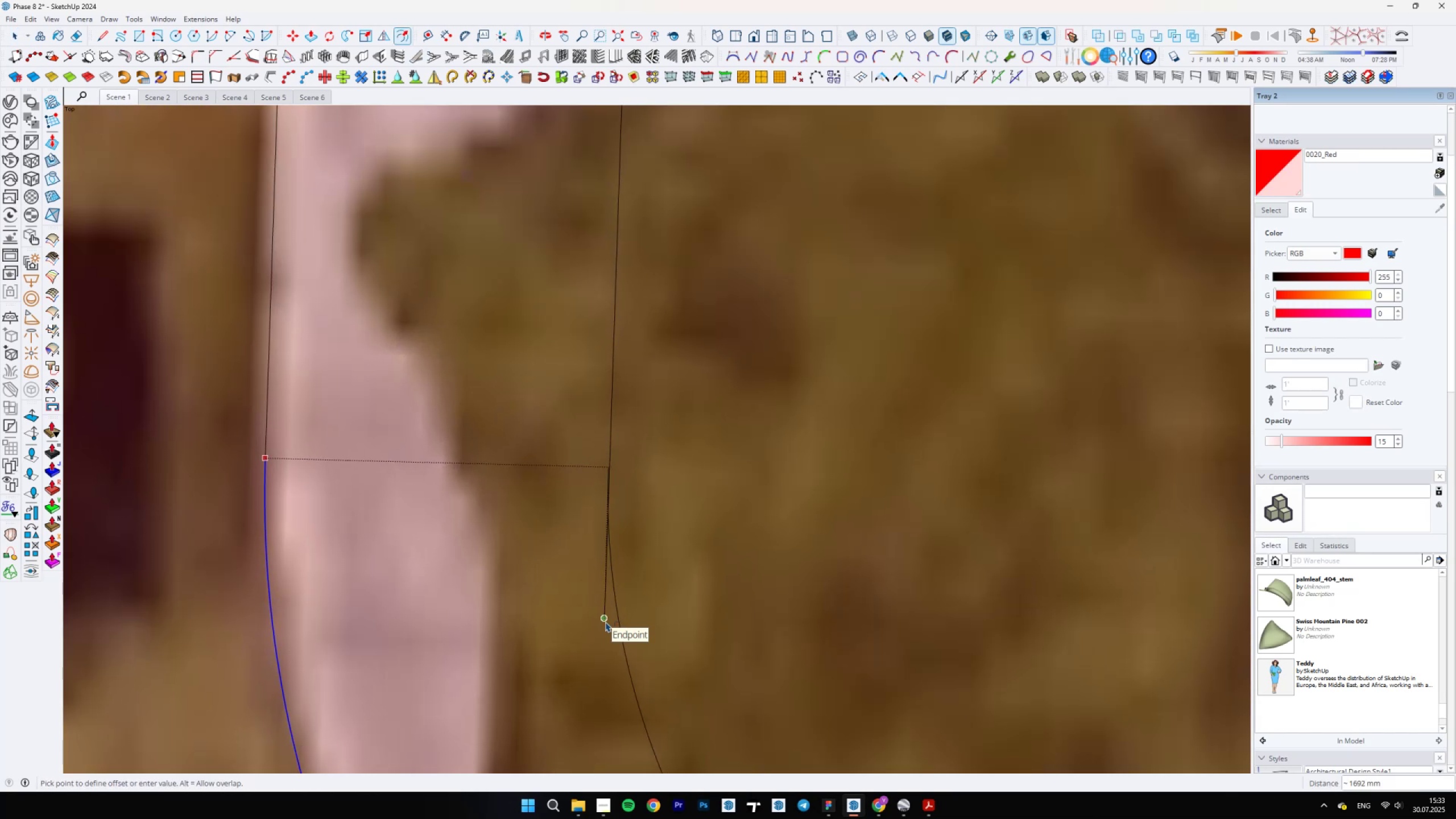 
left_click([606, 622])
 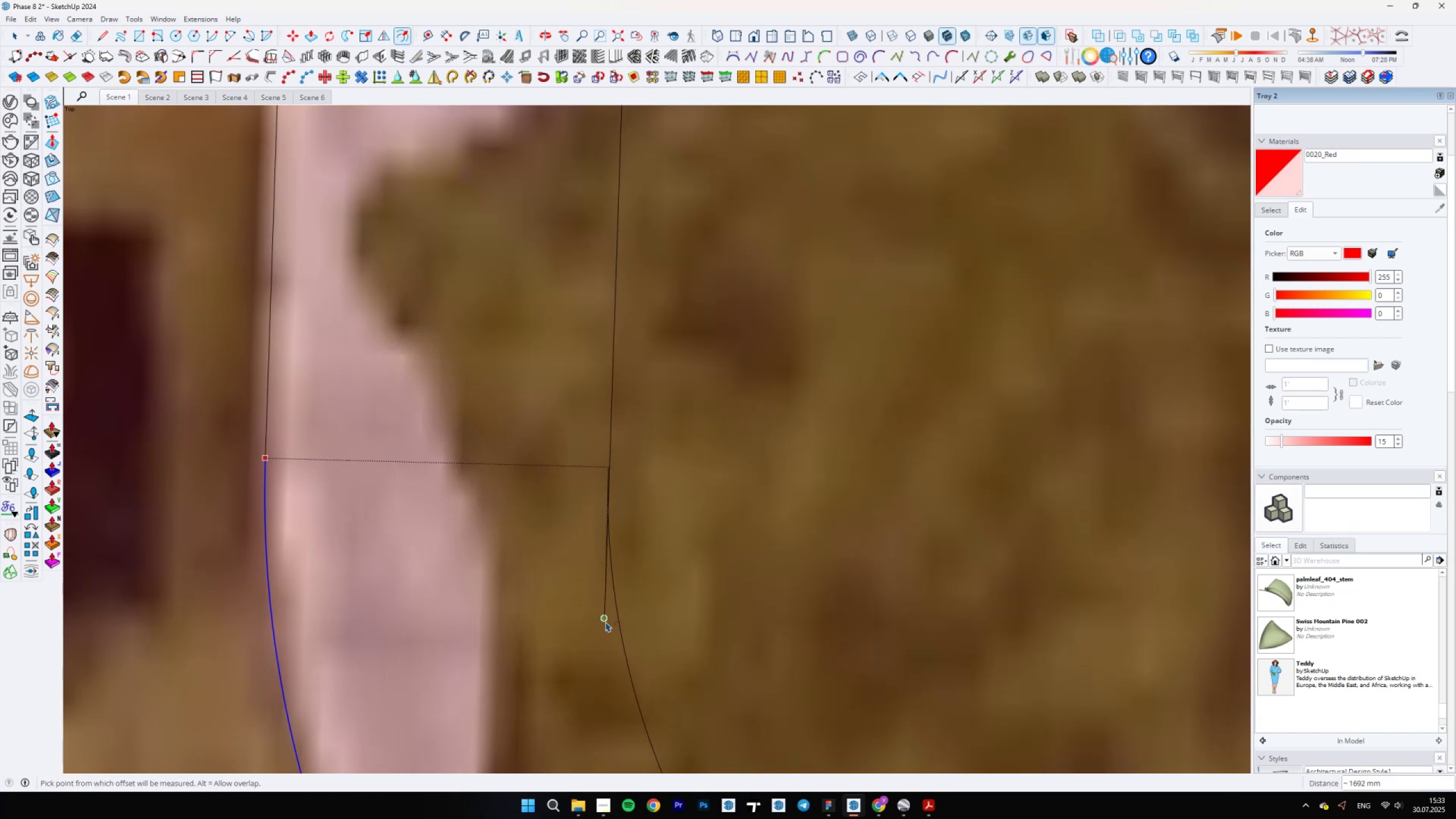 
scroll: coordinate [613, 480], scroll_direction: up, amount: 10.0
 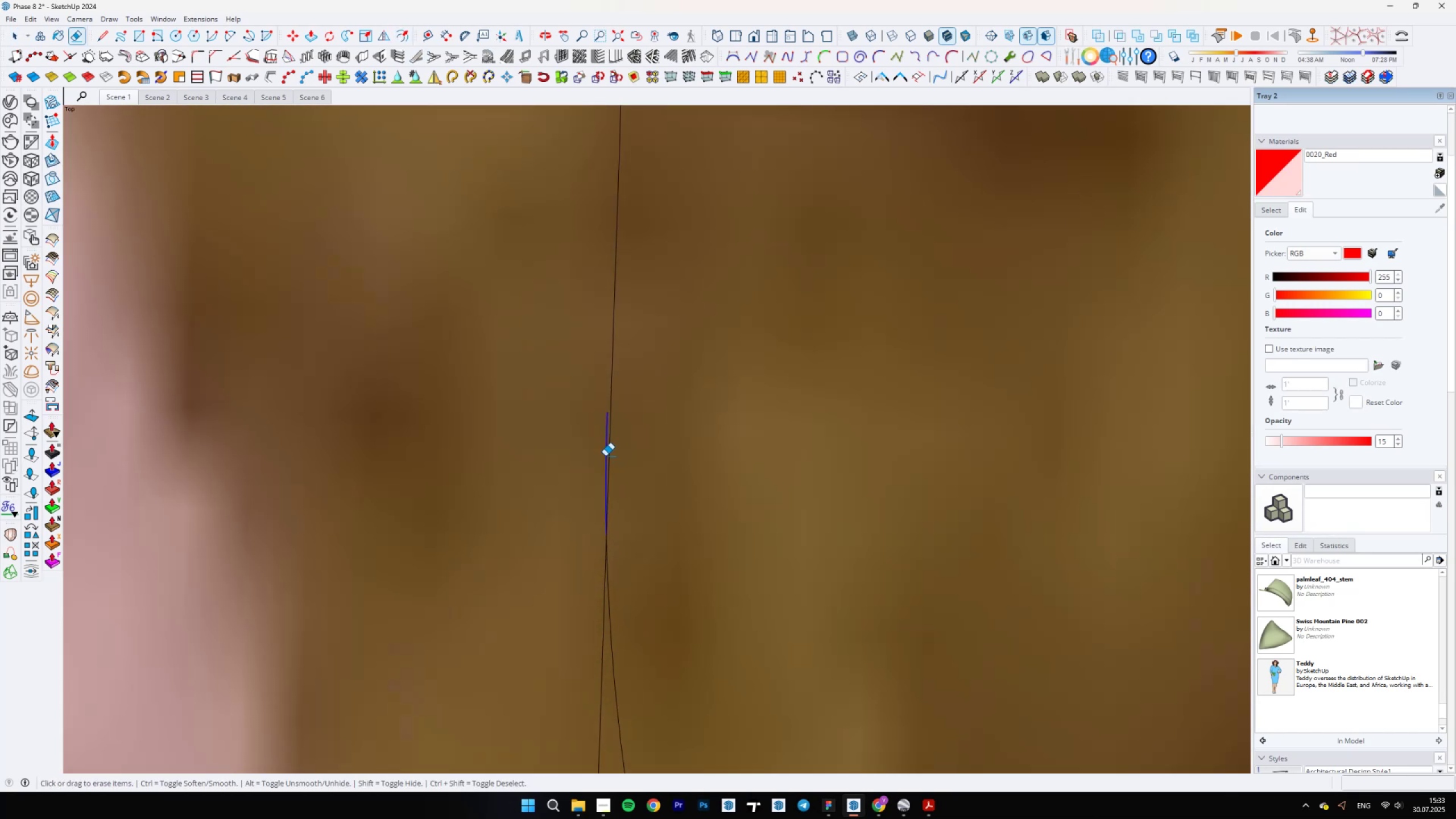 
key(E)
 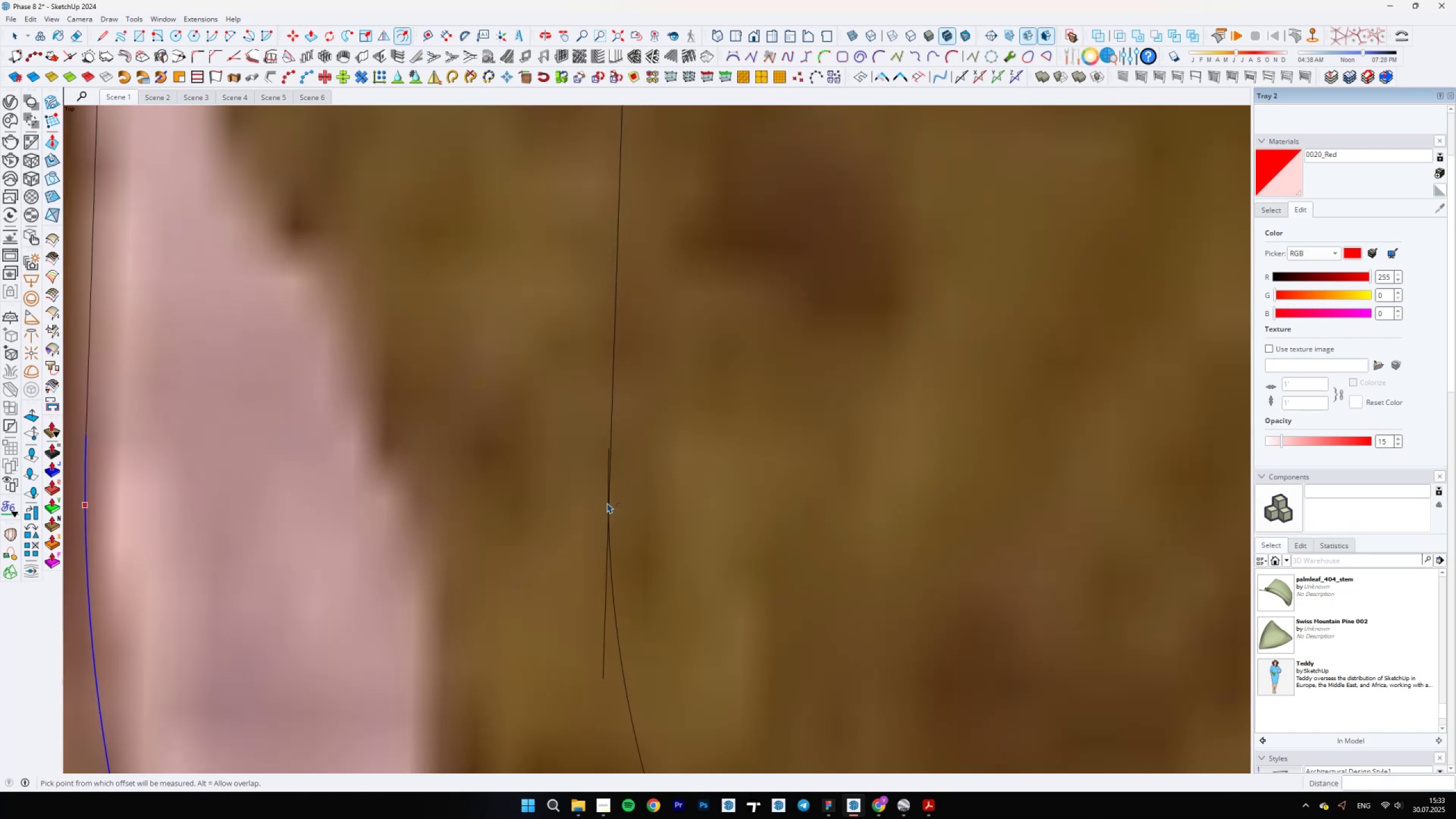 
left_click_drag(start_coordinate=[607, 457], to_coordinate=[603, 456])
 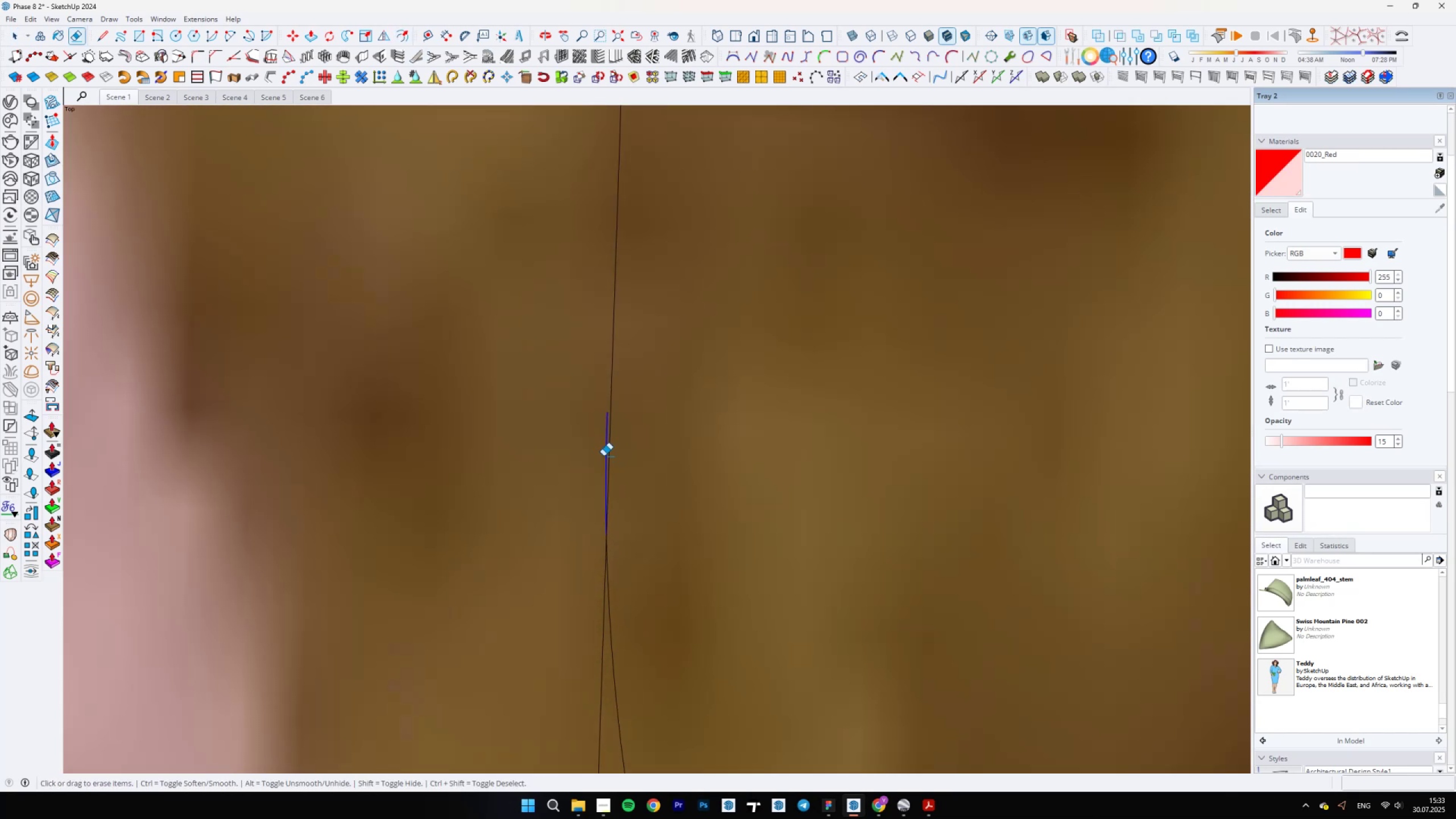 
scroll: coordinate [471, 402], scroll_direction: down, amount: 14.0
 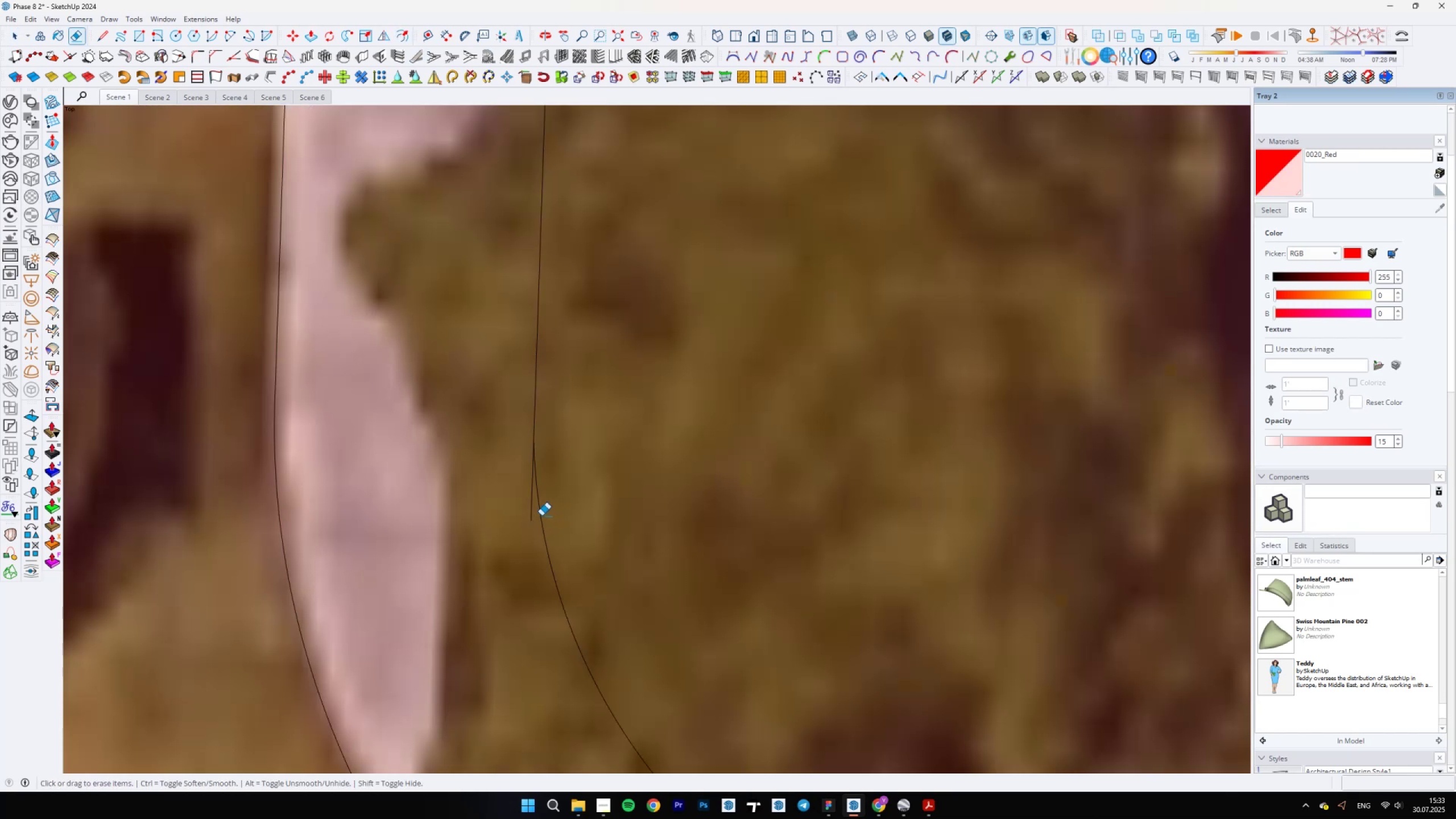 
left_click_drag(start_coordinate=[533, 514], to_coordinate=[525, 470])
 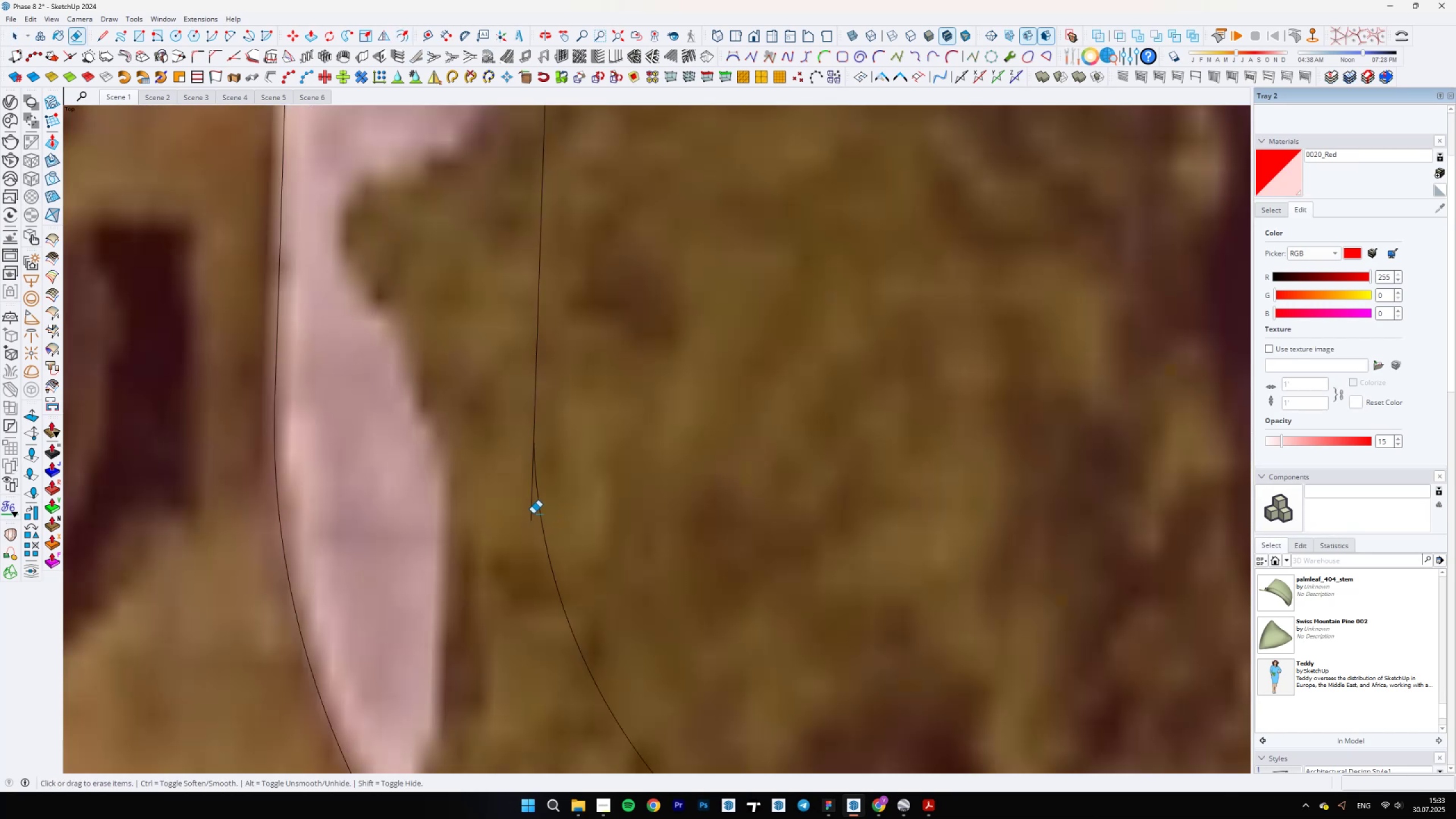 
scroll: coordinate [580, 628], scroll_direction: up, amount: 5.0
 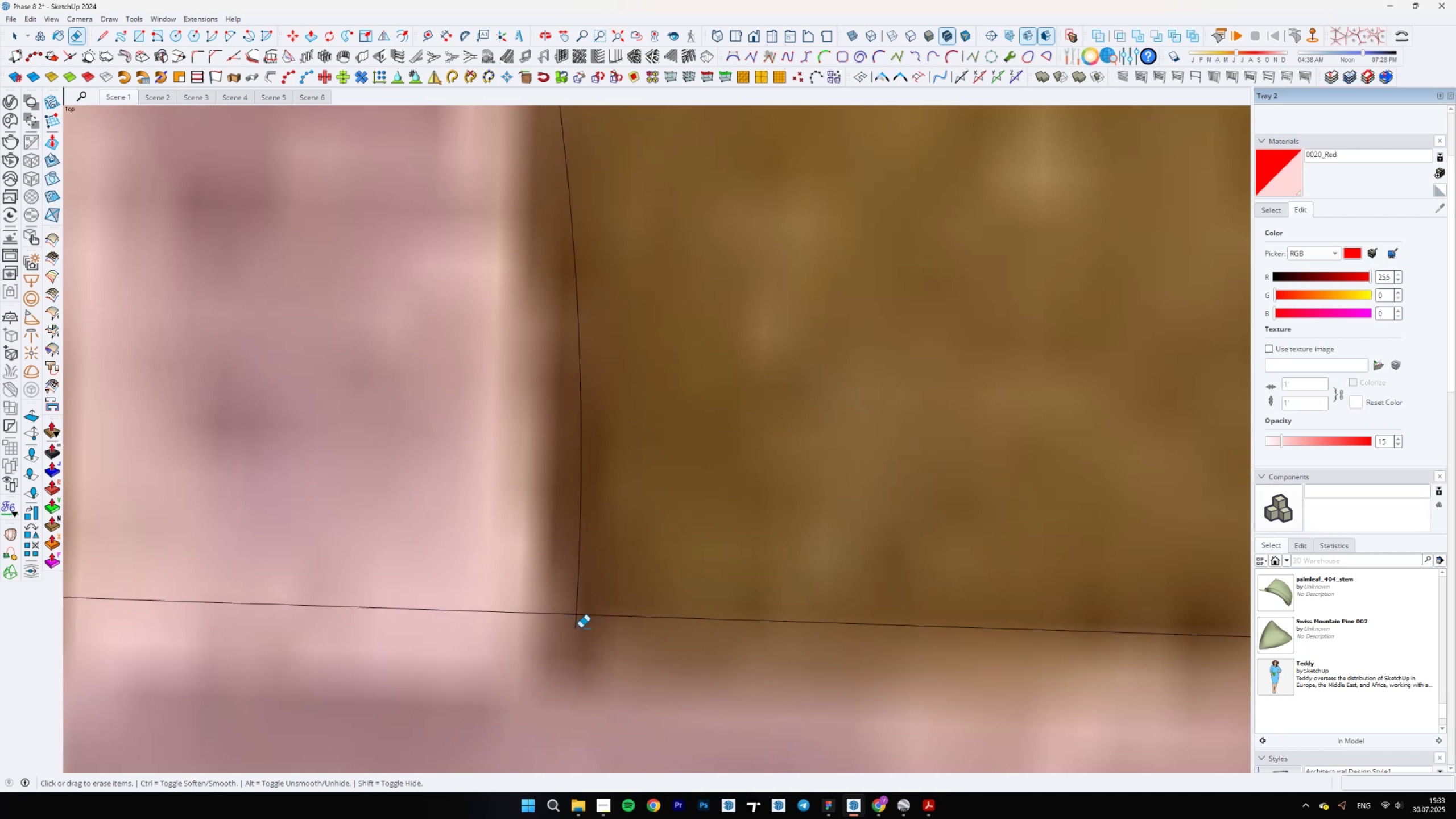 
left_click_drag(start_coordinate=[577, 621], to_coordinate=[569, 624])
 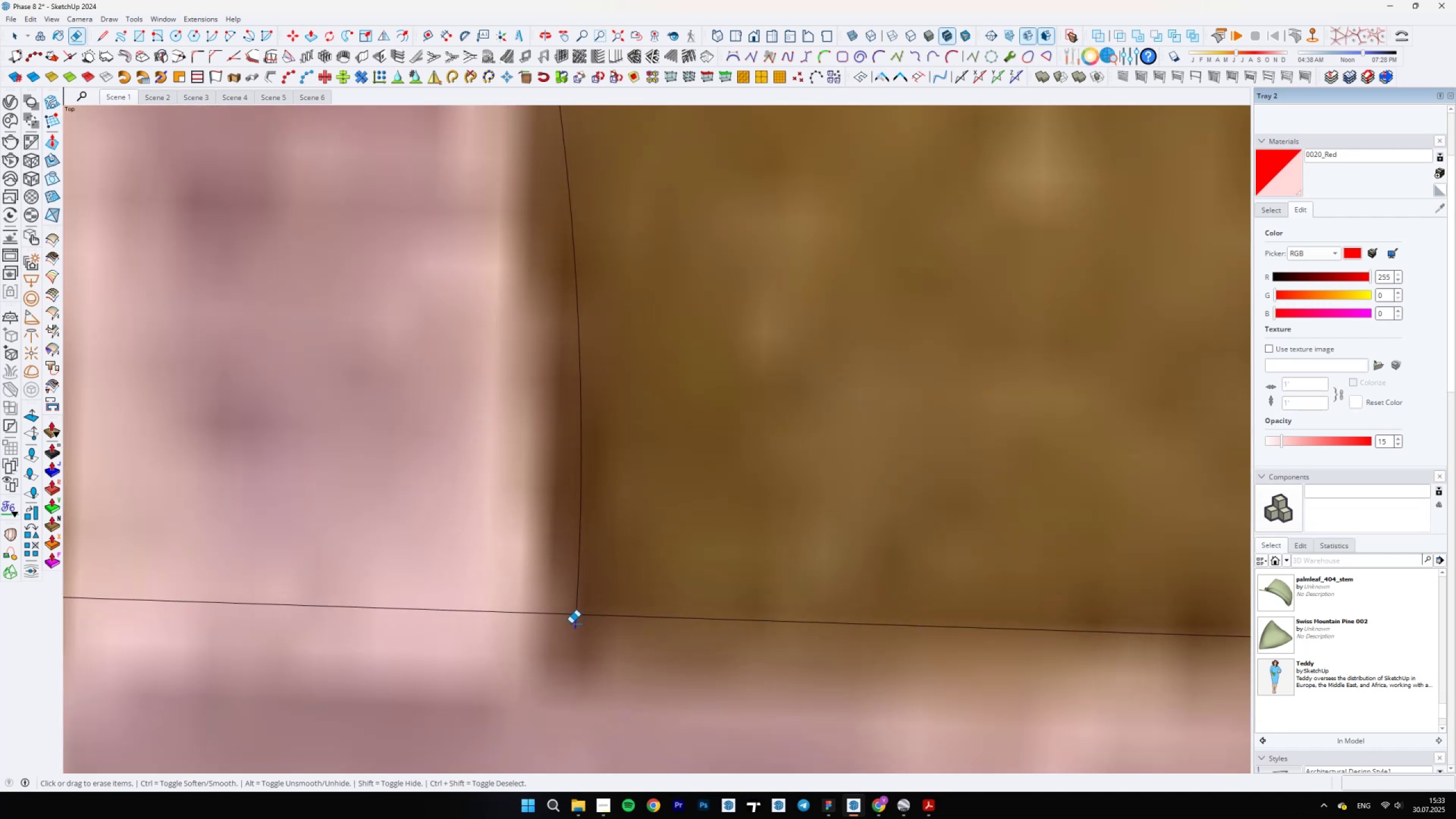 
key(Space)
 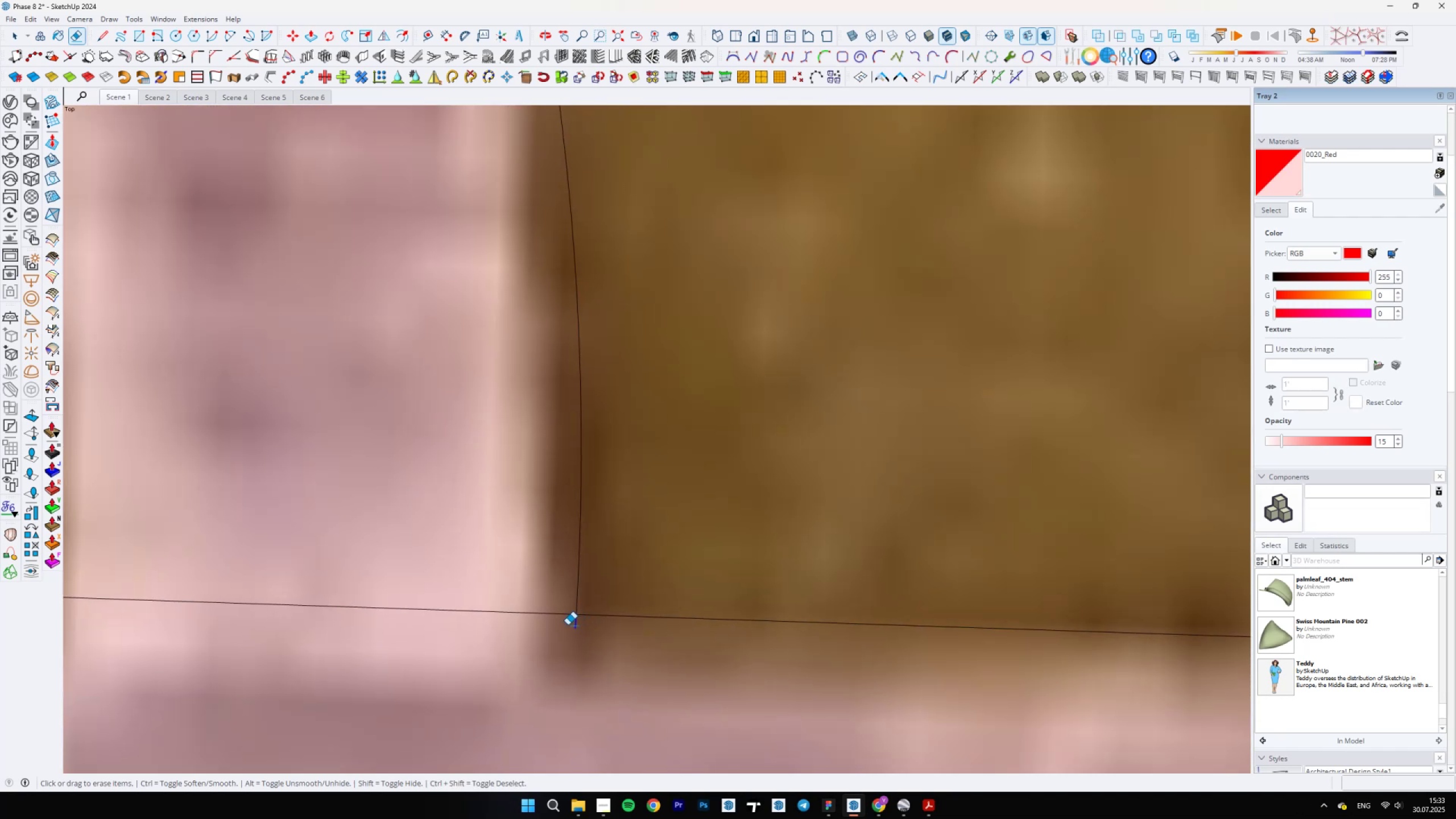 
scroll: coordinate [667, 502], scroll_direction: down, amount: 14.0
 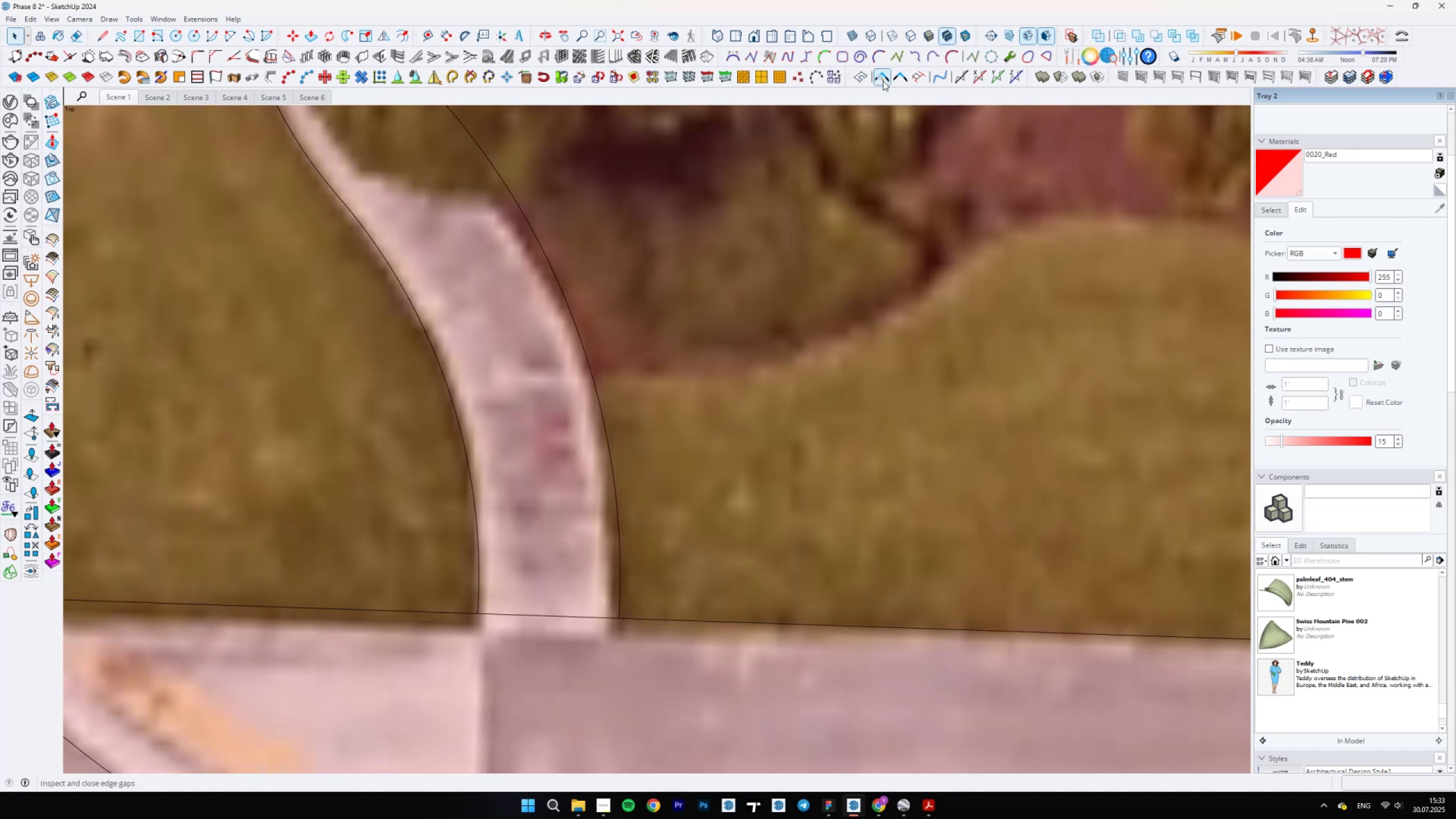 
left_click([883, 76])
 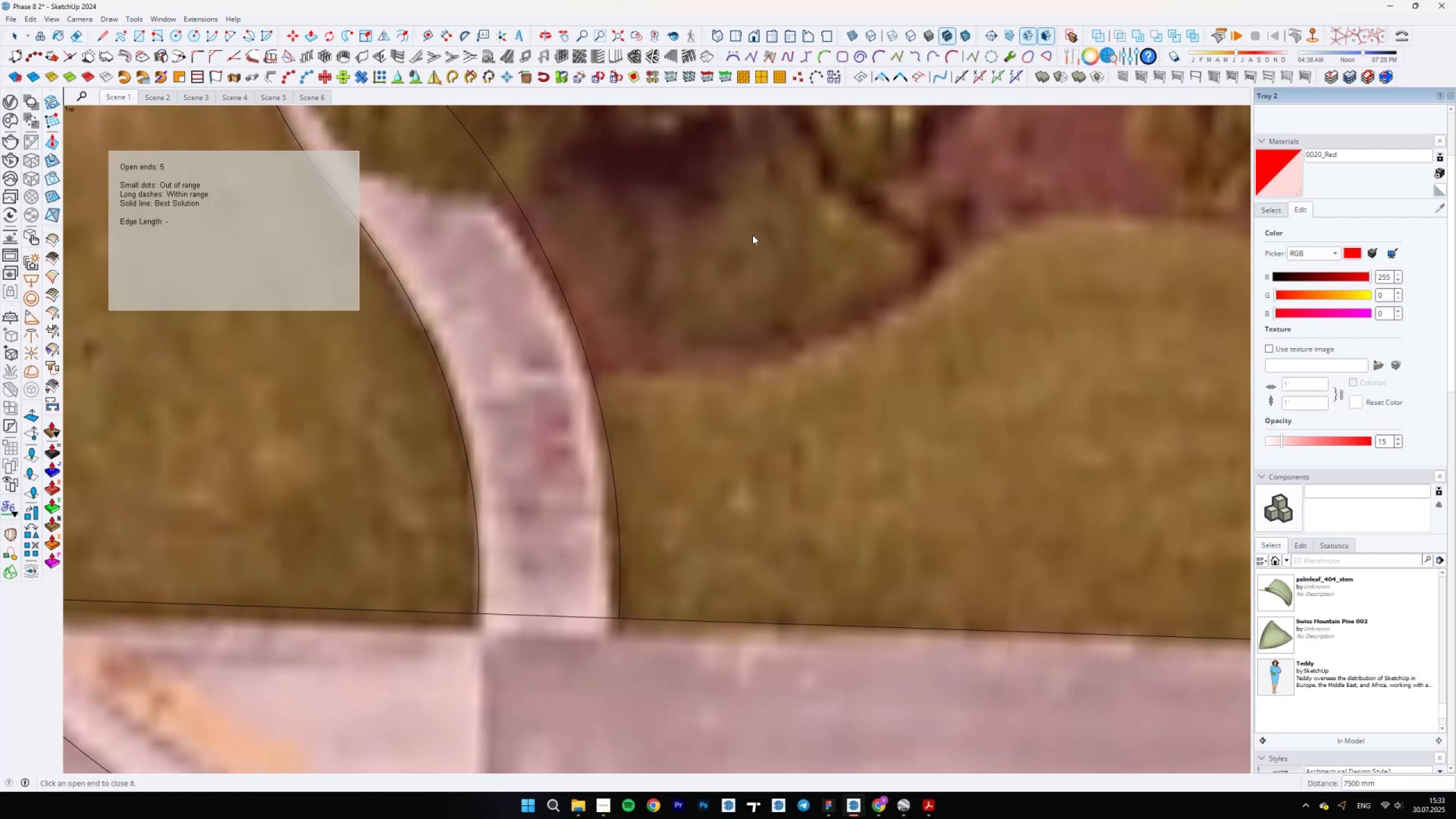 
scroll: coordinate [618, 640], scroll_direction: down, amount: 13.0
 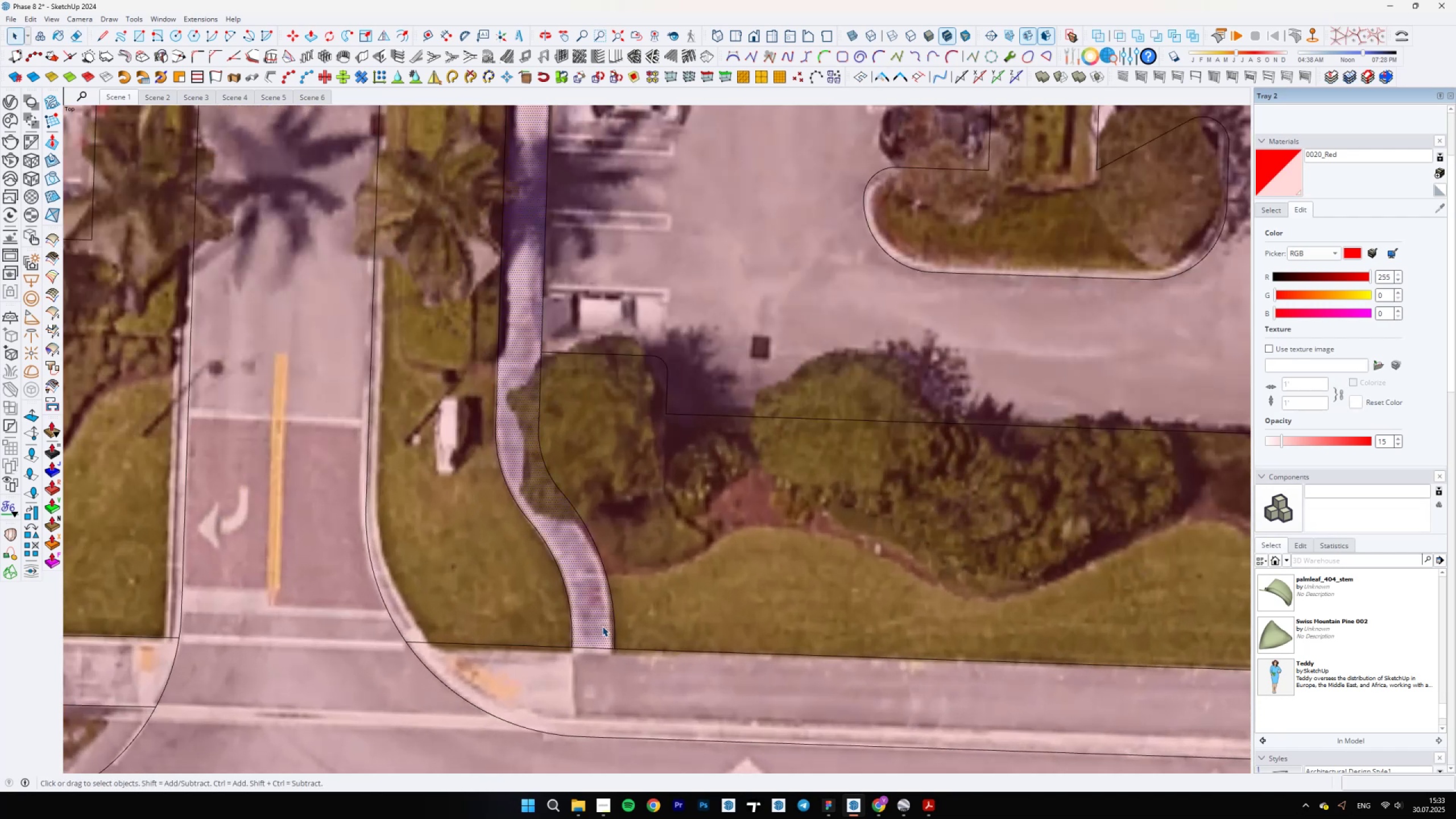 
key(Space)
 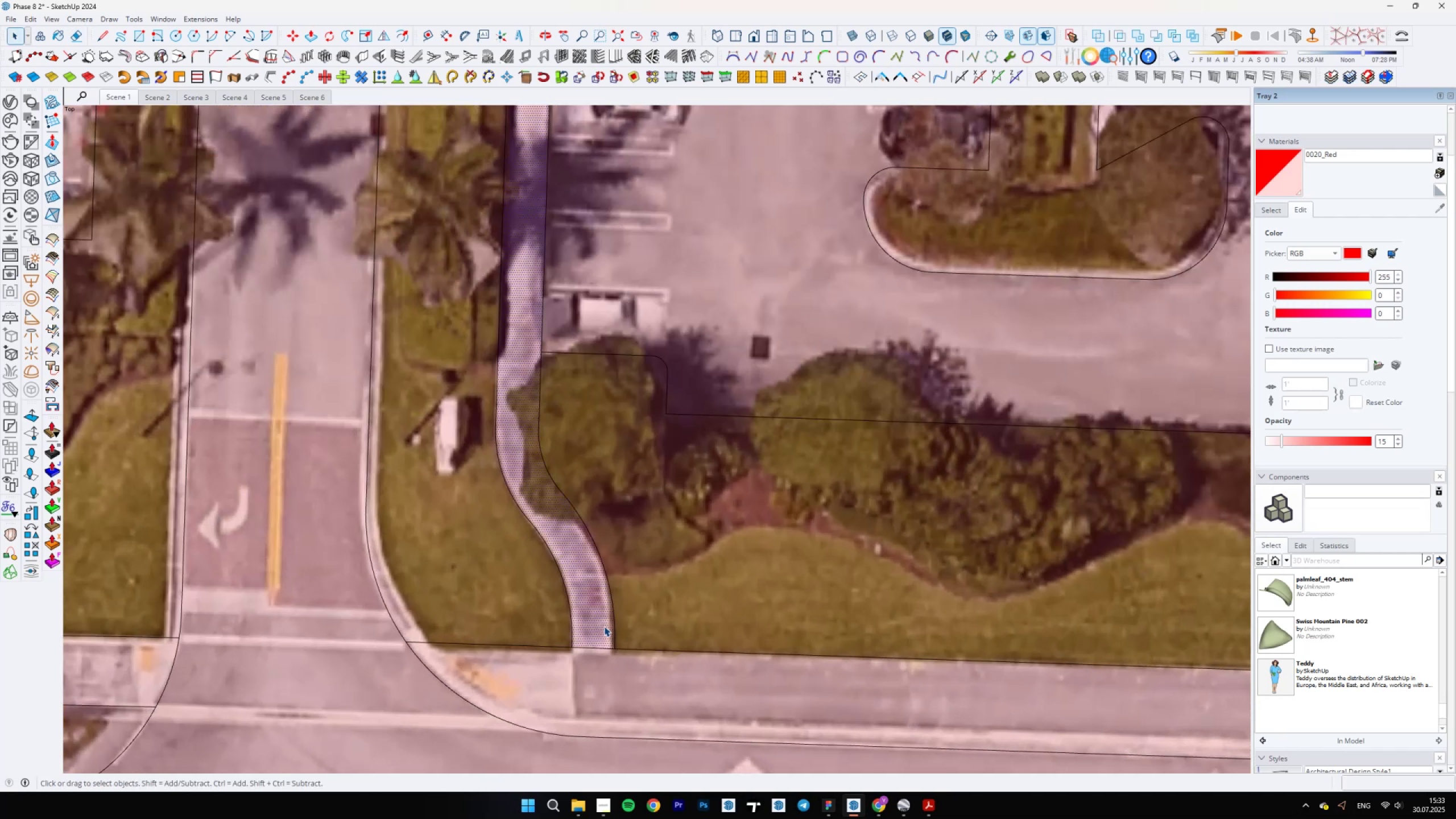 
scroll: coordinate [534, 437], scroll_direction: down, amount: 15.0
 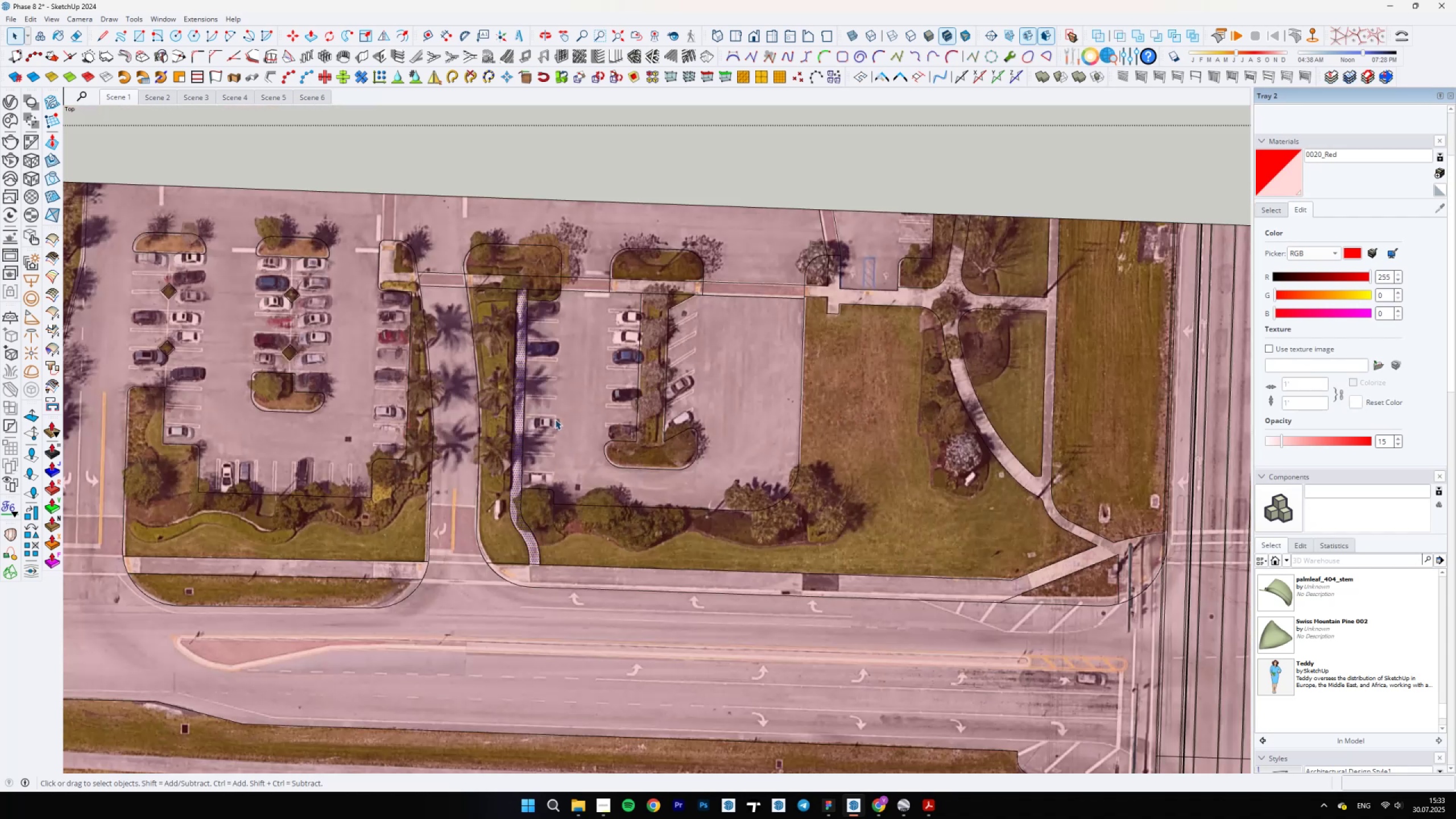 
scroll: coordinate [545, 326], scroll_direction: up, amount: 10.0
 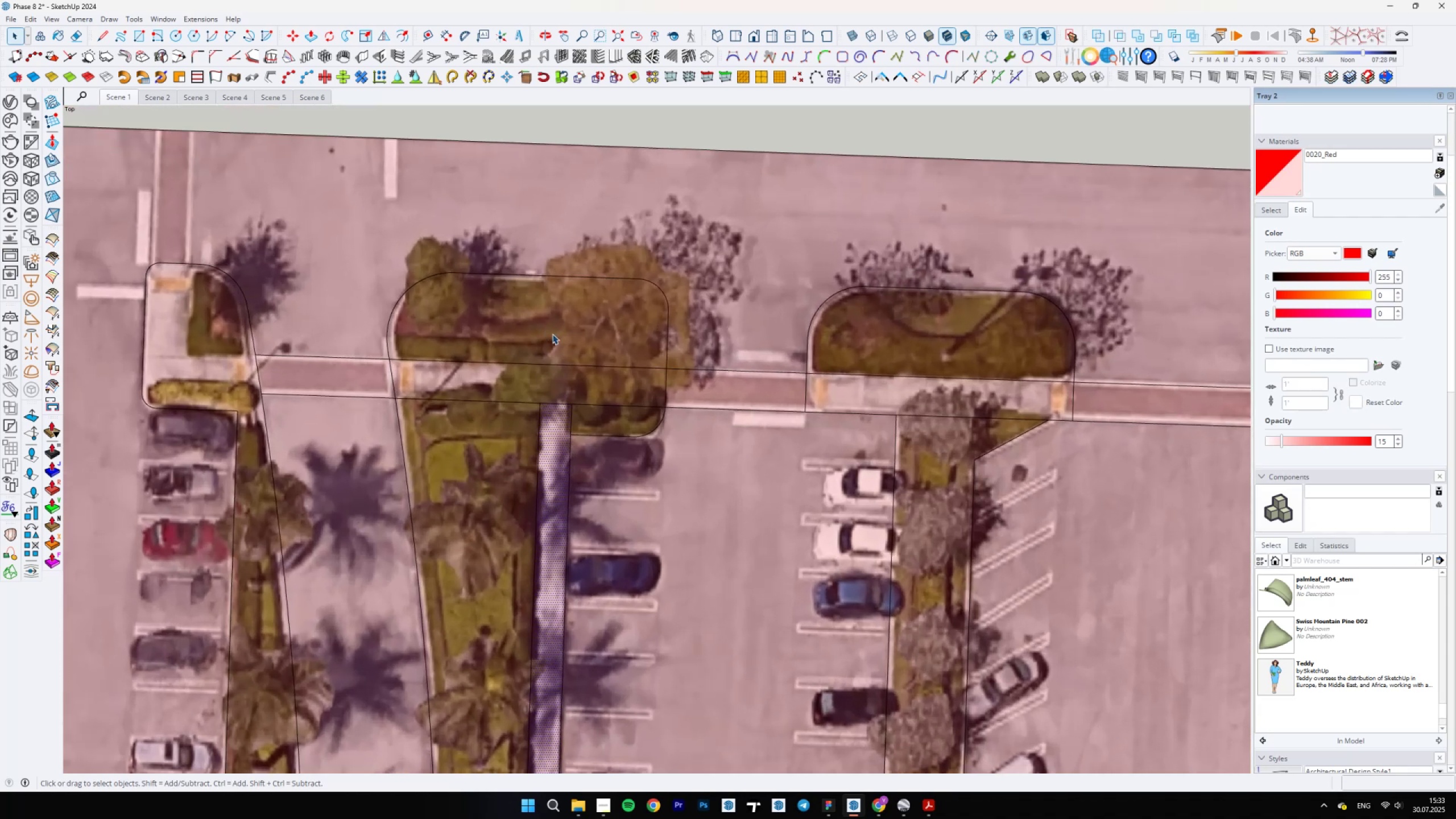 
scroll: coordinate [399, 569], scroll_direction: down, amount: 21.0
 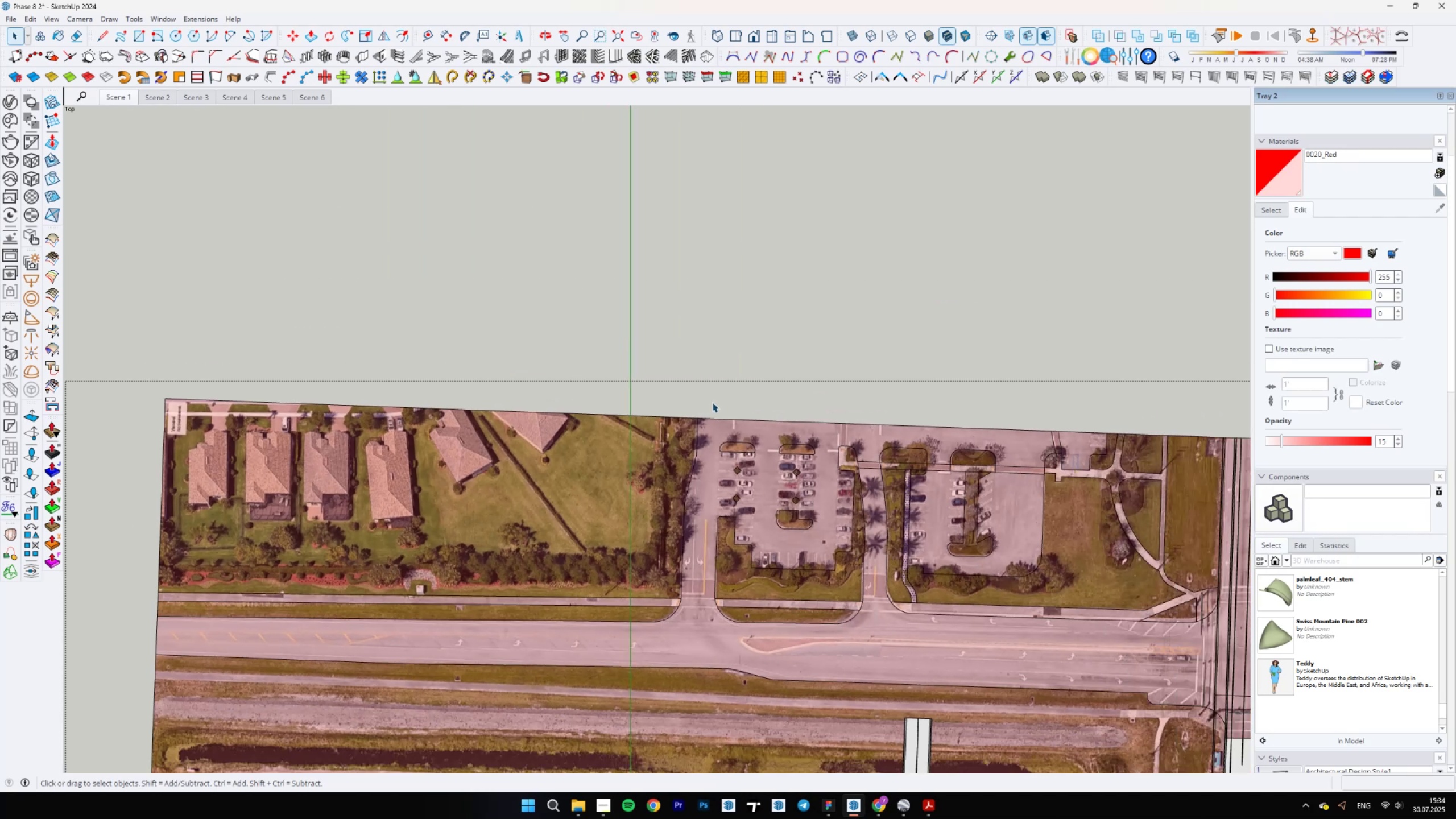 
scroll: coordinate [817, 479], scroll_direction: up, amount: 23.0
 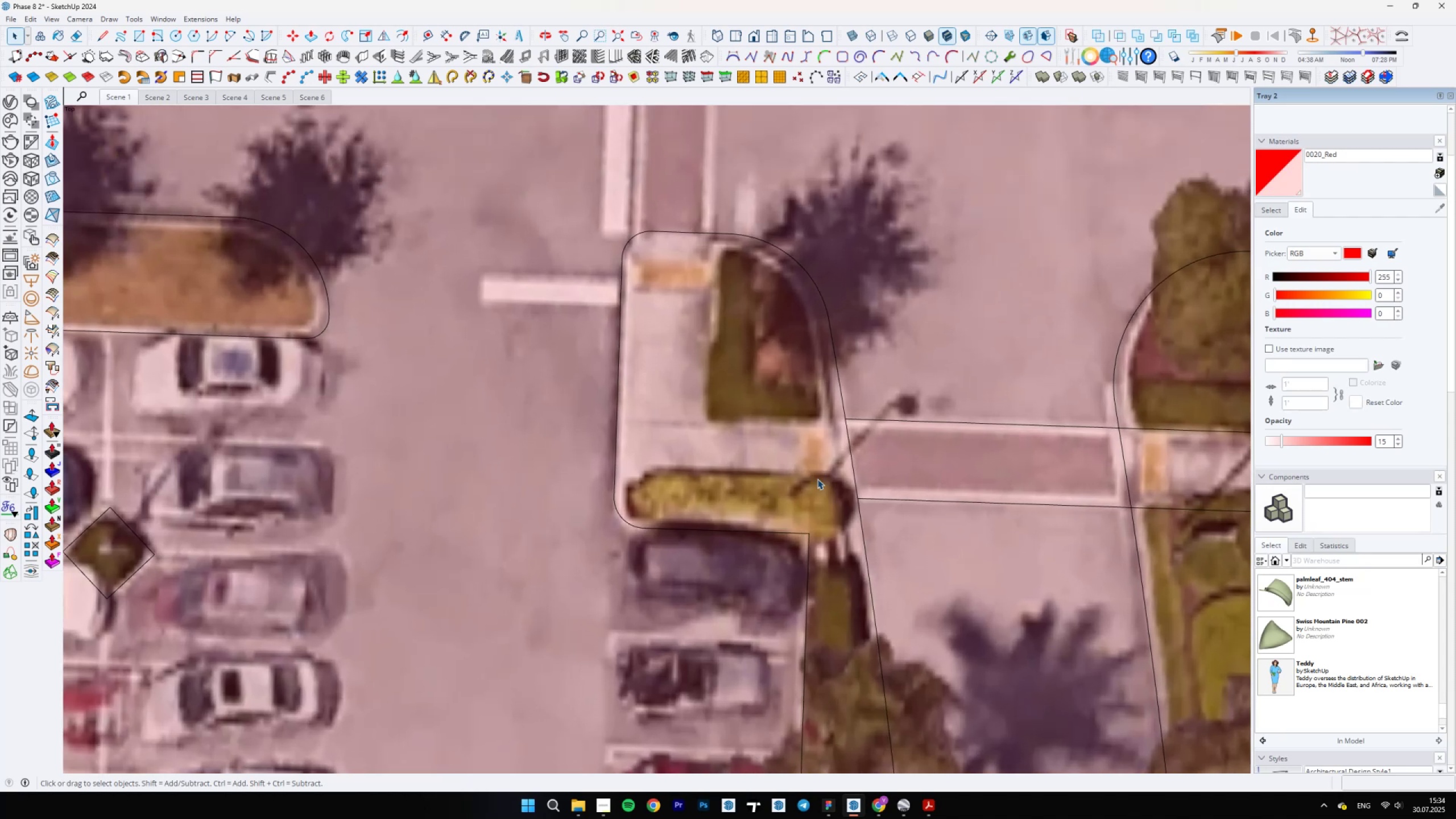 
key(L)
 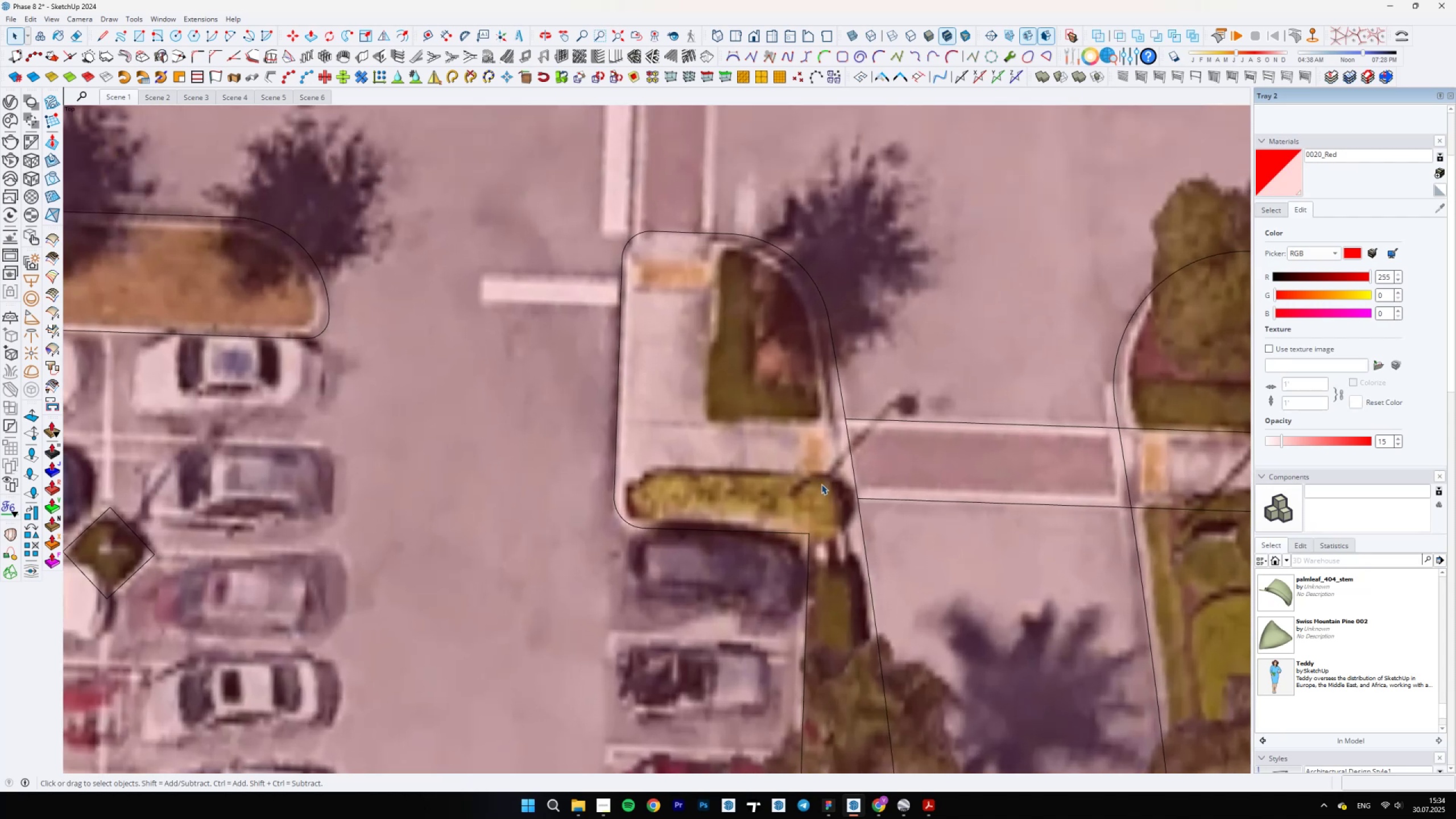 
scroll: coordinate [857, 492], scroll_direction: up, amount: 3.0
 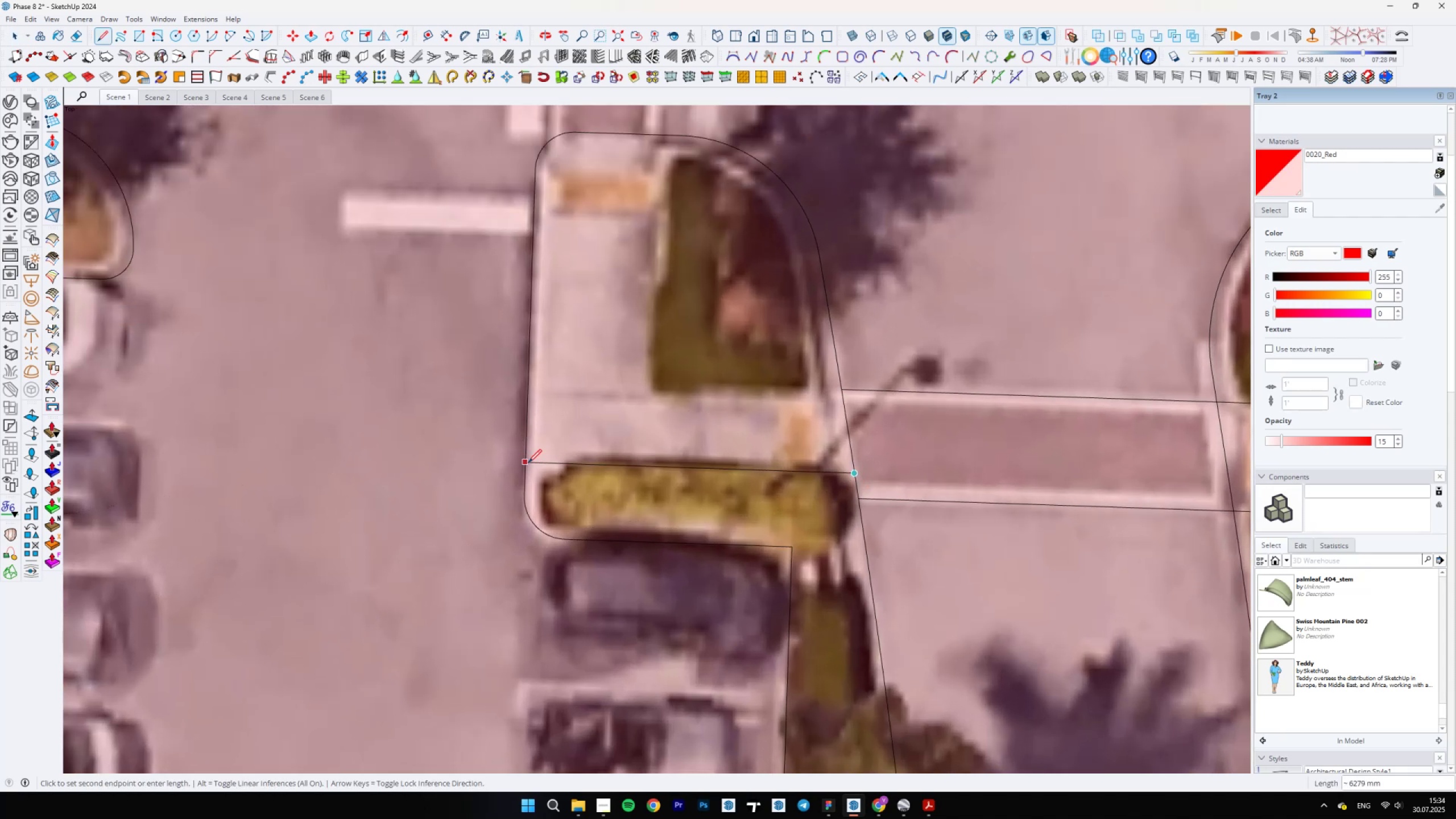 
key(Escape)
 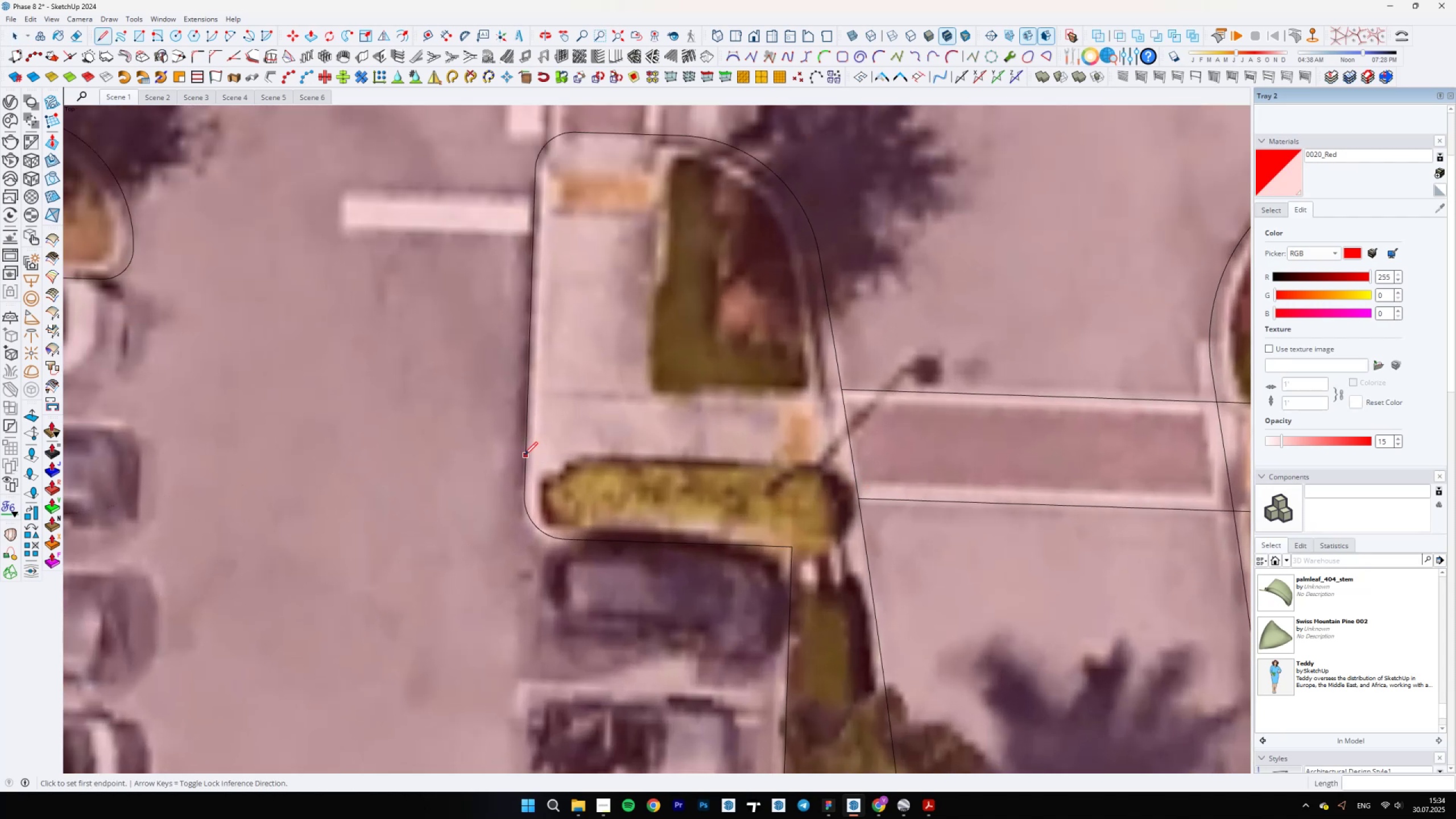 
left_click([524, 455])
 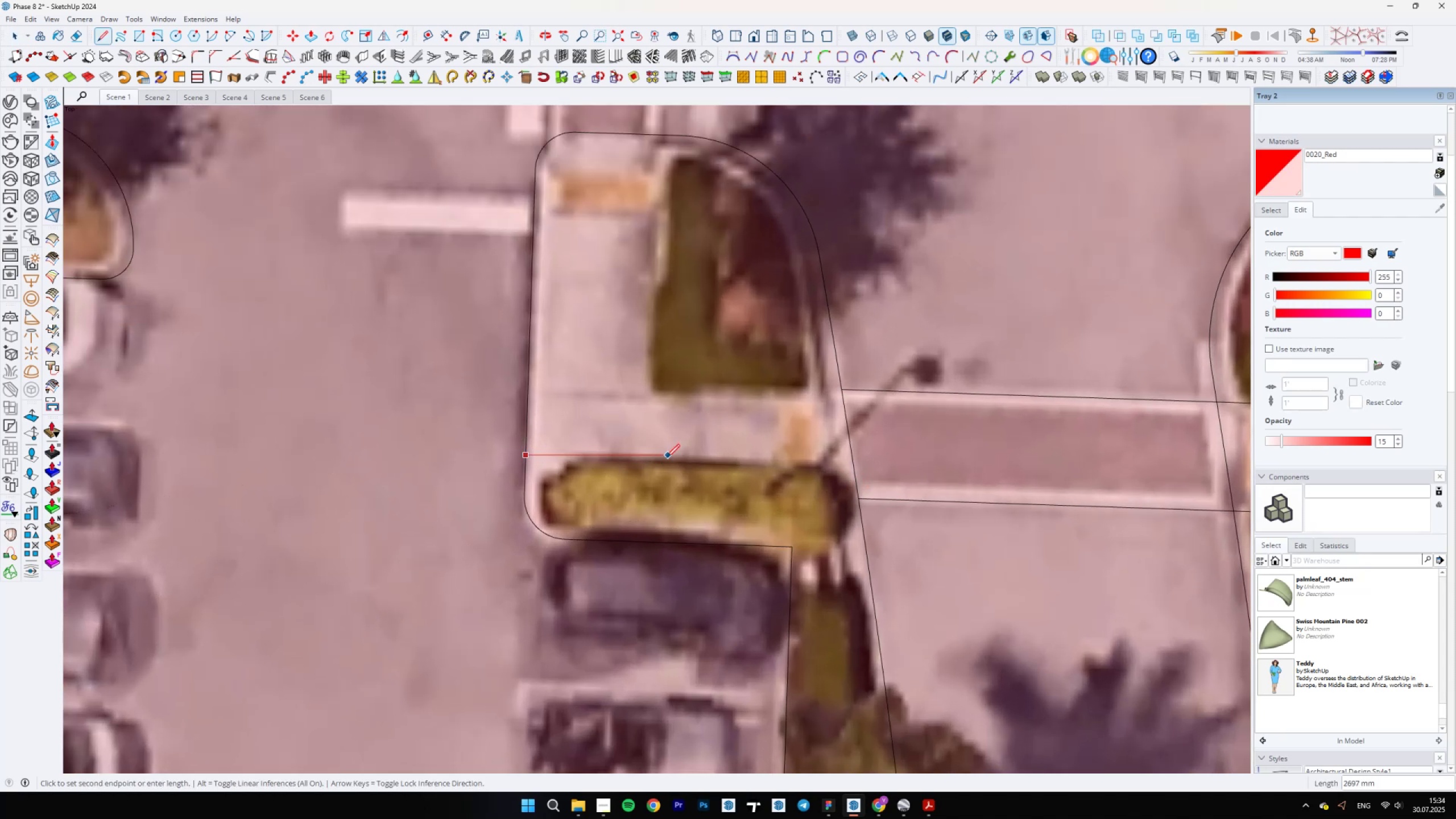 
key(Escape)
 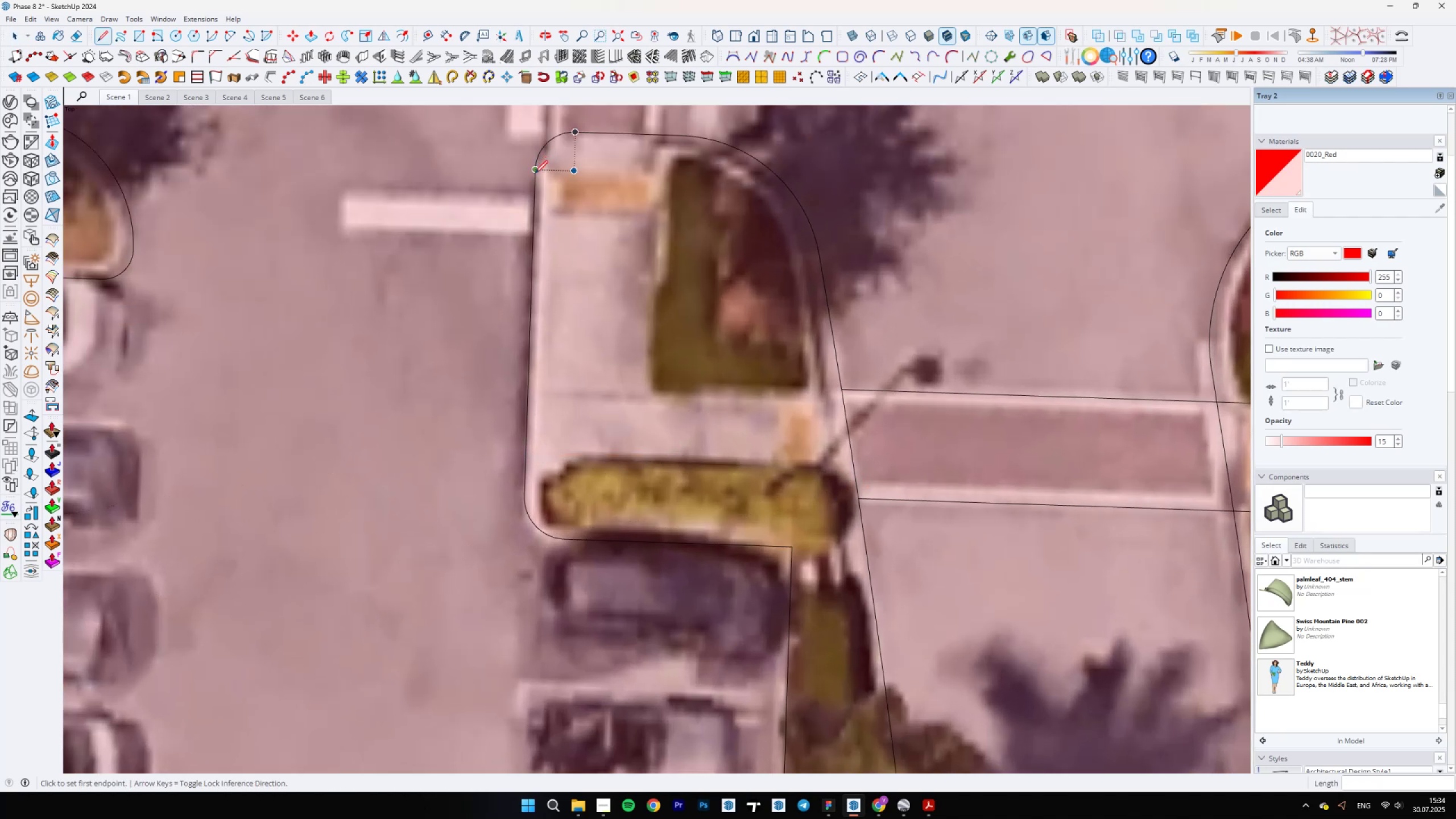 
left_click([535, 174])
 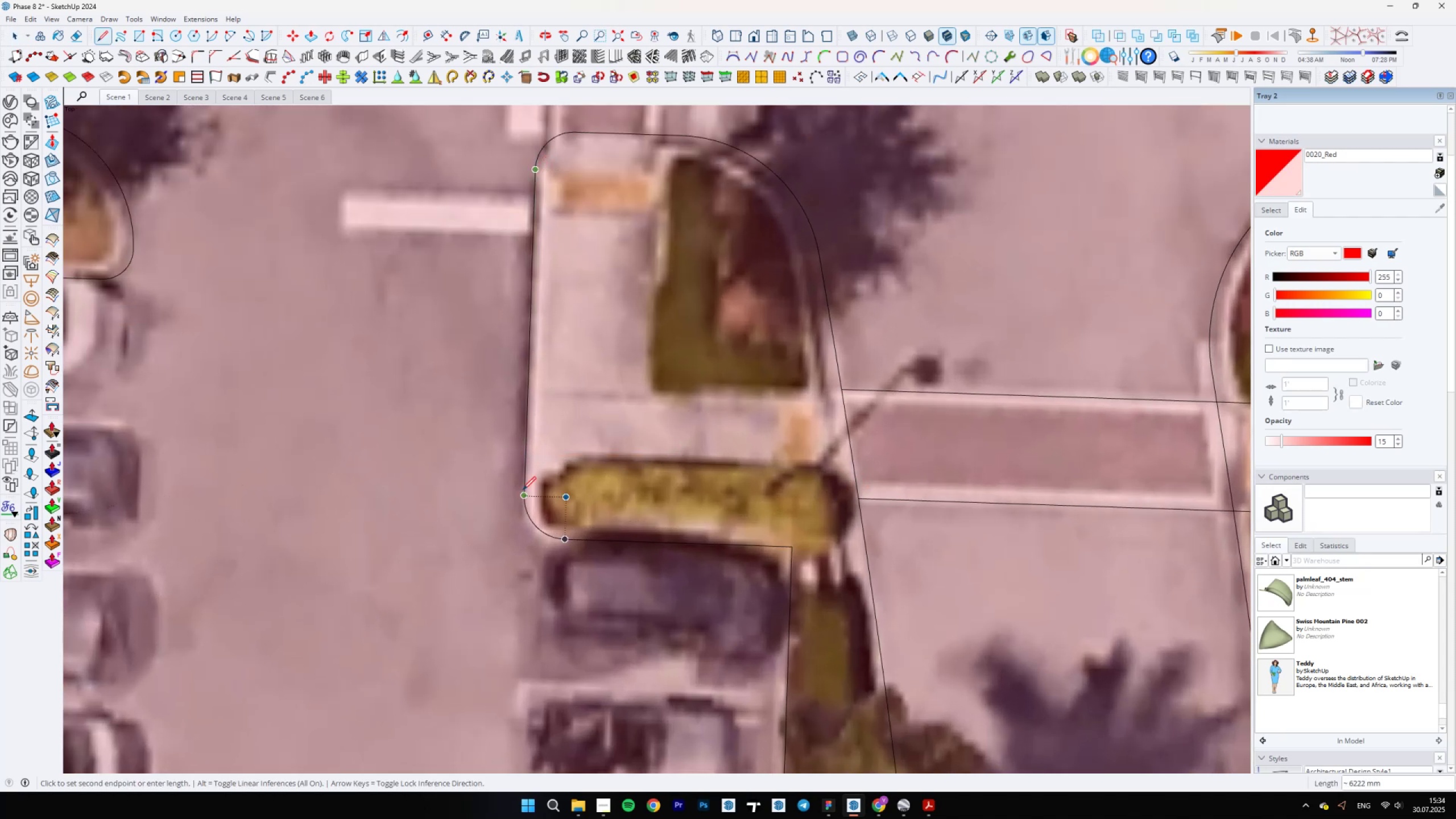 
left_click([522, 496])
 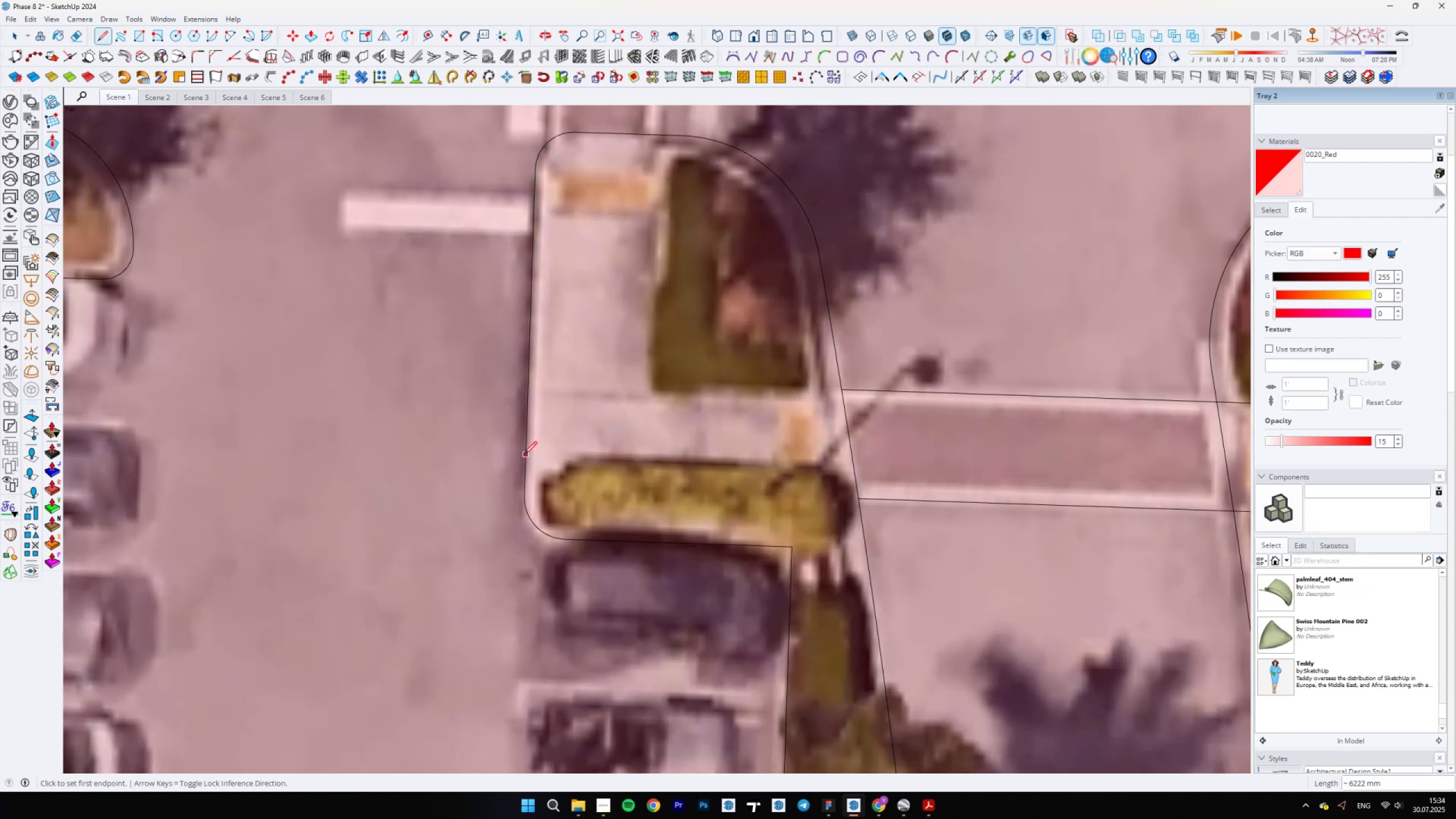 
left_click([524, 454])
 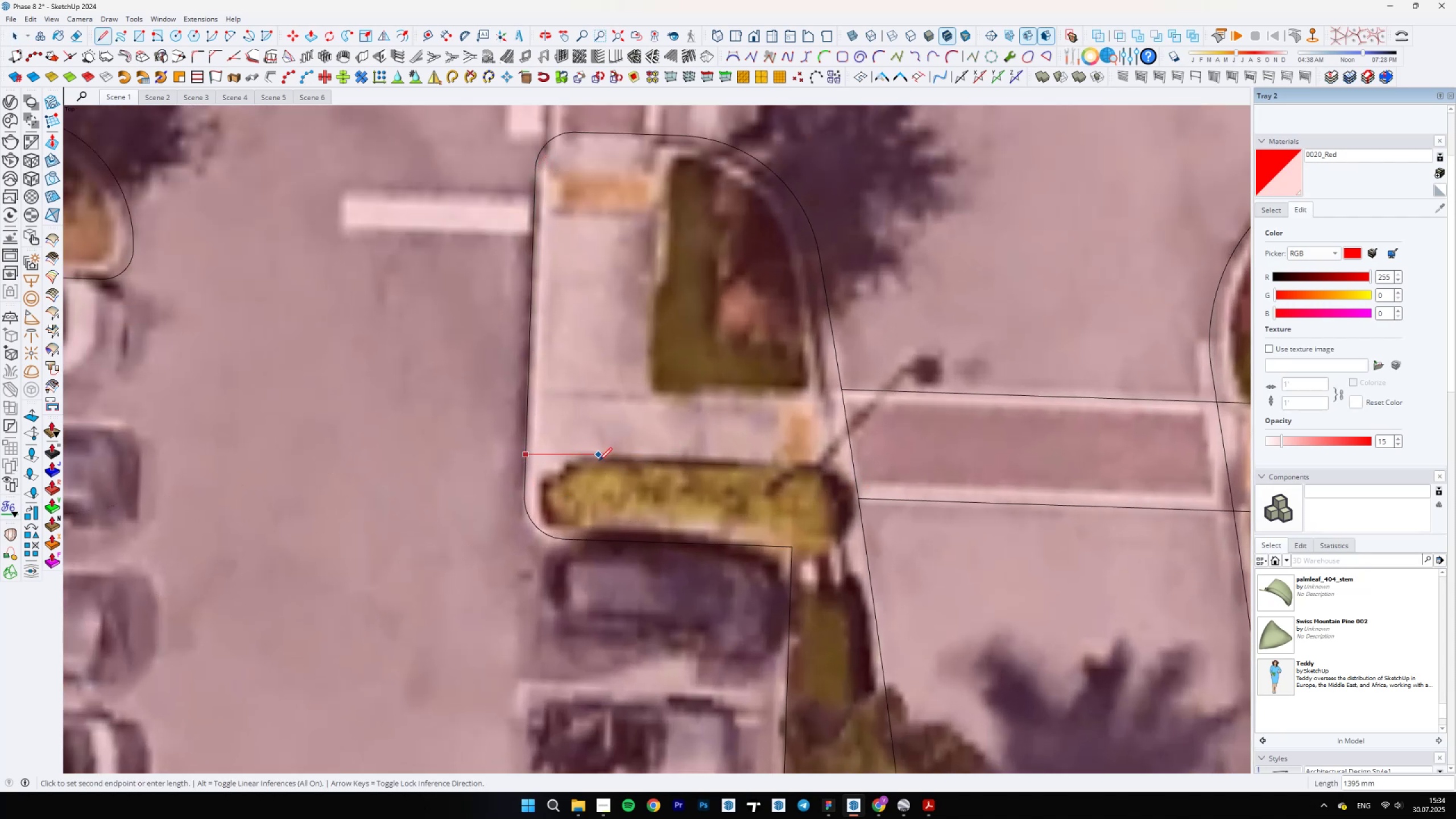 
left_click([871, 468])
 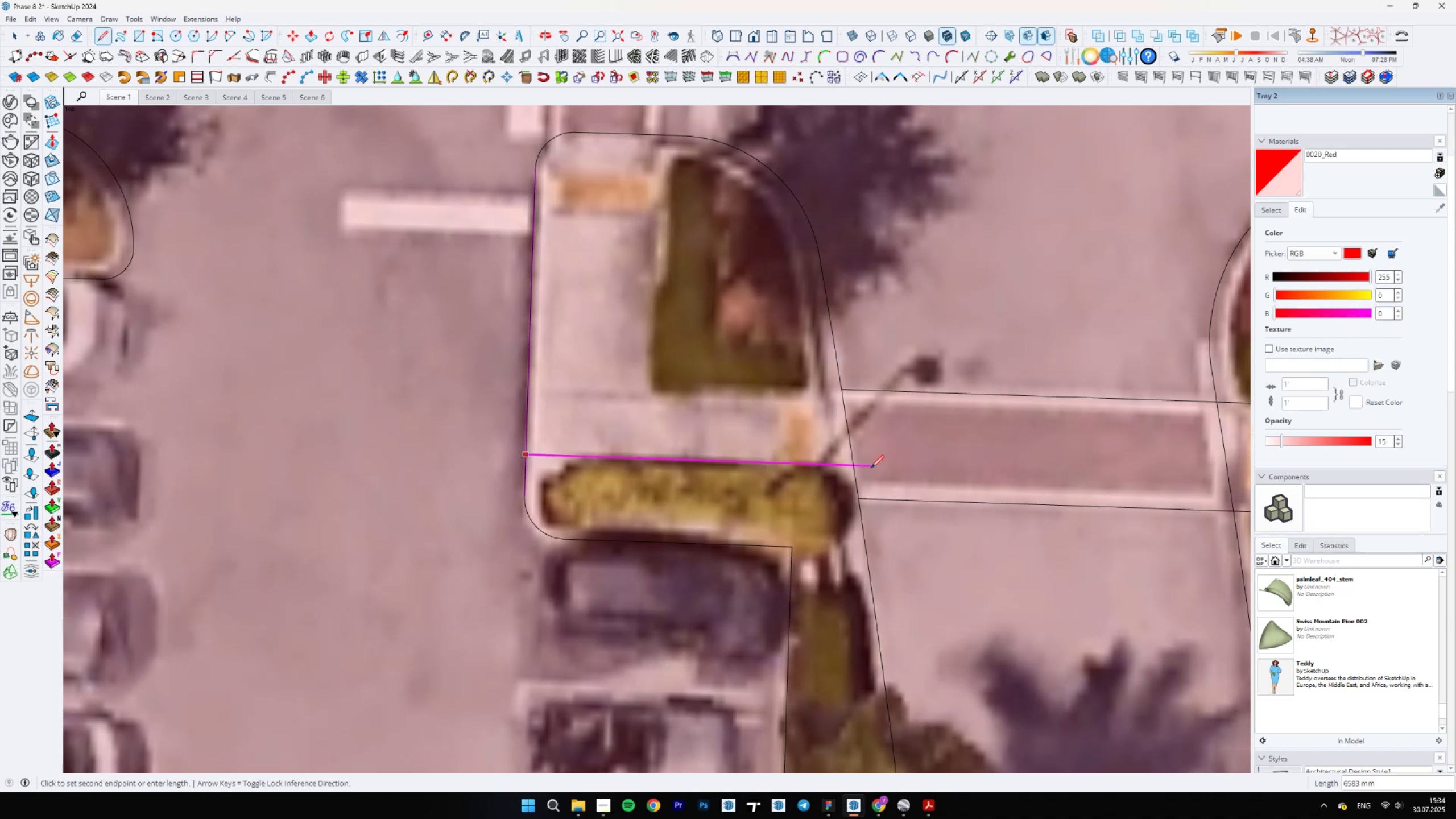 
type(Eea)
 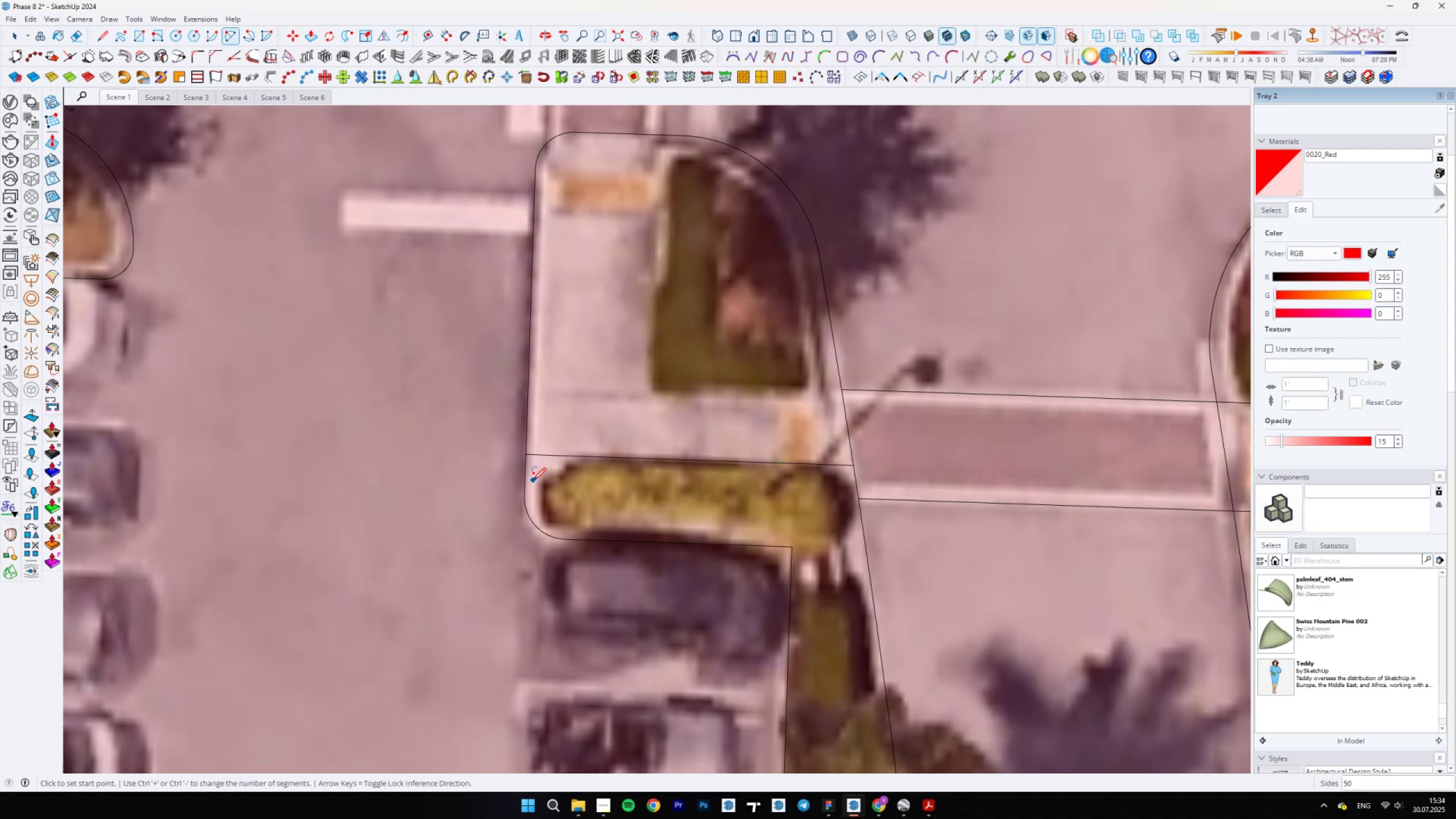 
left_click_drag(start_coordinate=[868, 463], to_coordinate=[868, 469])
 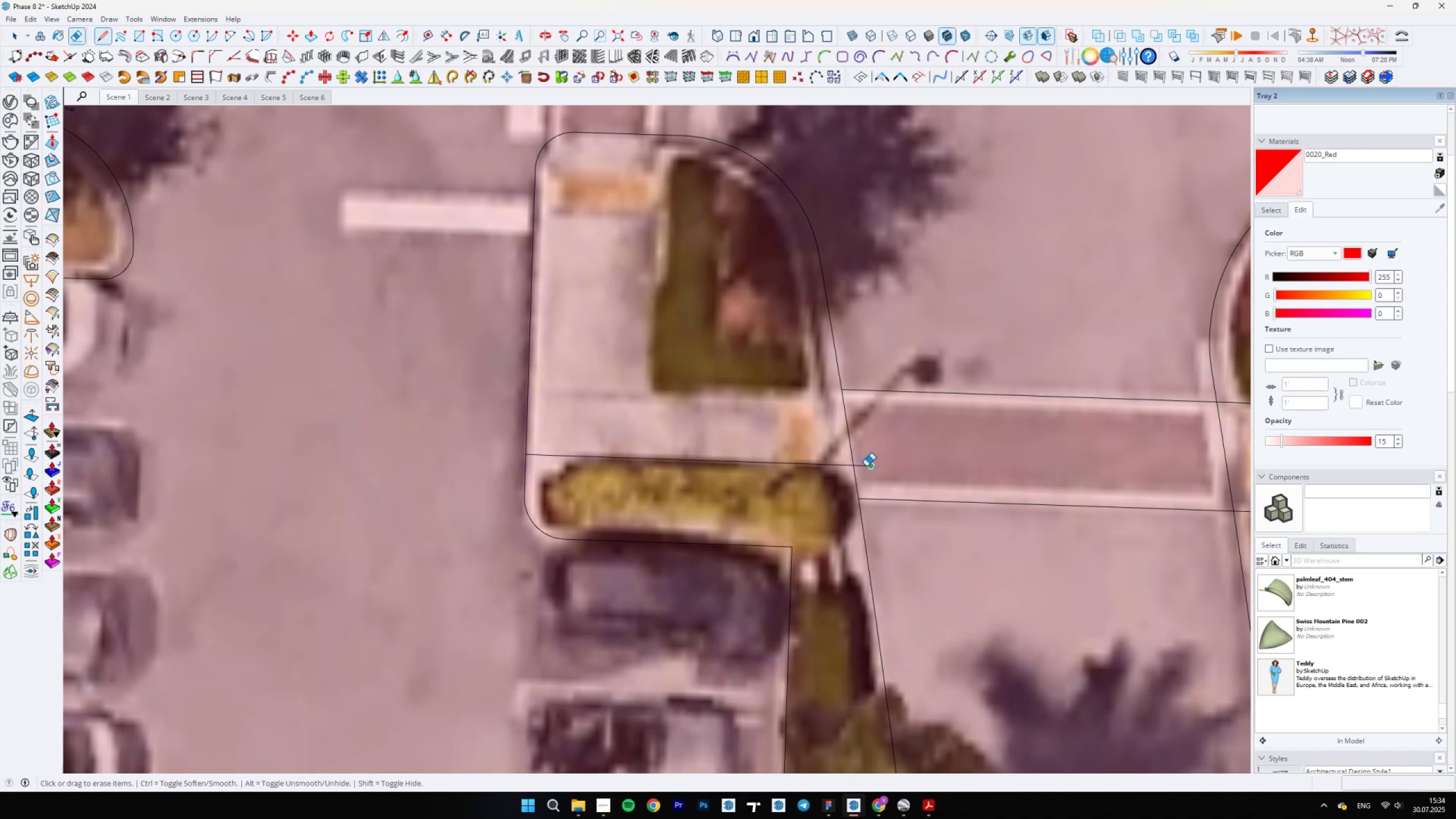 
left_click_drag(start_coordinate=[861, 462], to_coordinate=[866, 477])
 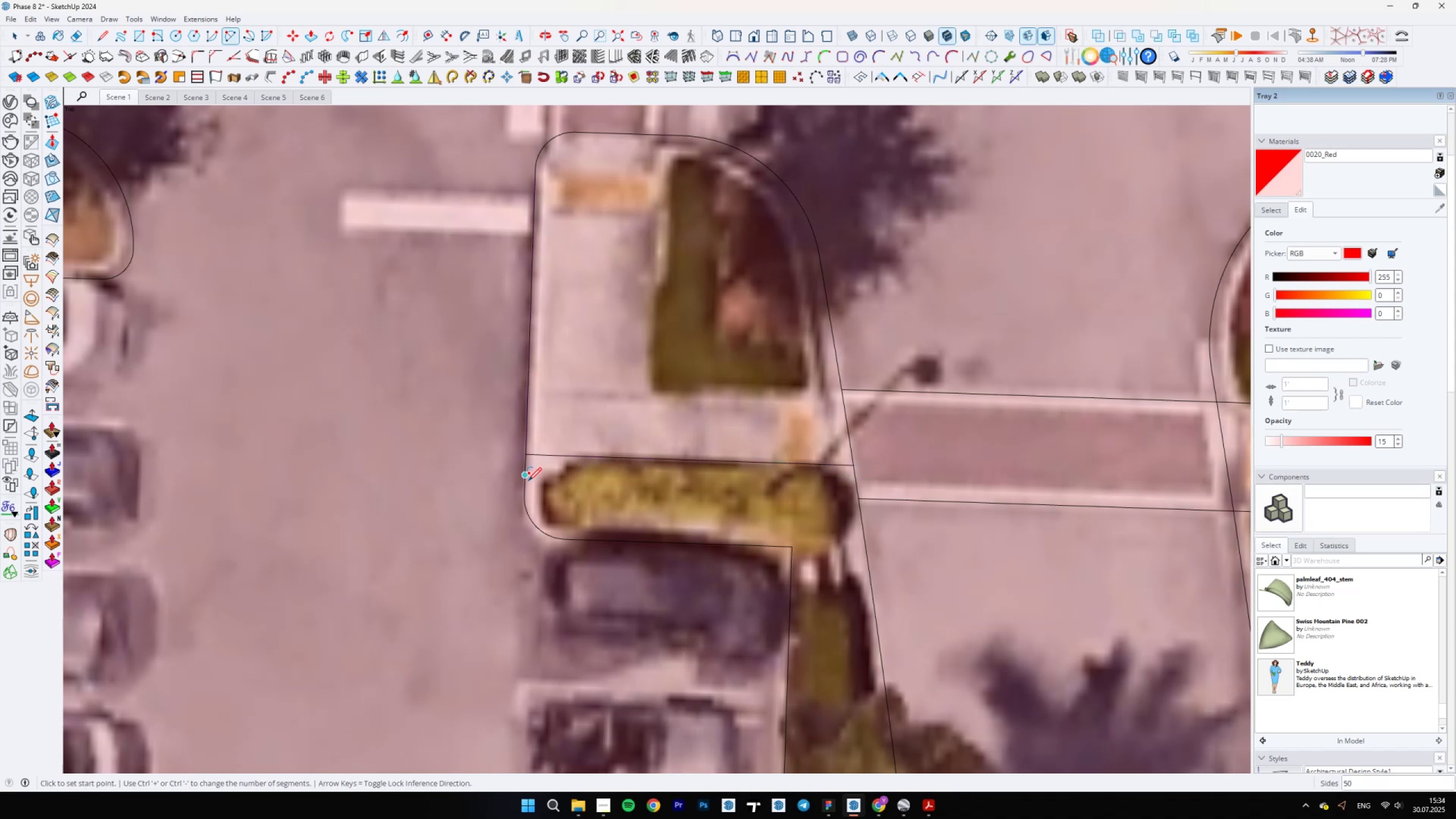 
left_click([526, 484])
 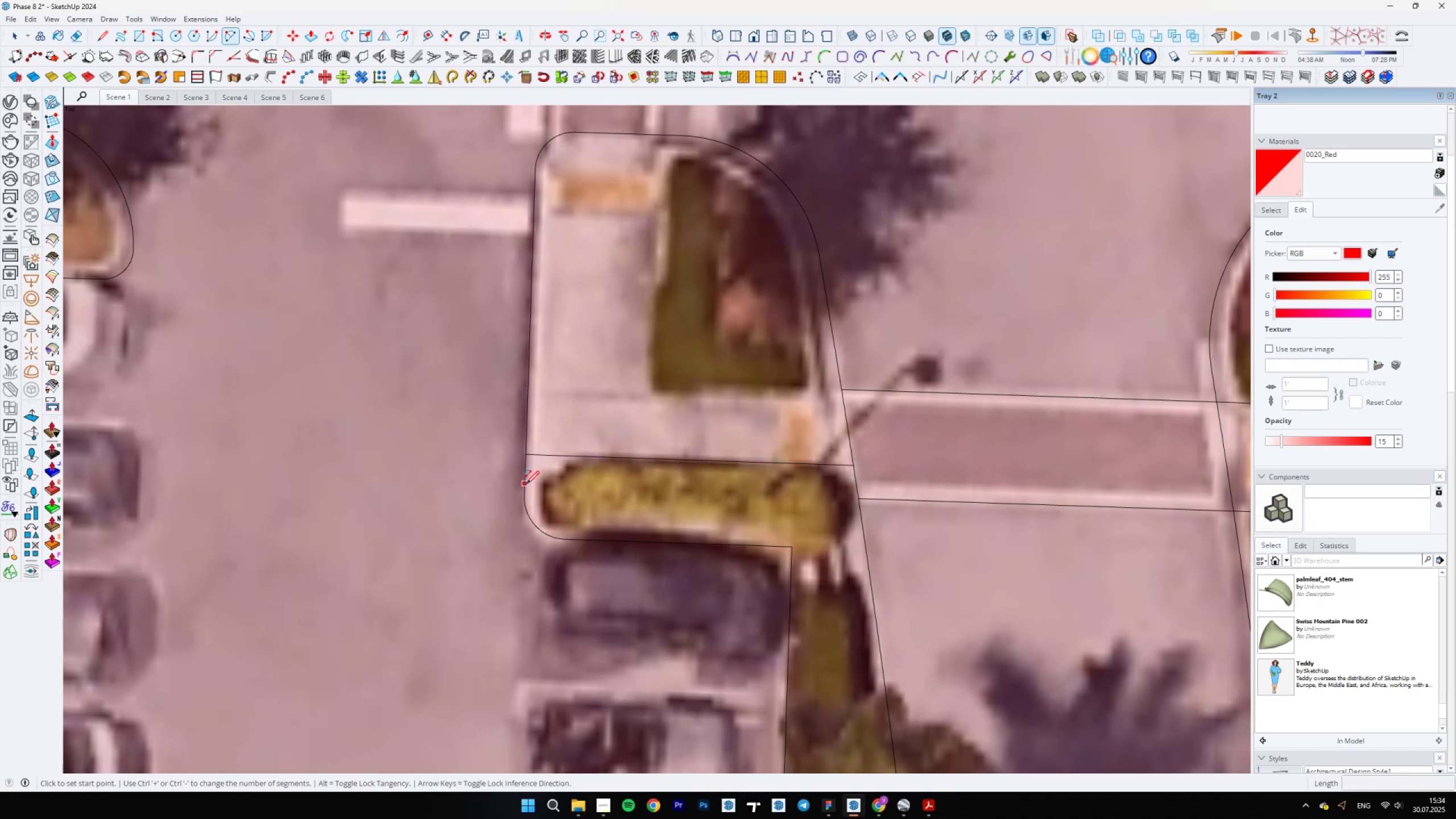 
key(A)
 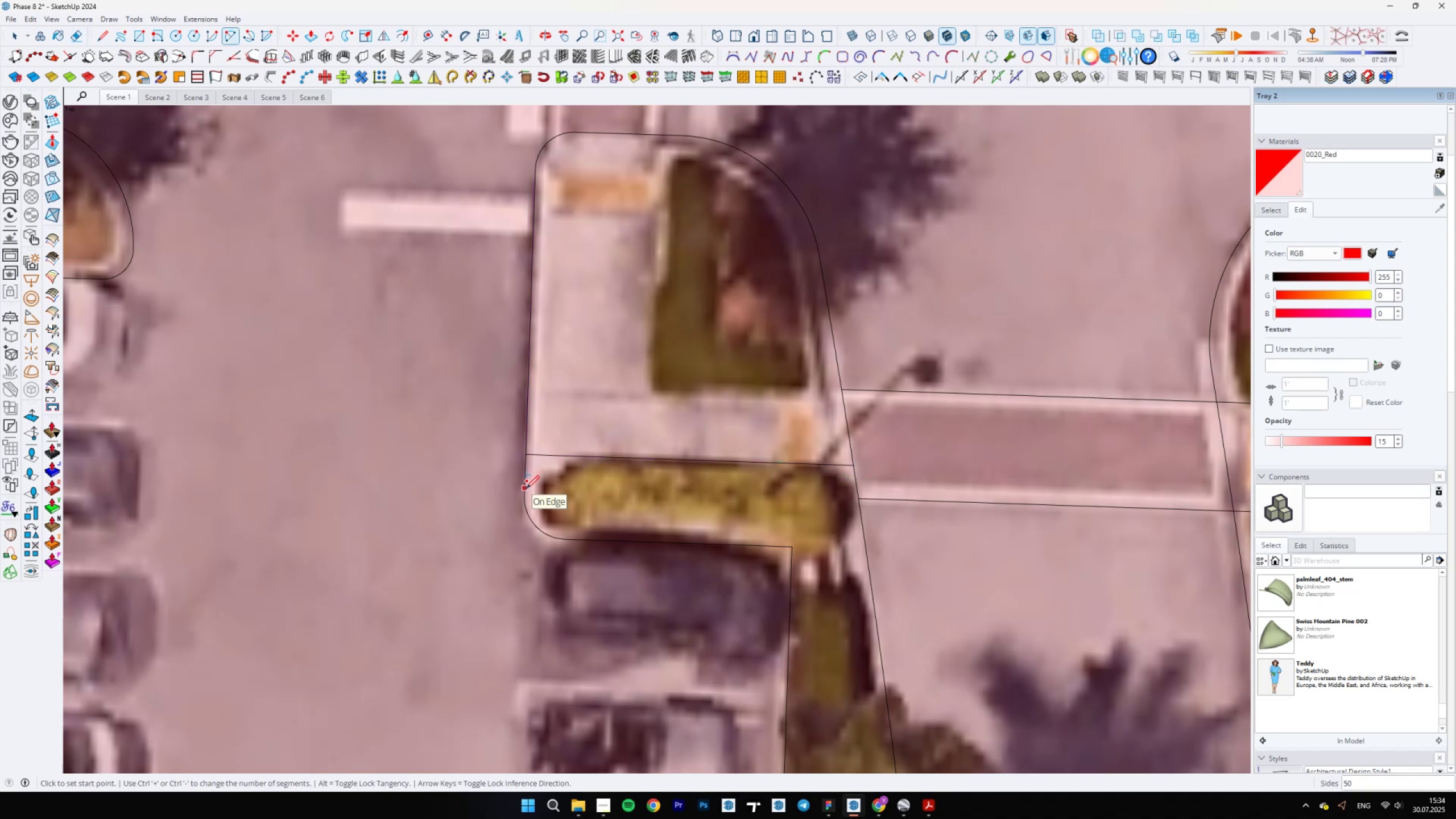 
left_click([526, 489])
 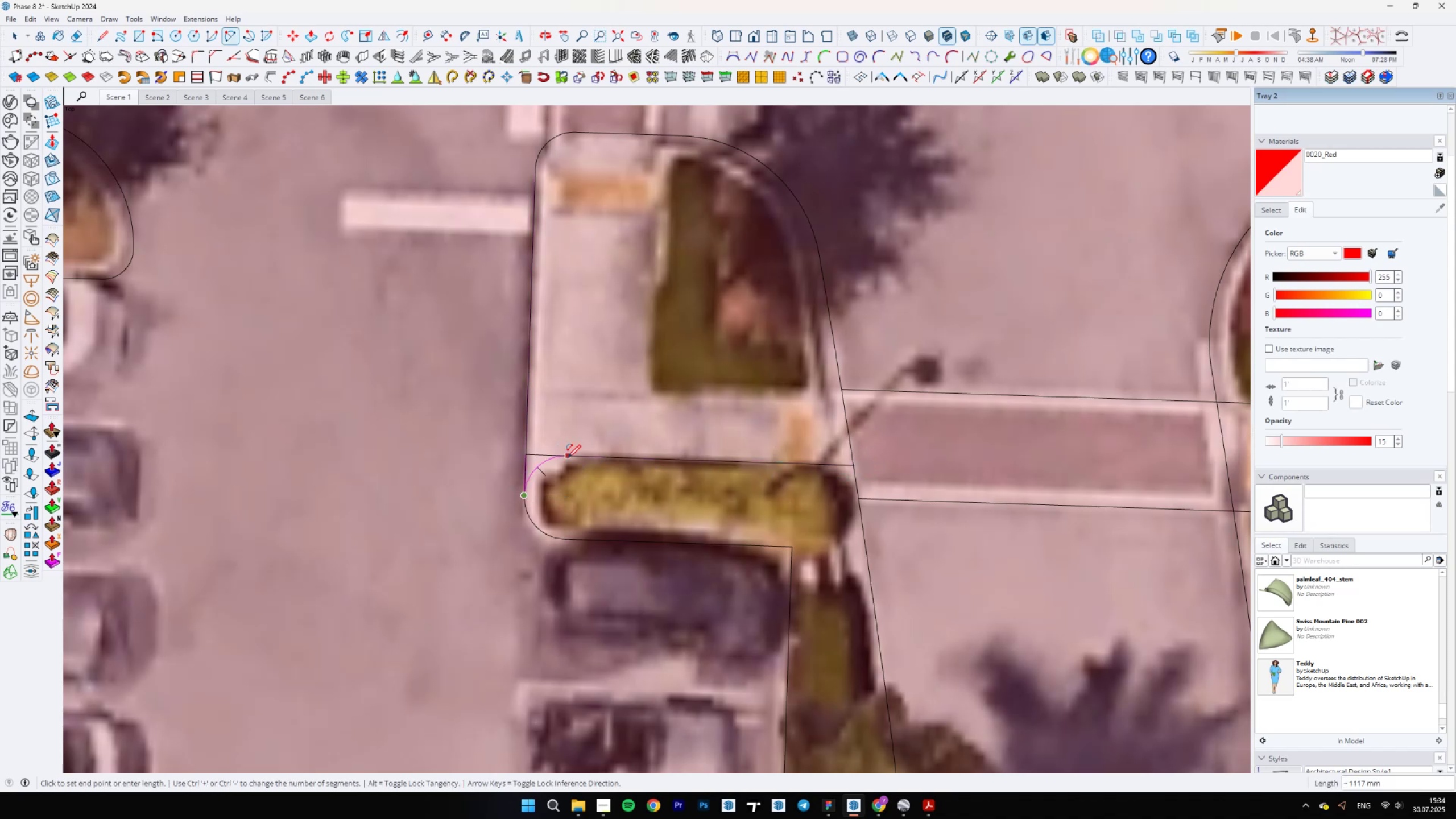 
double_click([568, 458])
 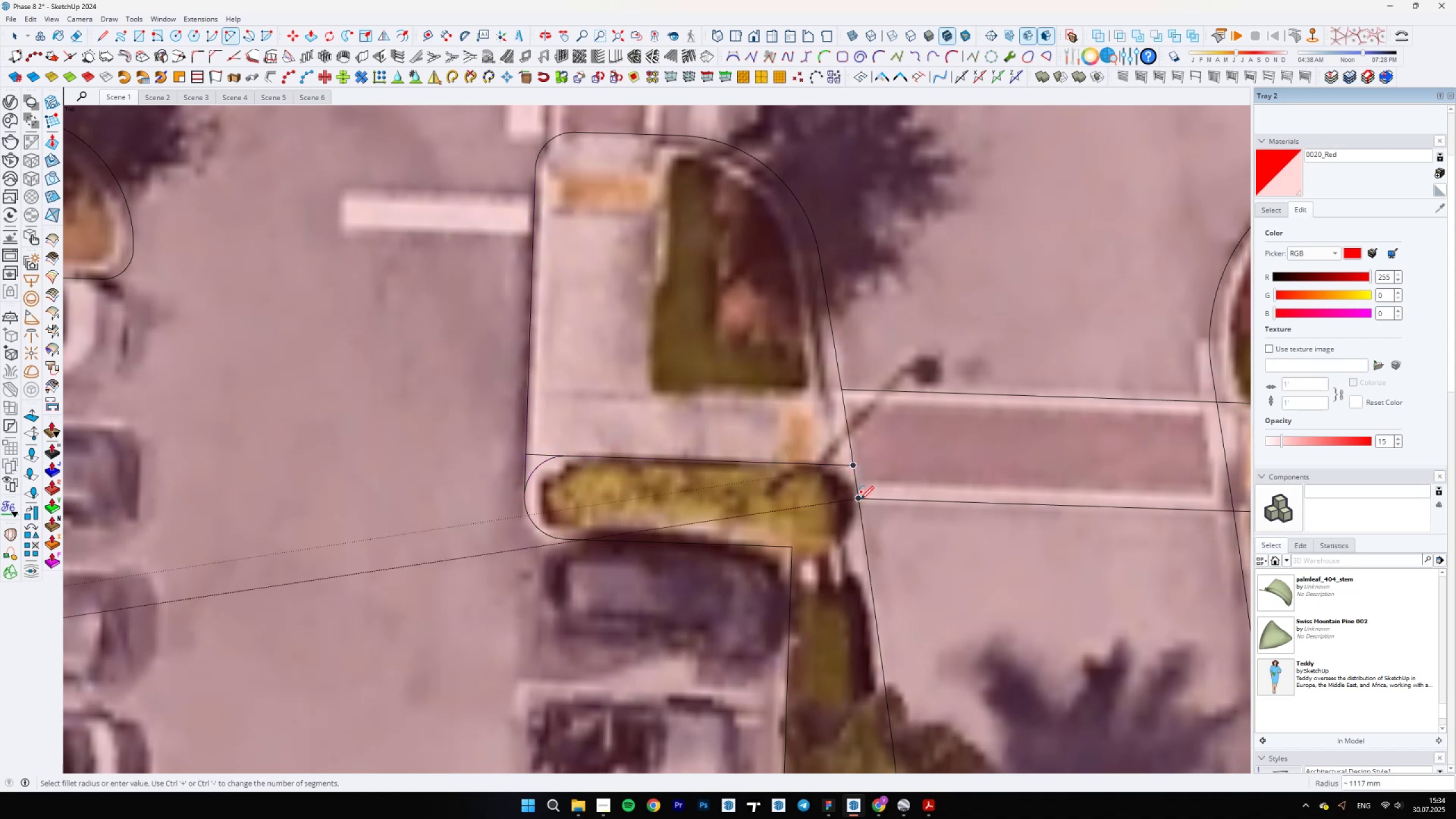 
left_click([861, 500])
 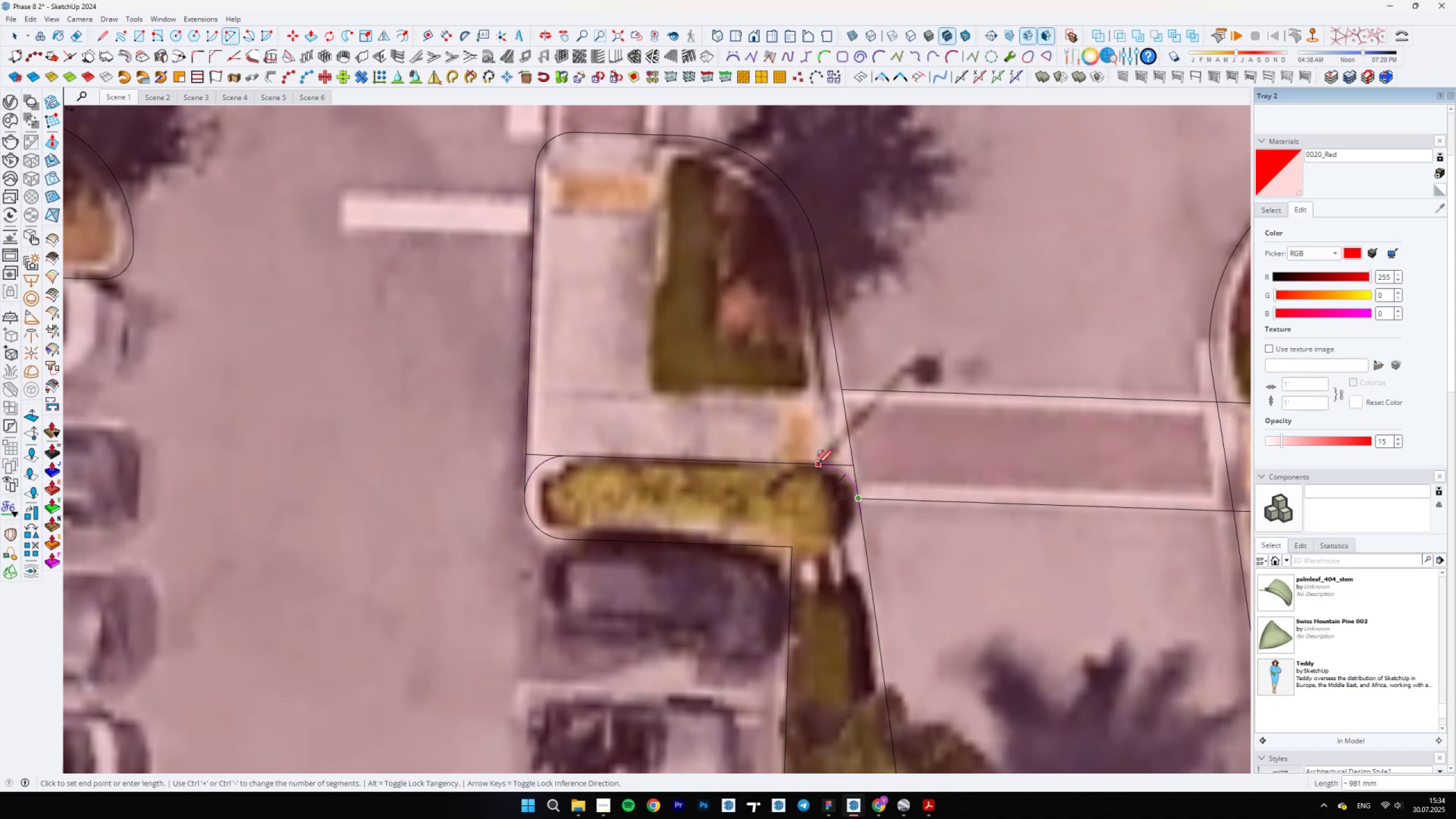 
double_click([817, 463])
 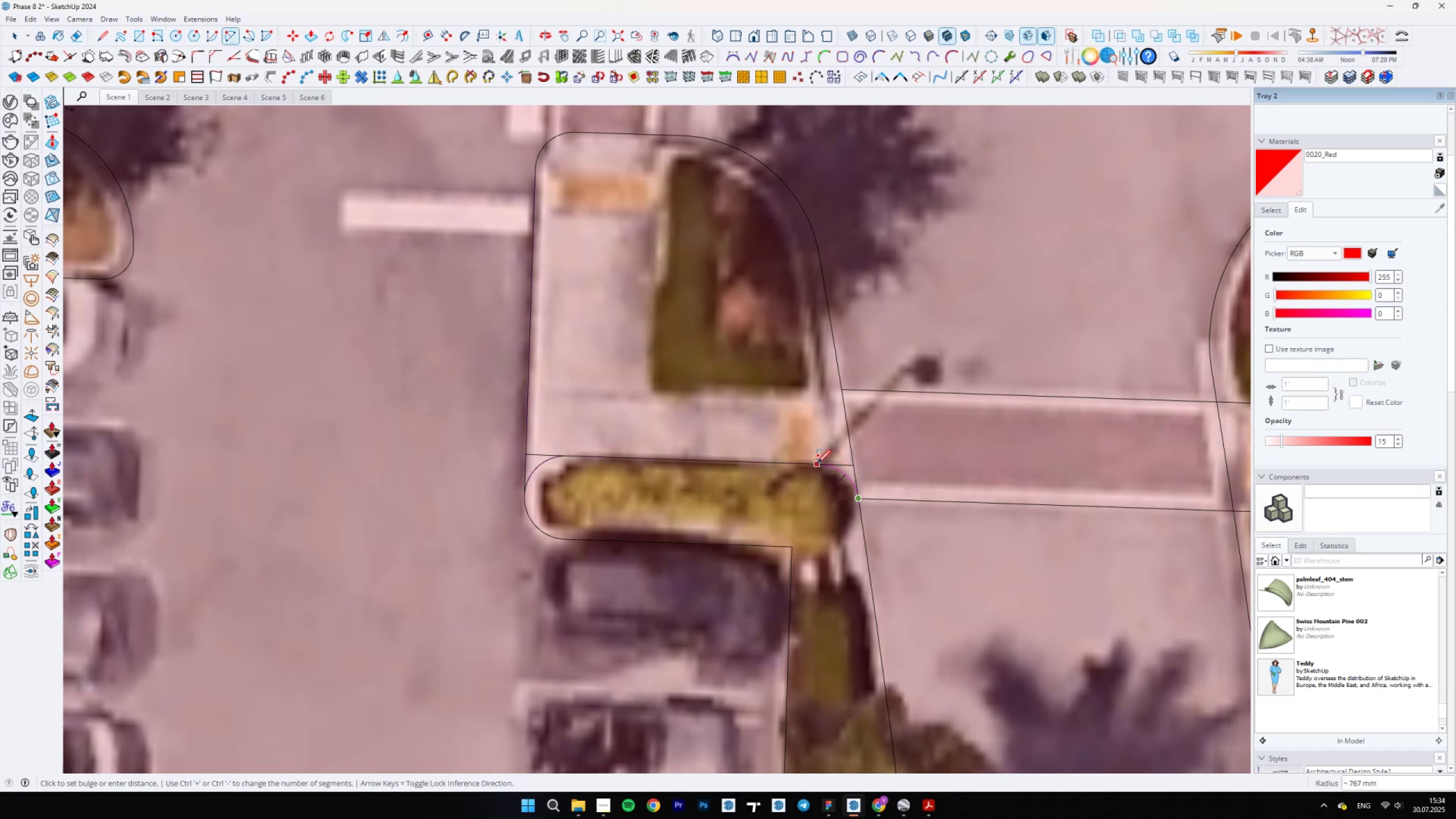 
key(E)
 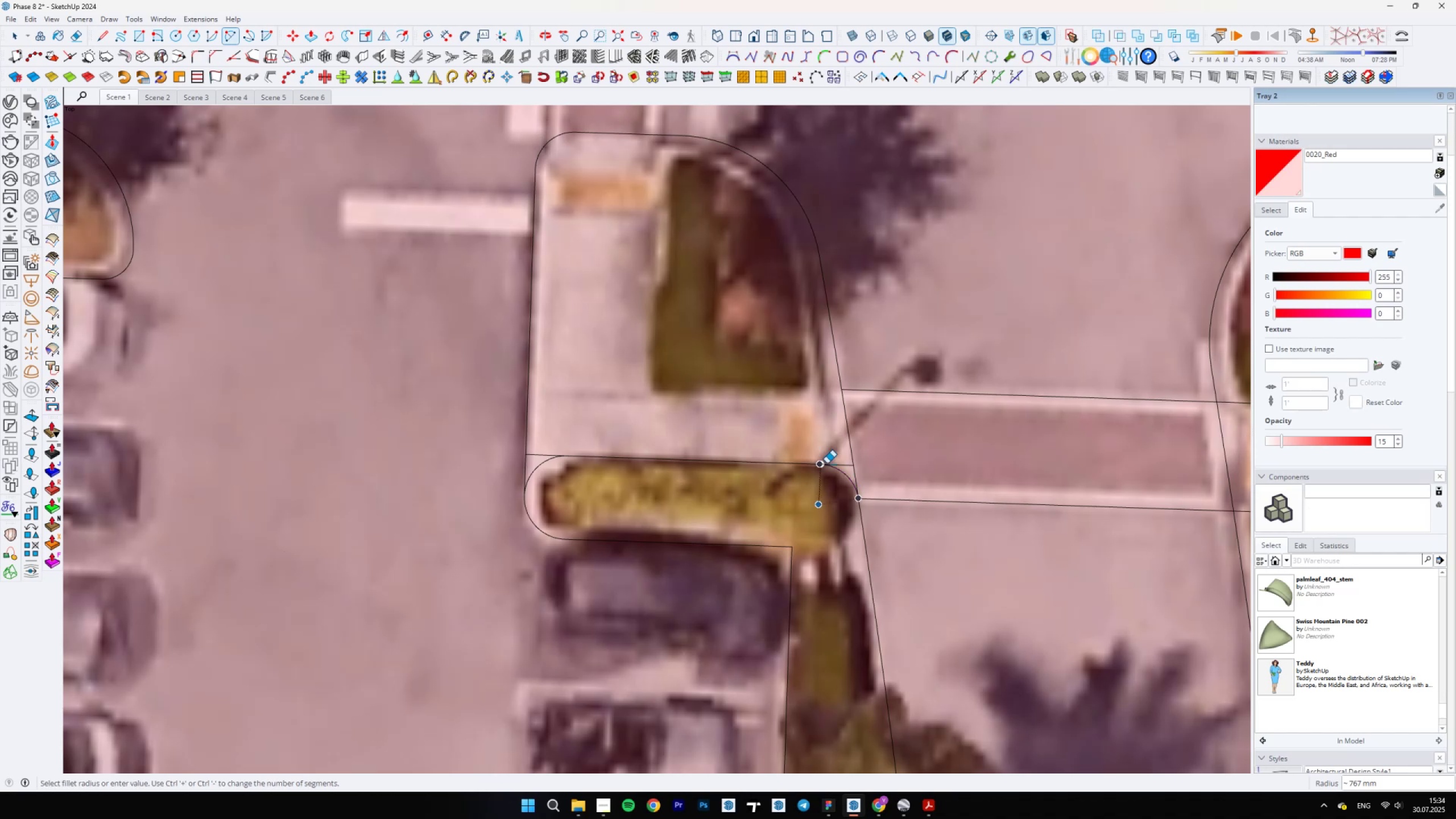 
left_click_drag(start_coordinate=[848, 466], to_coordinate=[845, 464])
 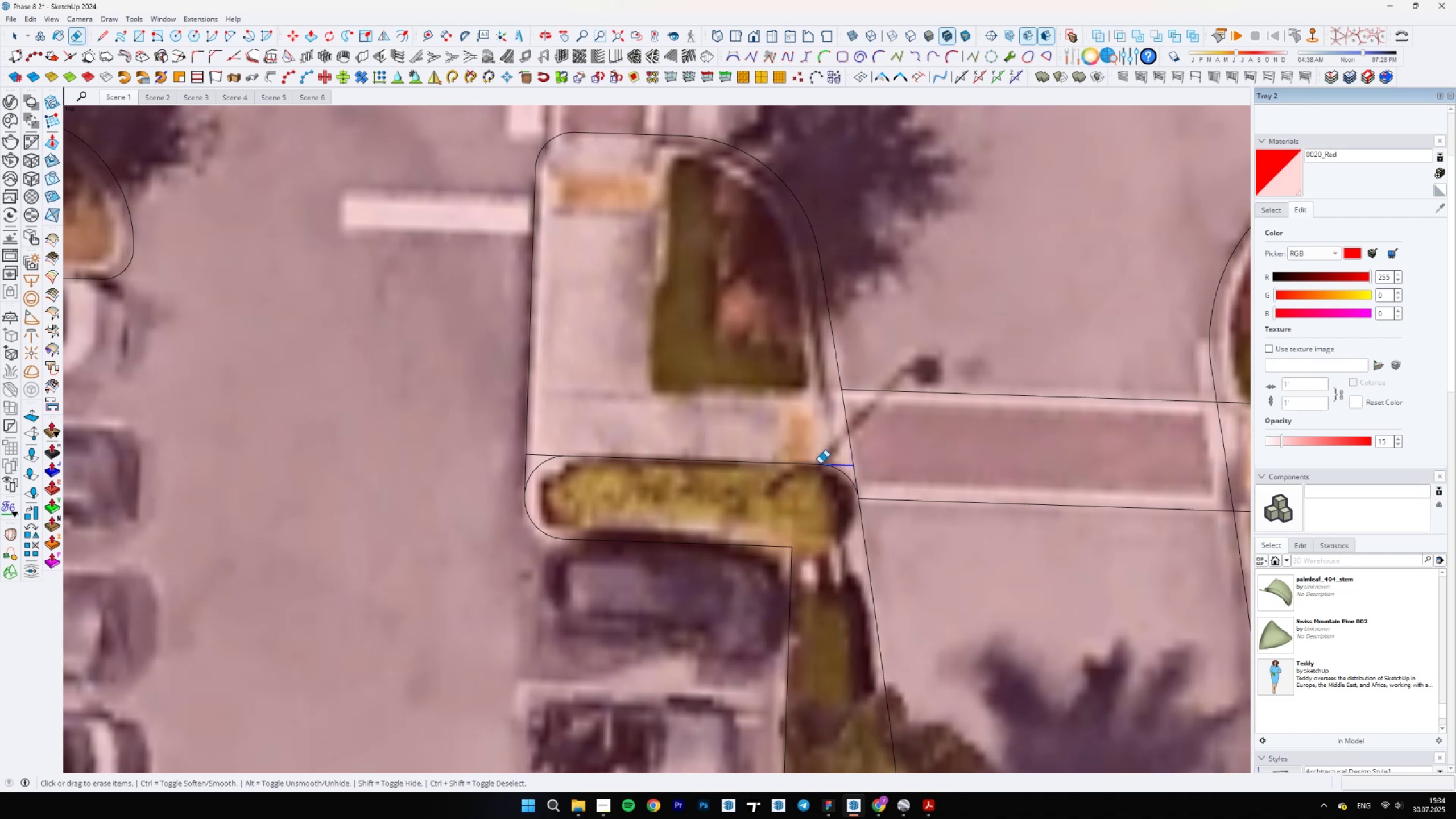 
left_click_drag(start_coordinate=[537, 455], to_coordinate=[536, 462])
 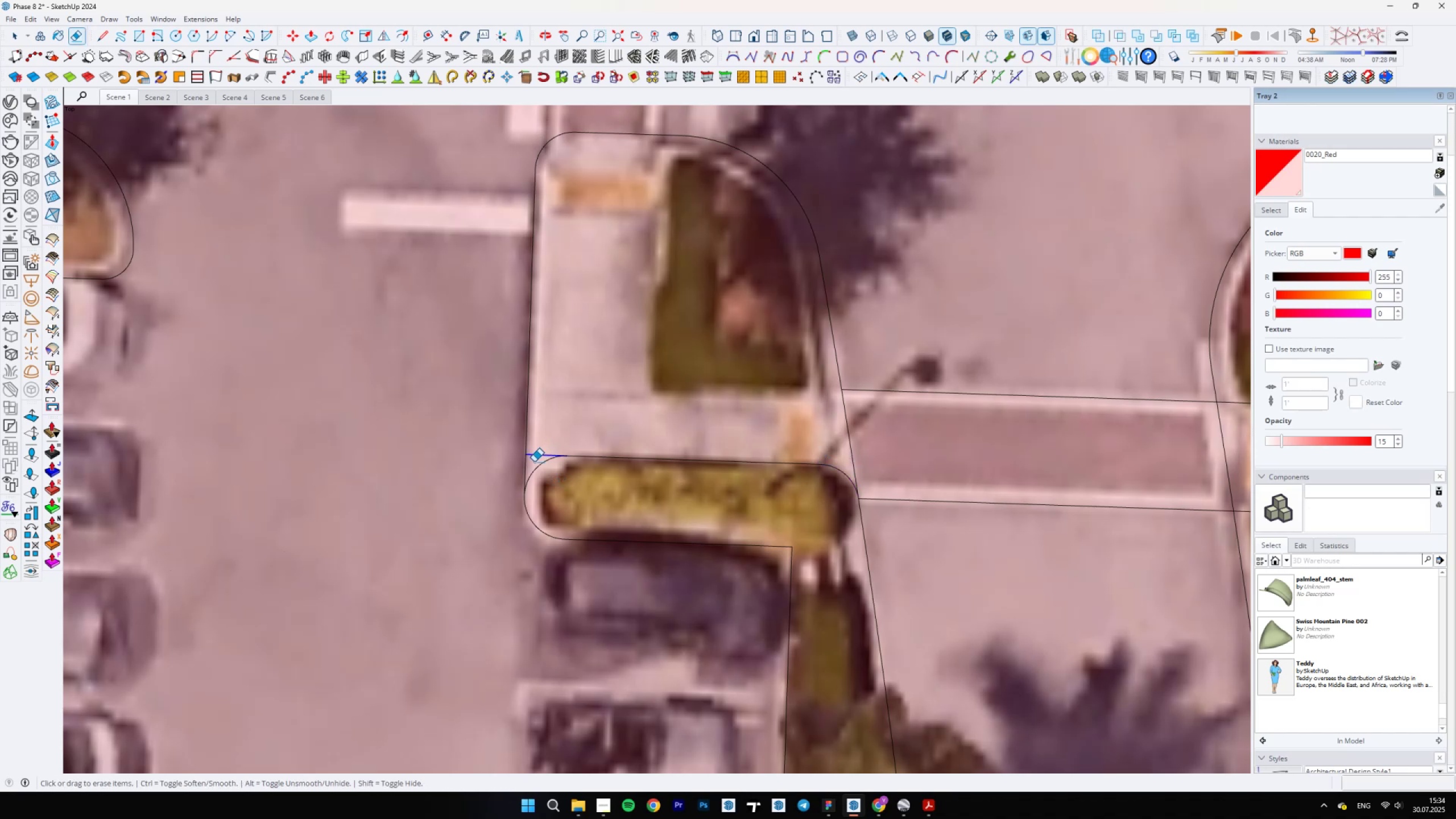 
key(Space)
 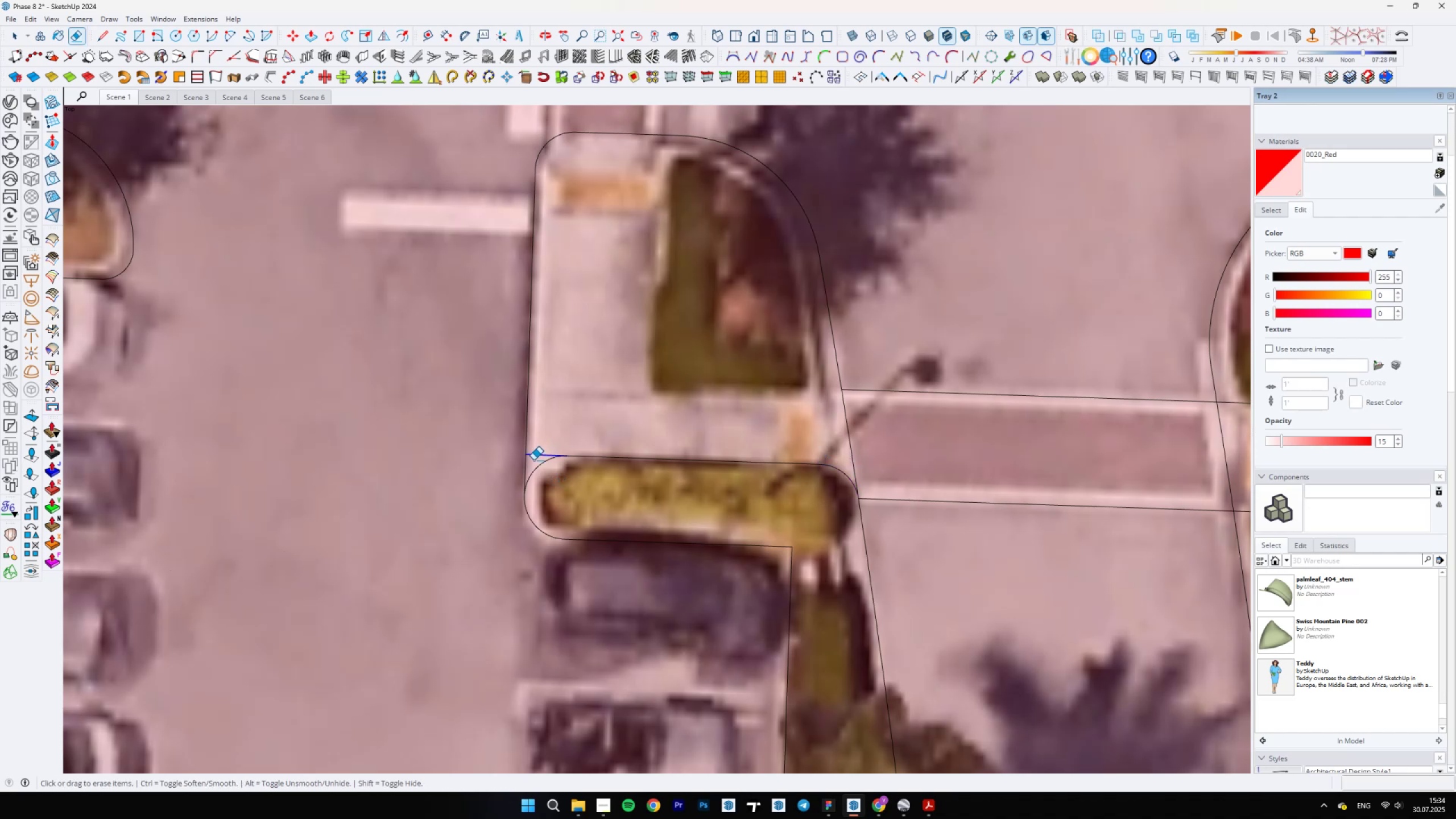 
scroll: coordinate [559, 405], scroll_direction: down, amount: 8.0
 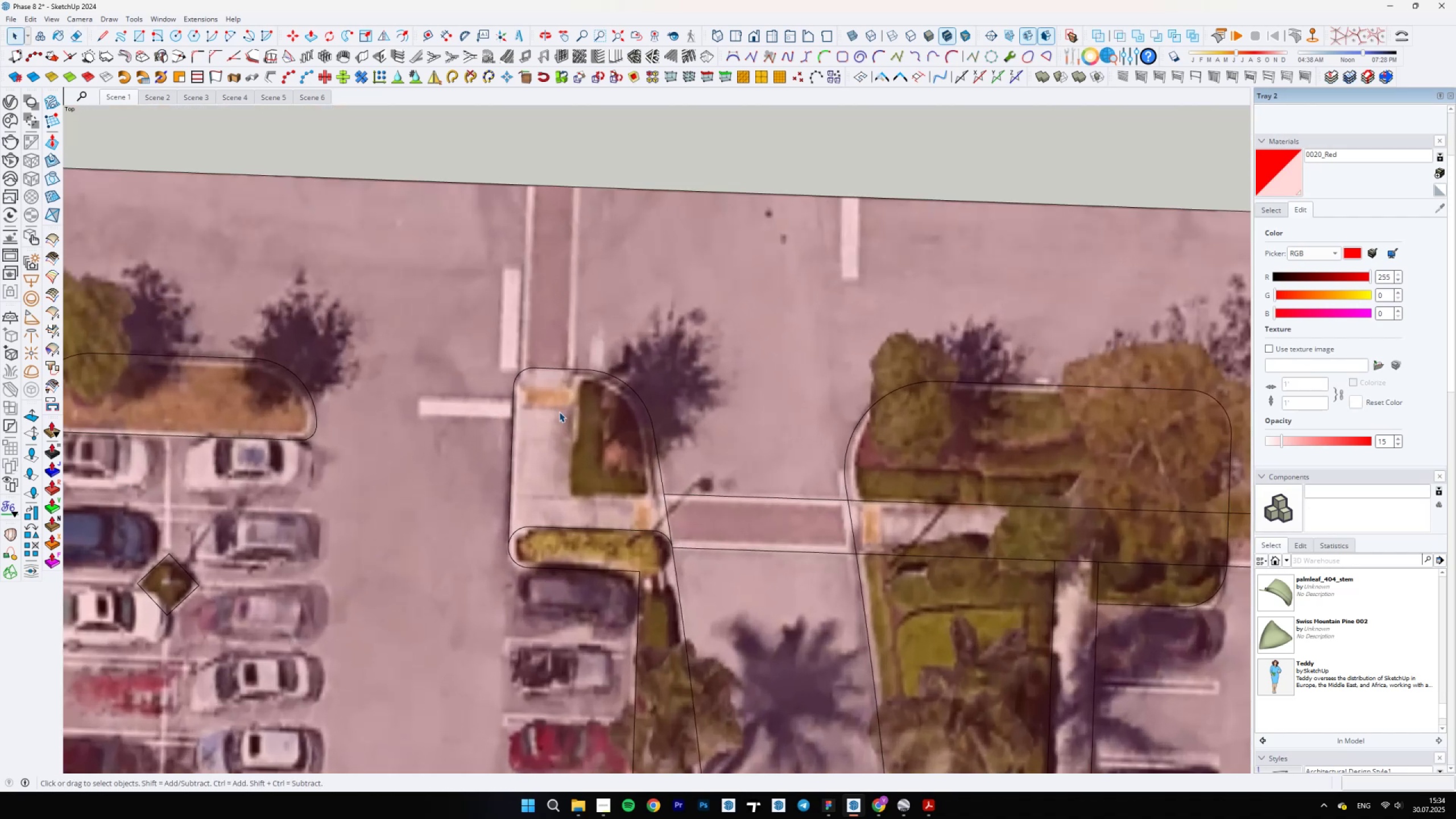 
scroll: coordinate [552, 398], scroll_direction: up, amount: 2.0
 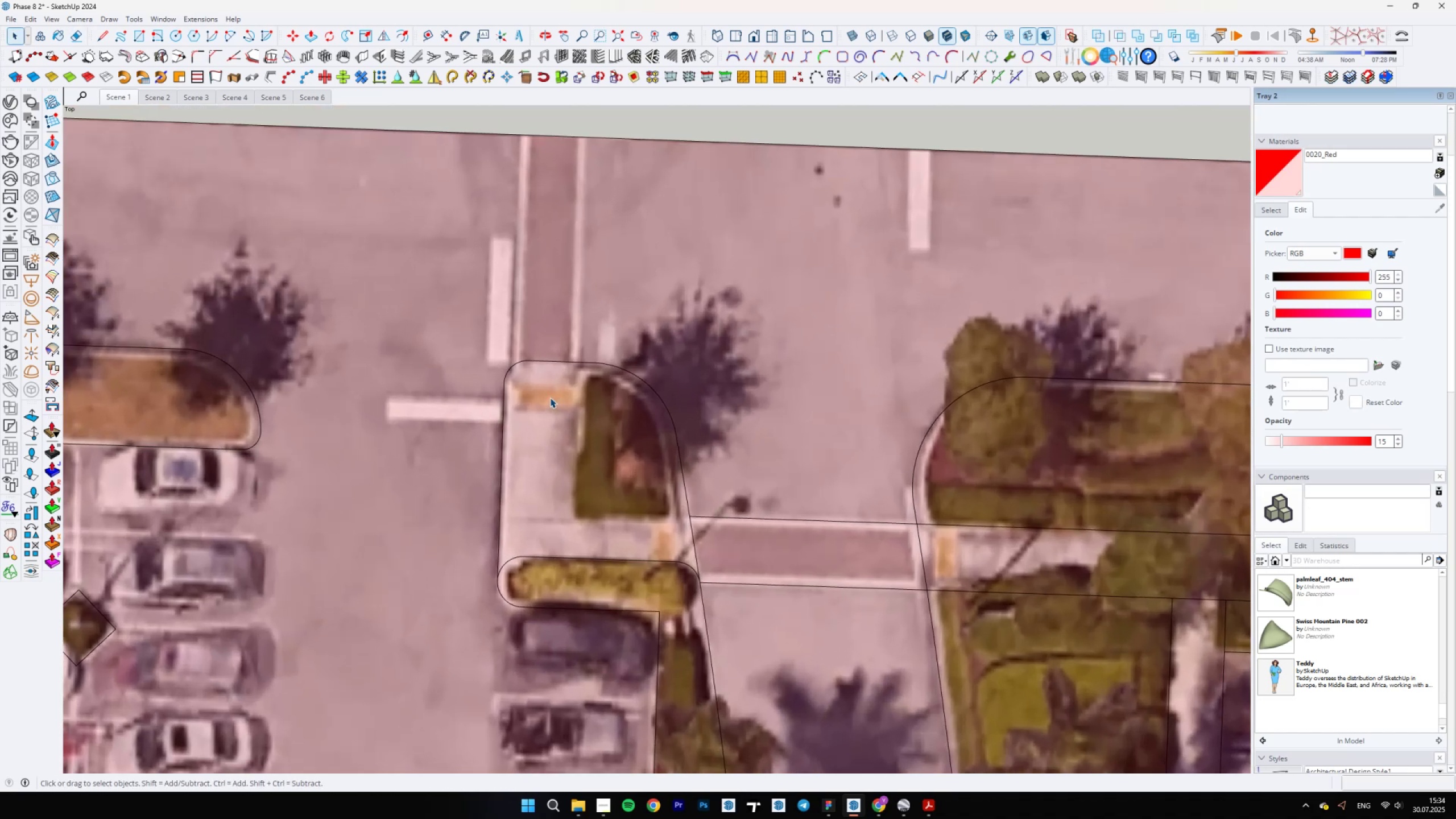 
key(L)
 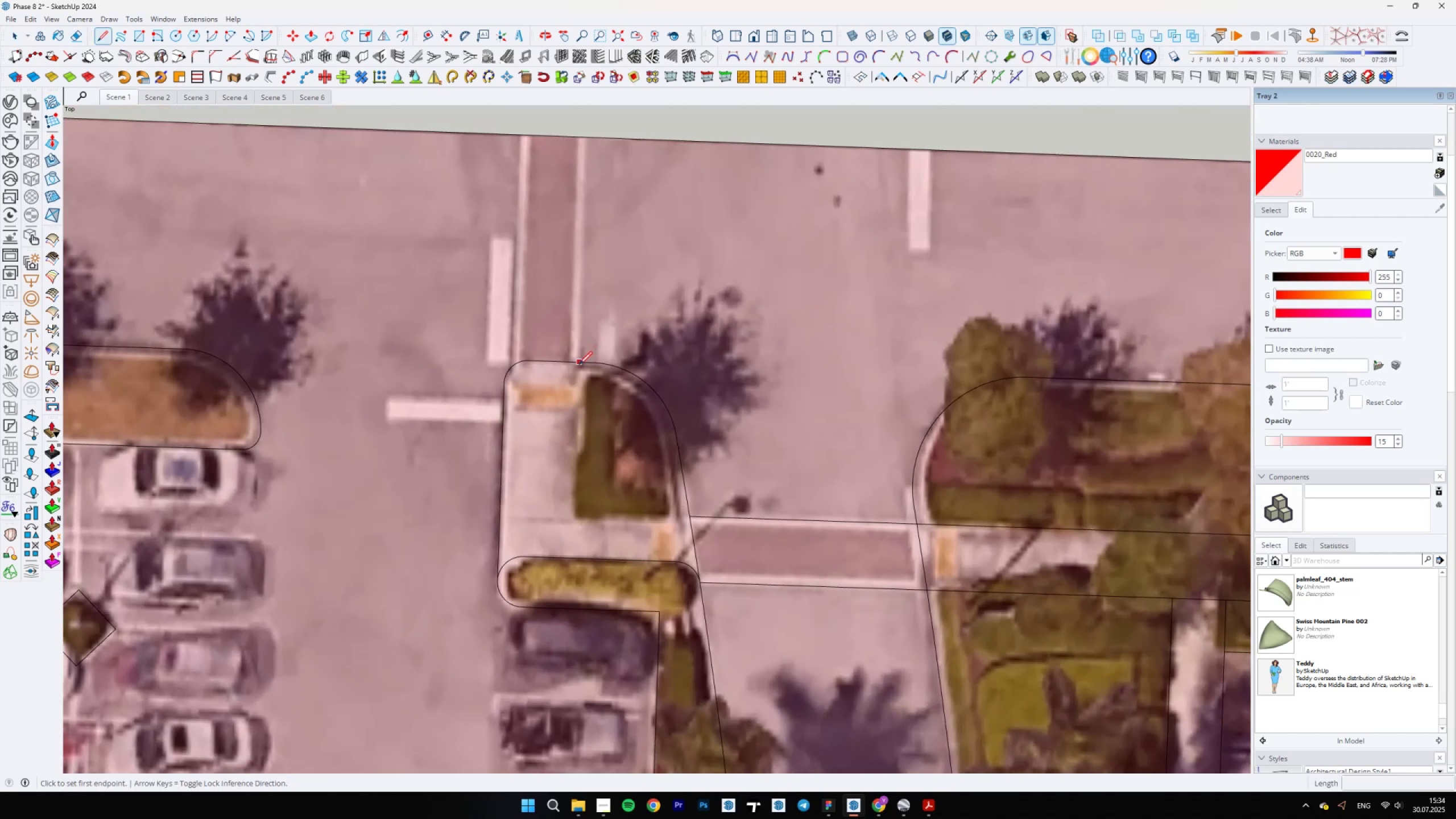 
left_click([580, 364])
 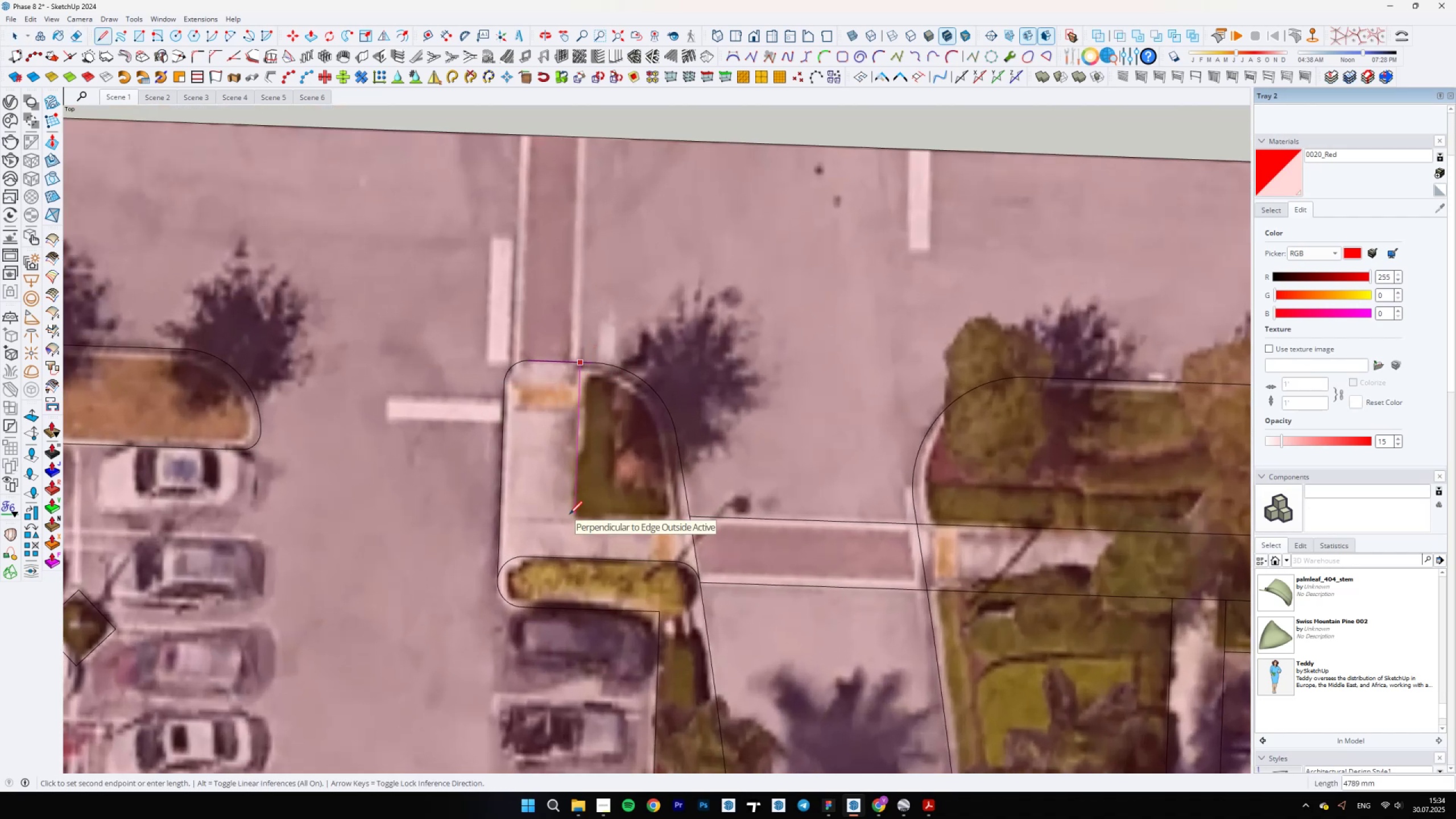 
hold_key(key=ShiftLeft, duration=1.5)
 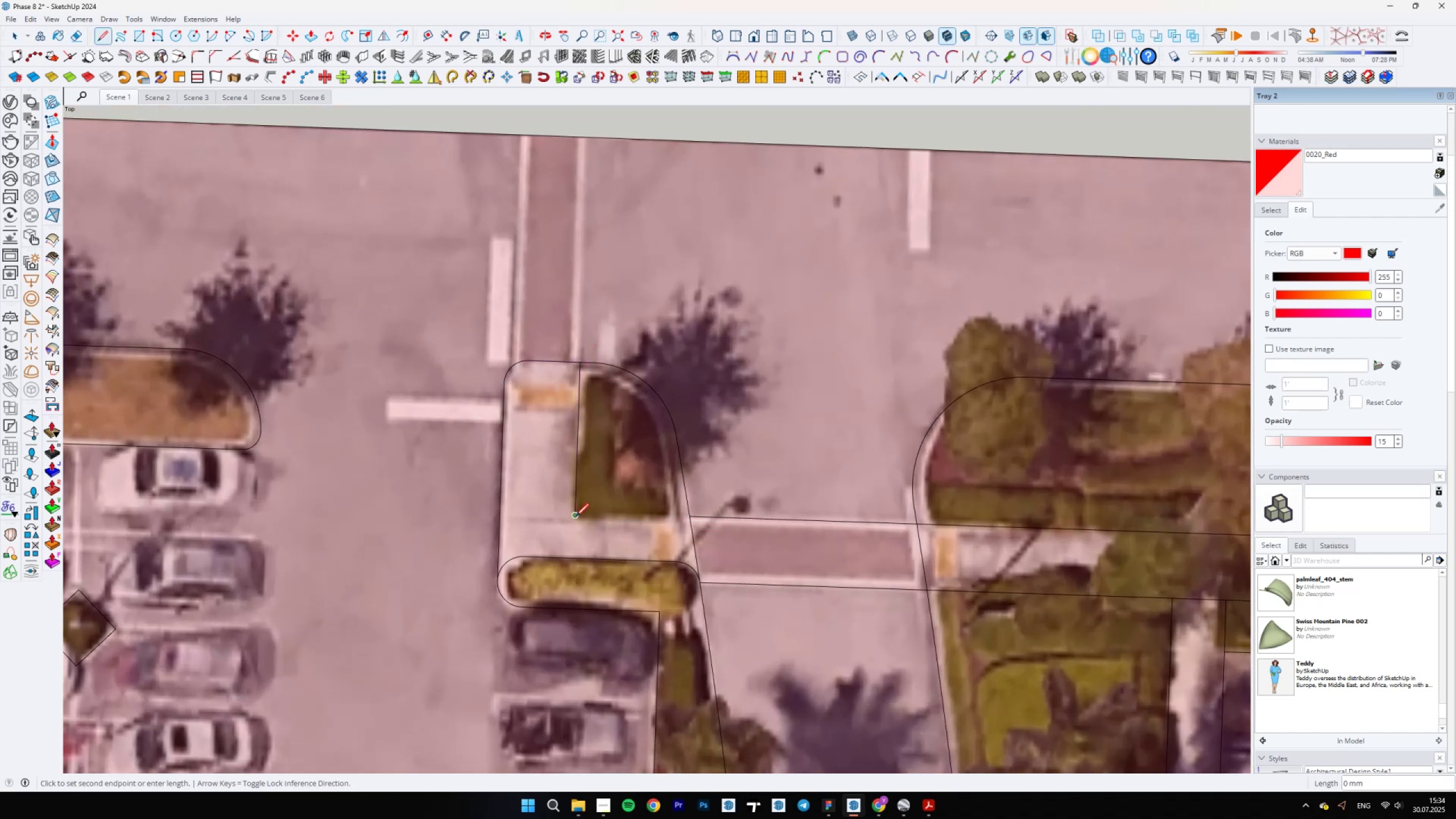 
type(Ee)
 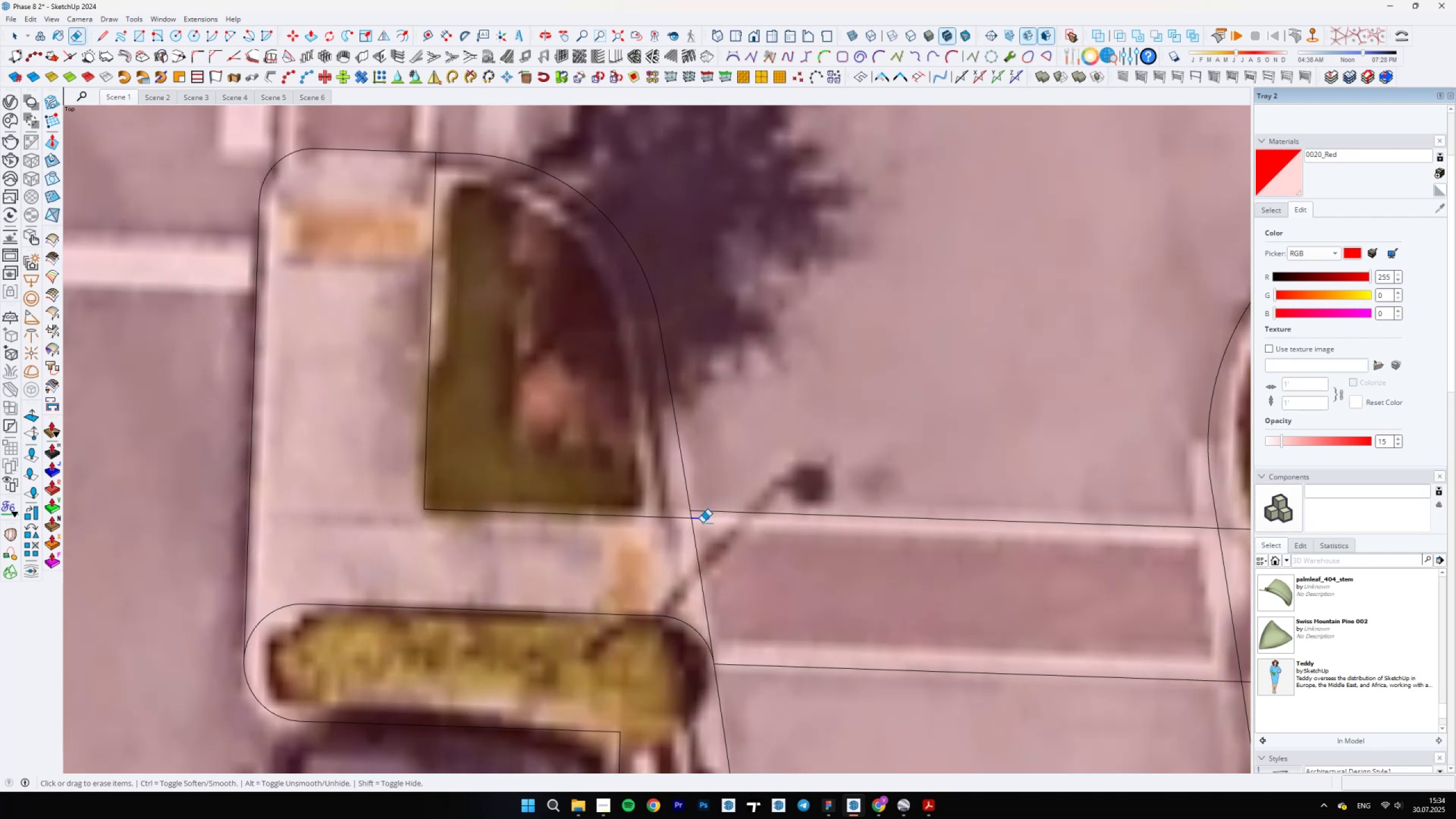 
scroll: coordinate [704, 520], scroll_direction: up, amount: 8.0
 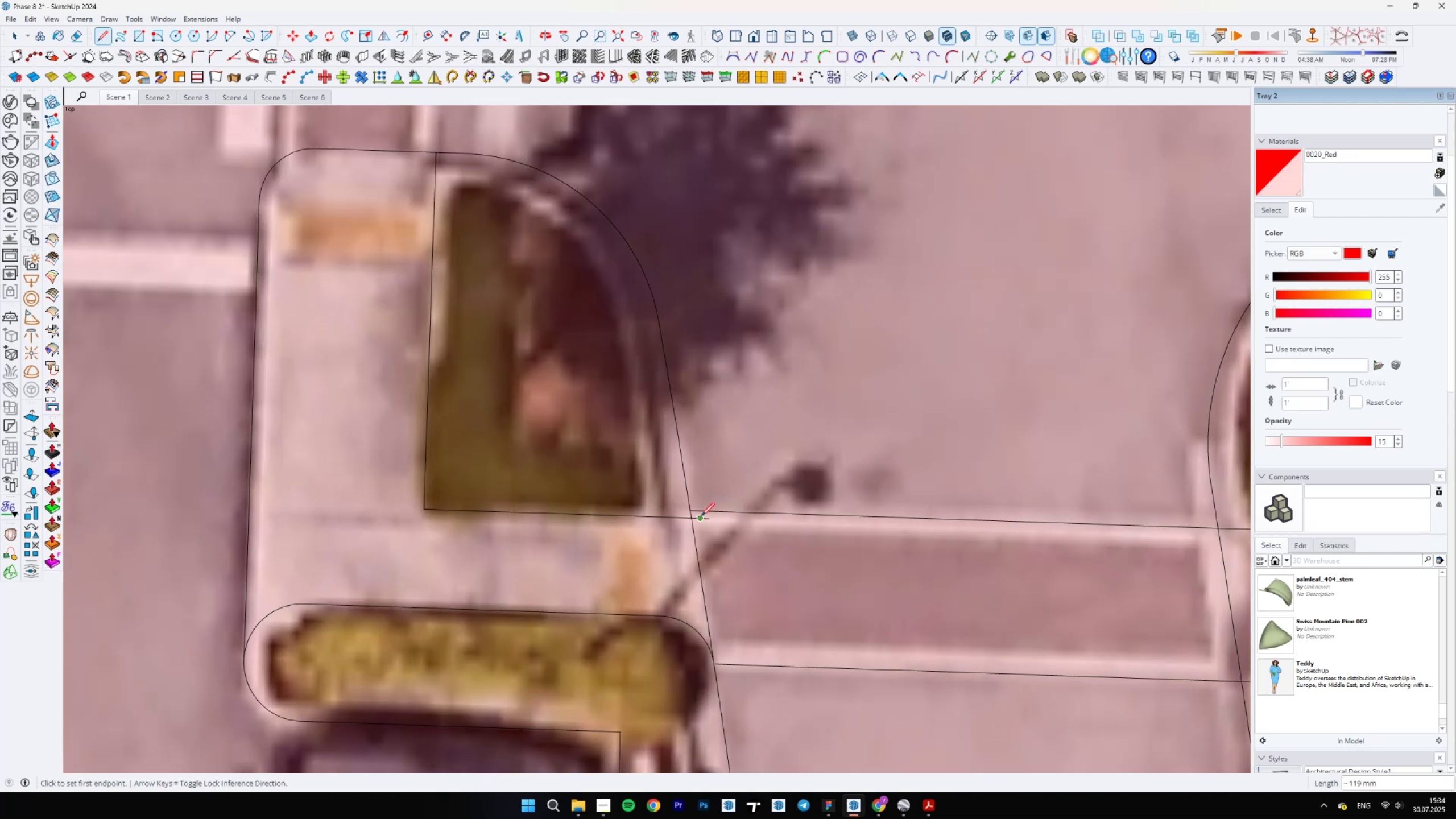 
left_click_drag(start_coordinate=[701, 517], to_coordinate=[702, 522])
 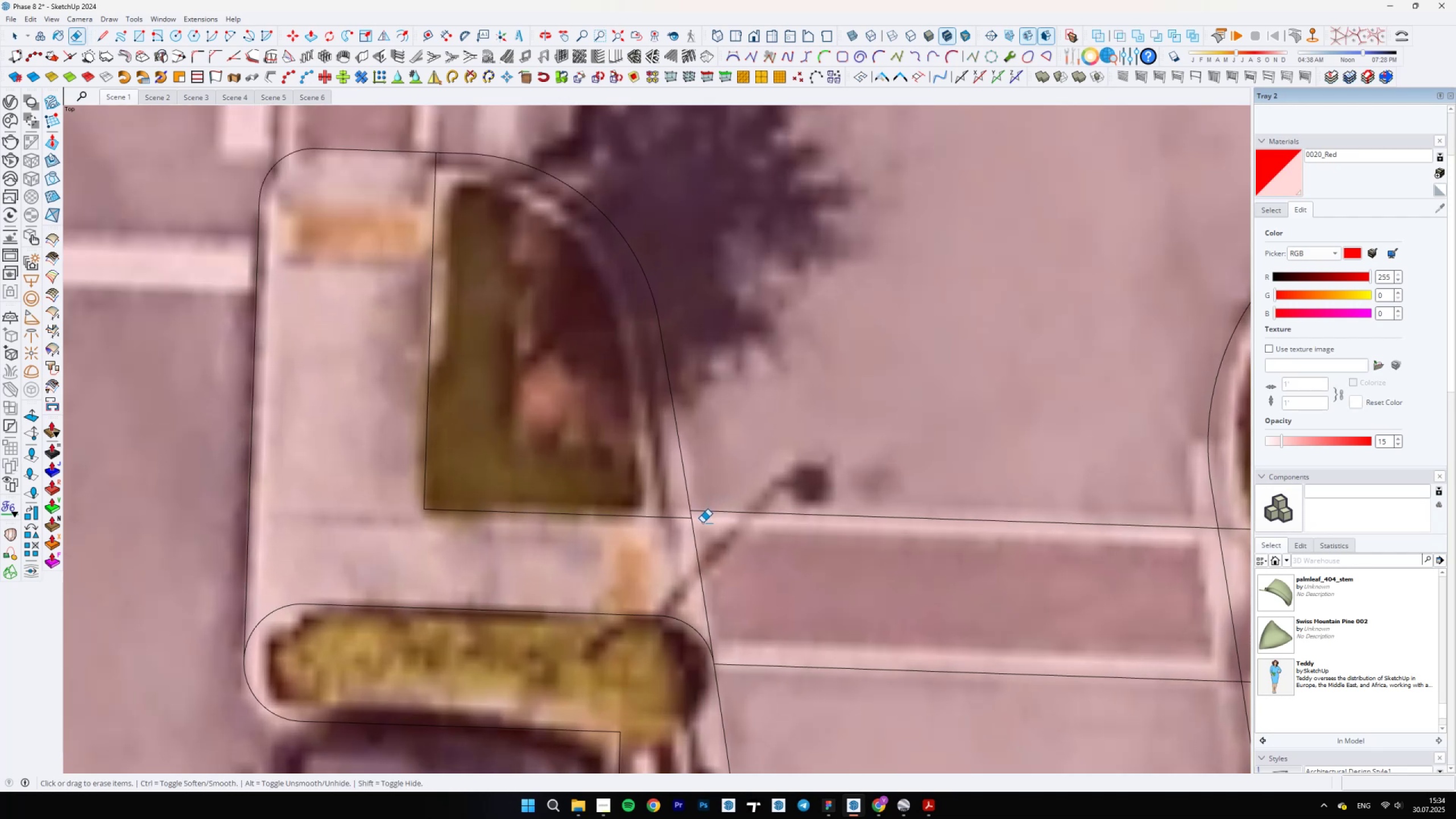 
scroll: coordinate [671, 508], scroll_direction: down, amount: 17.0
 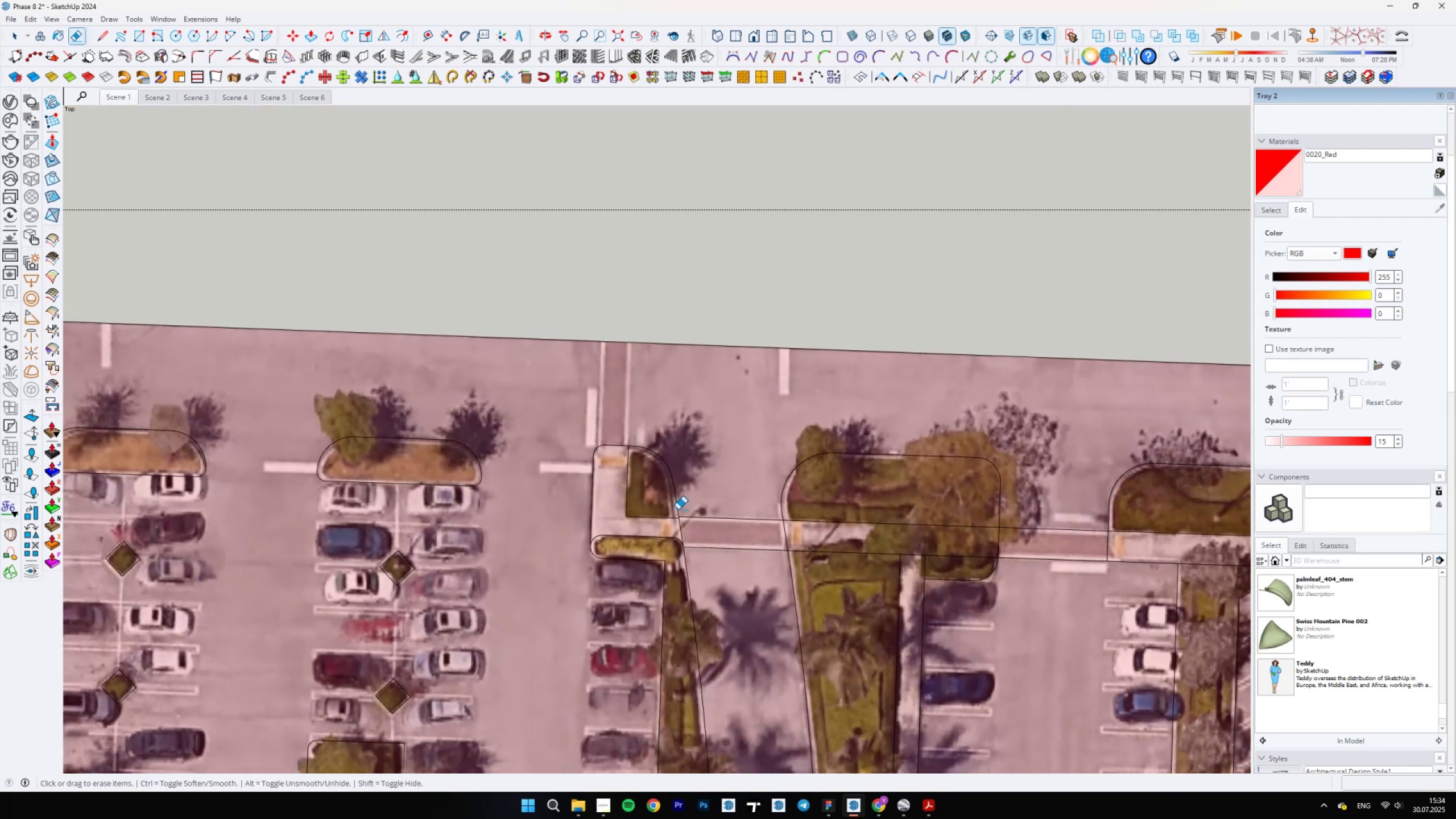 
scroll: coordinate [651, 514], scroll_direction: up, amount: 6.0
 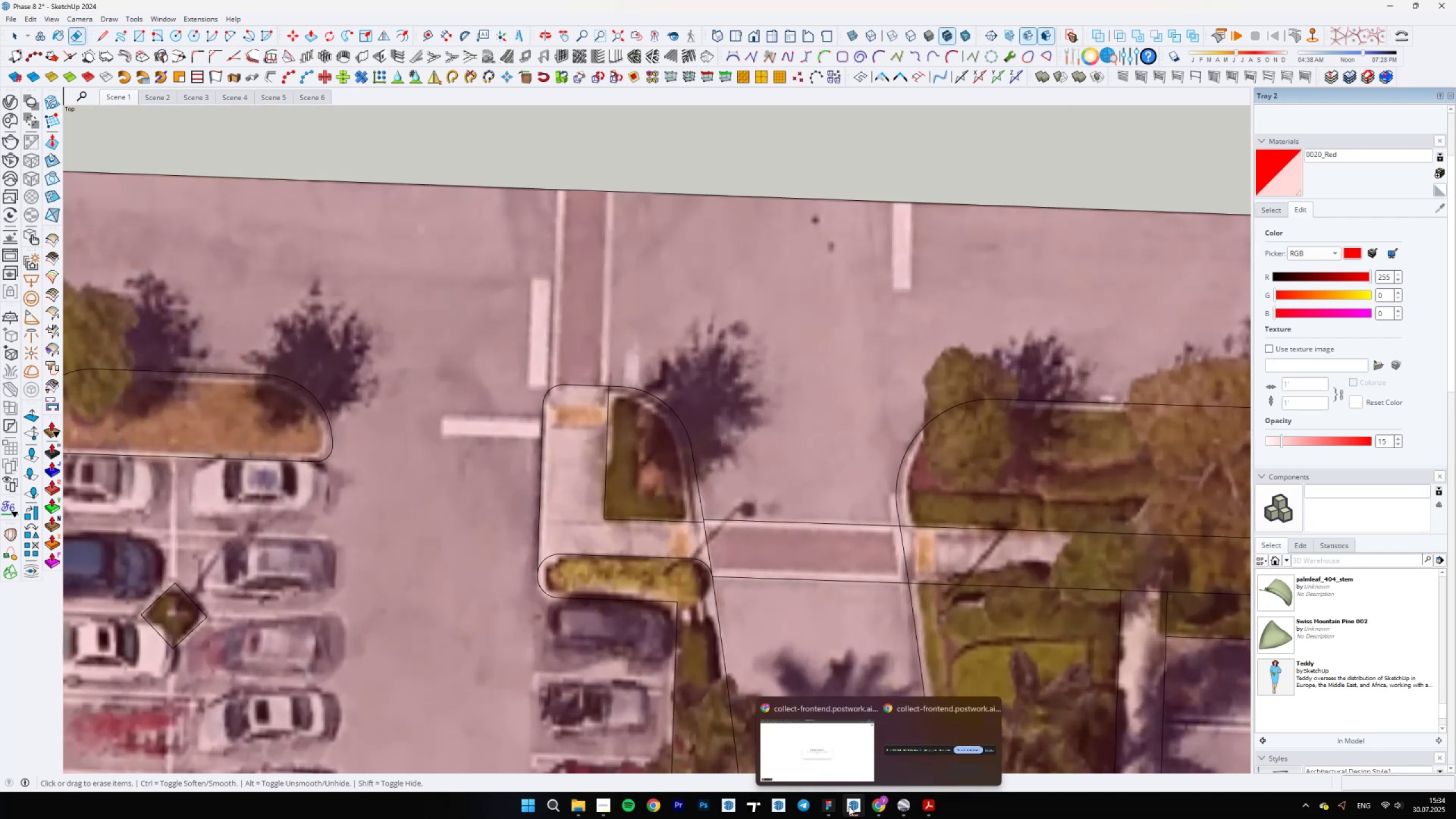 
left_click([901, 801])
 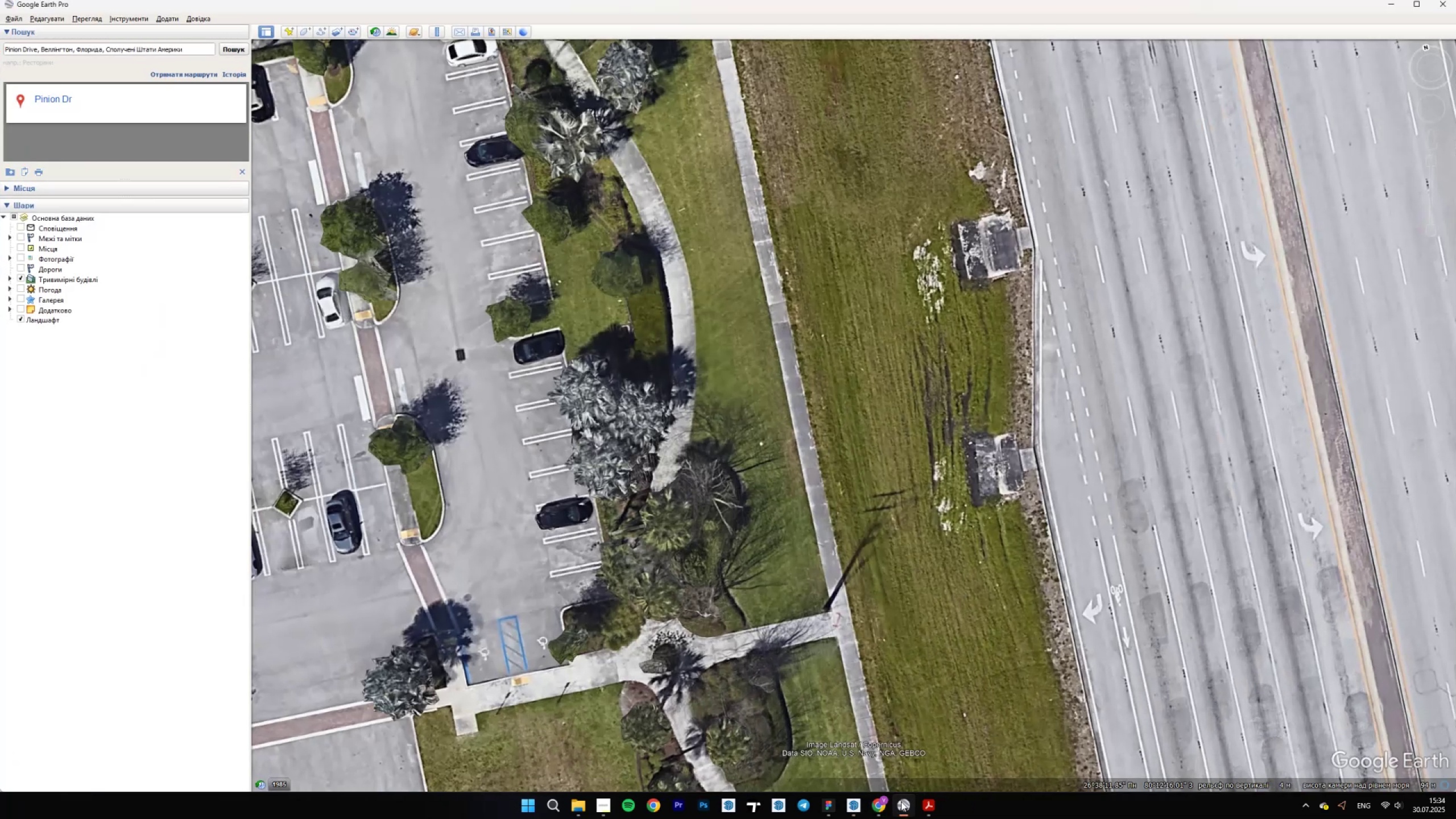 
left_click_drag(start_coordinate=[576, 373], to_coordinate=[1006, 705])
 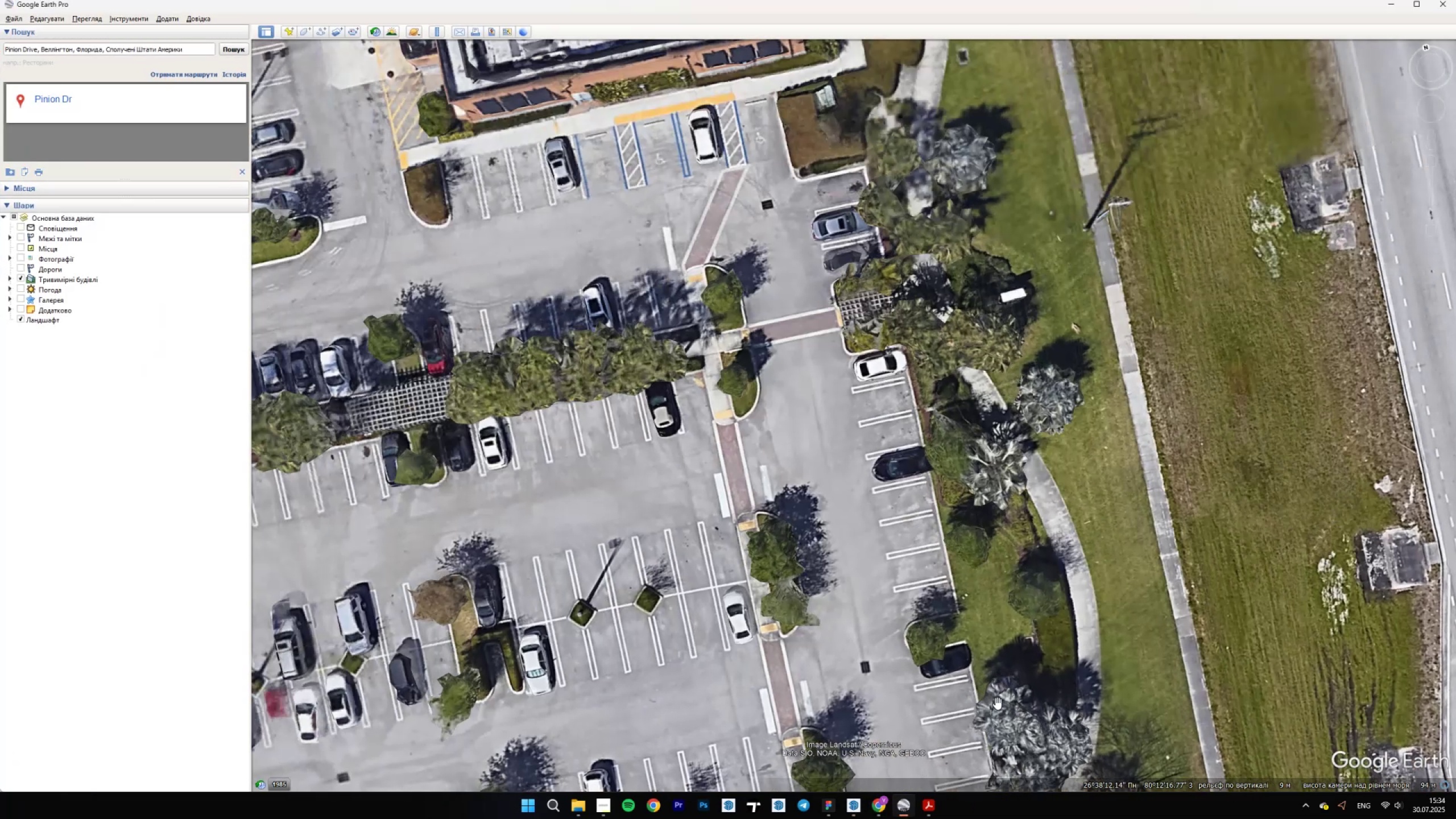 
scroll: coordinate [731, 494], scroll_direction: down, amount: 19.0
 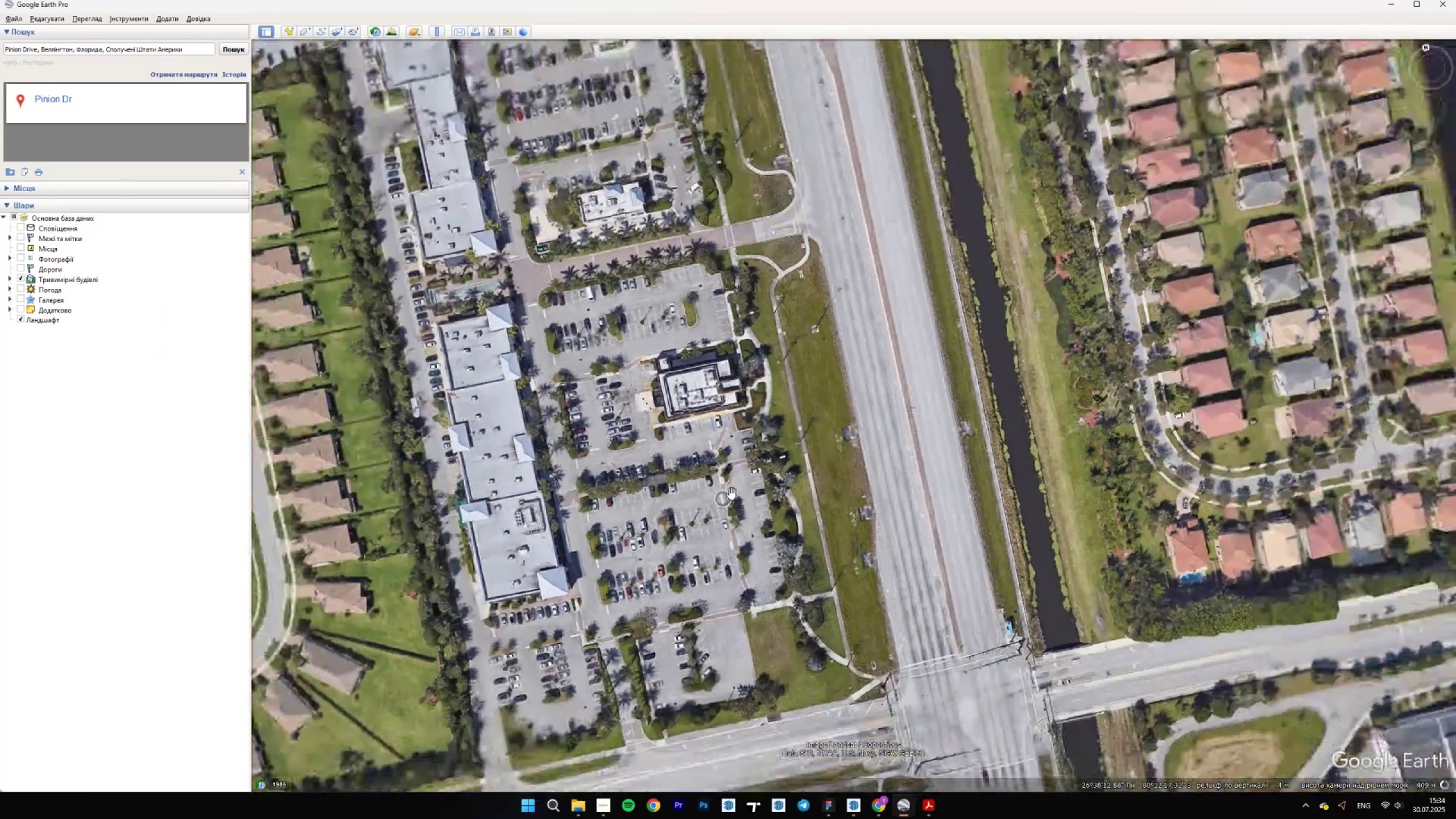 
left_click_drag(start_coordinate=[735, 537], to_coordinate=[706, 367])
 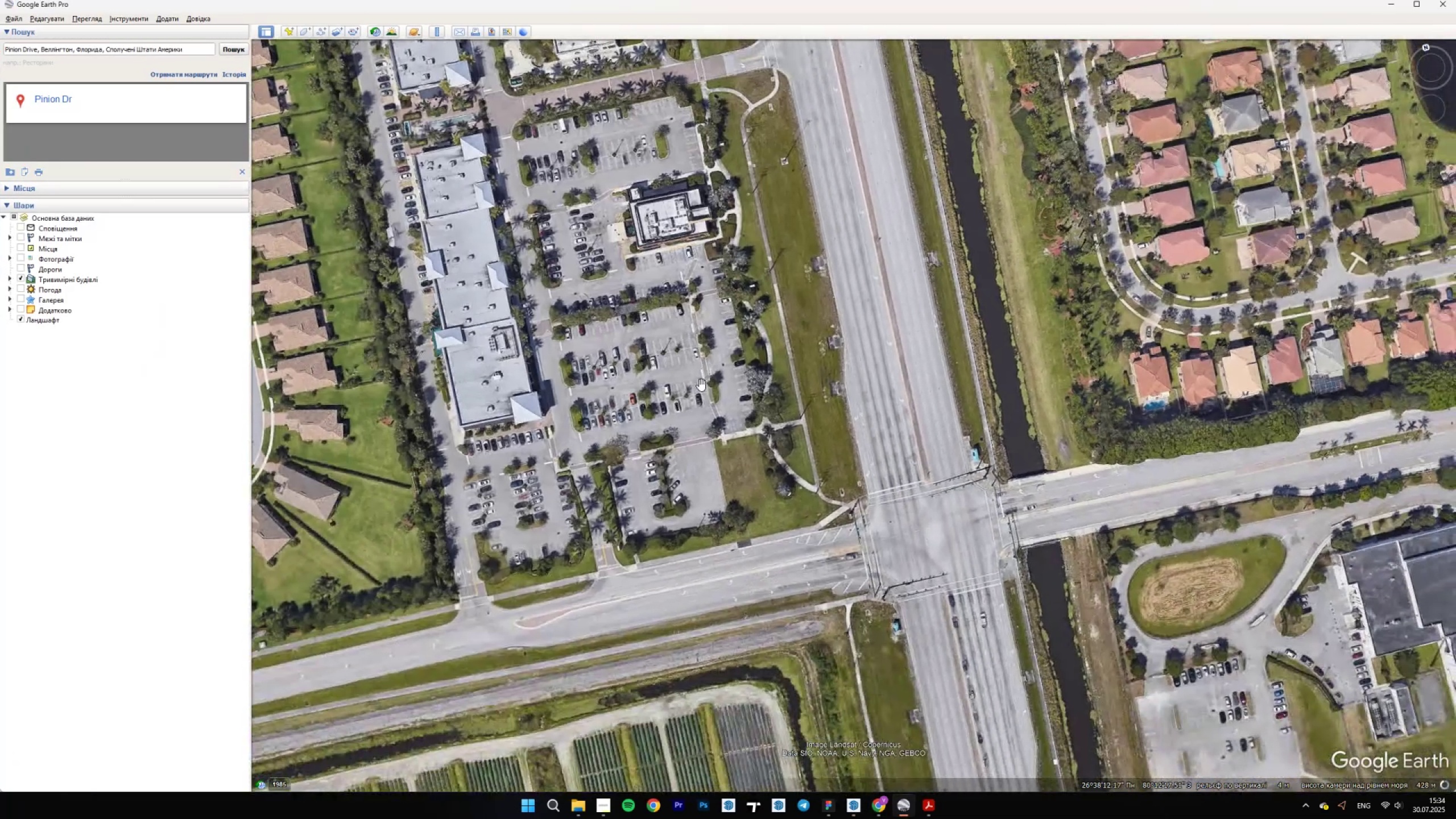 
scroll: coordinate [693, 419], scroll_direction: up, amount: 9.0
 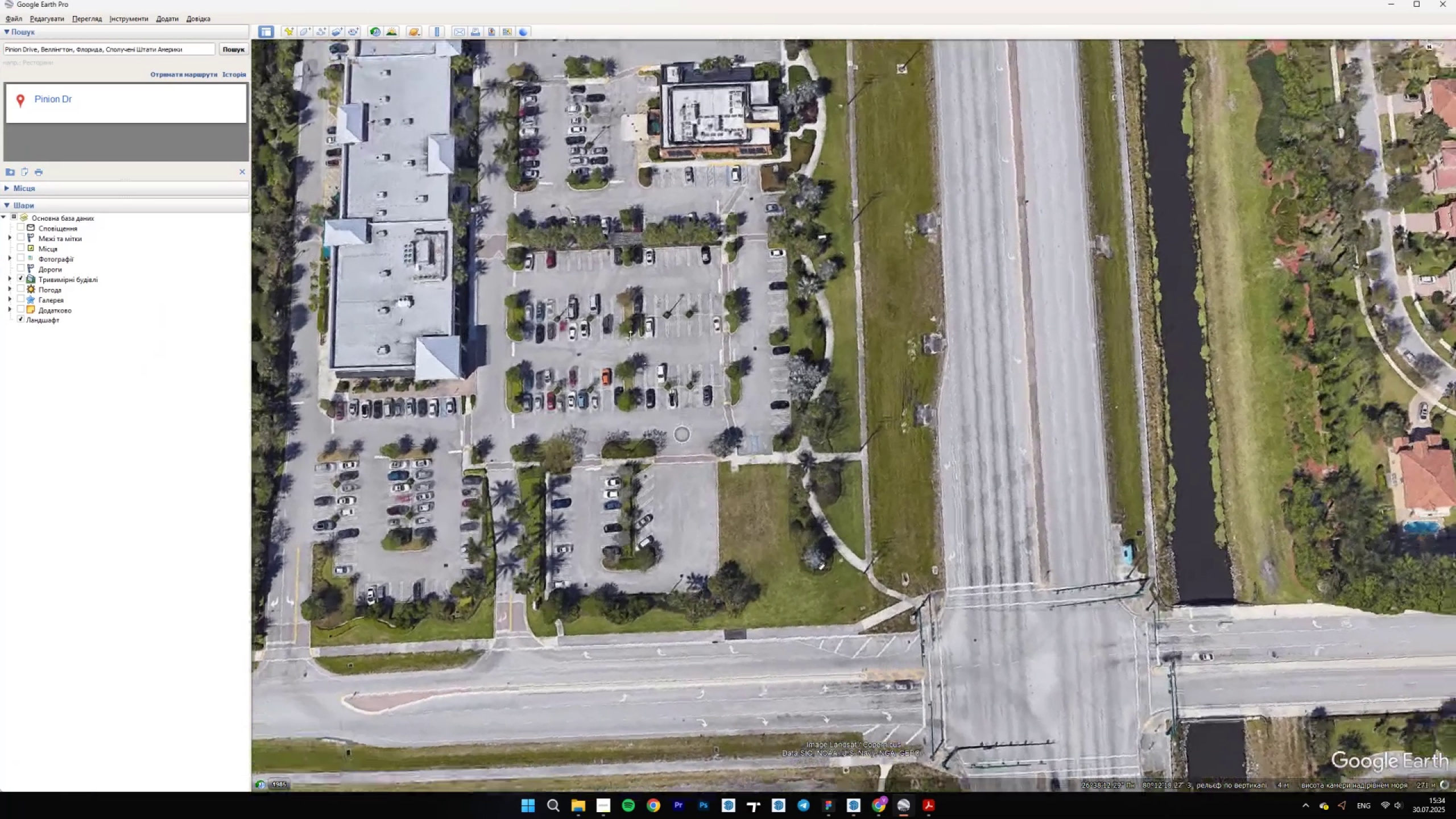 
left_click_drag(start_coordinate=[559, 459], to_coordinate=[742, 472])
 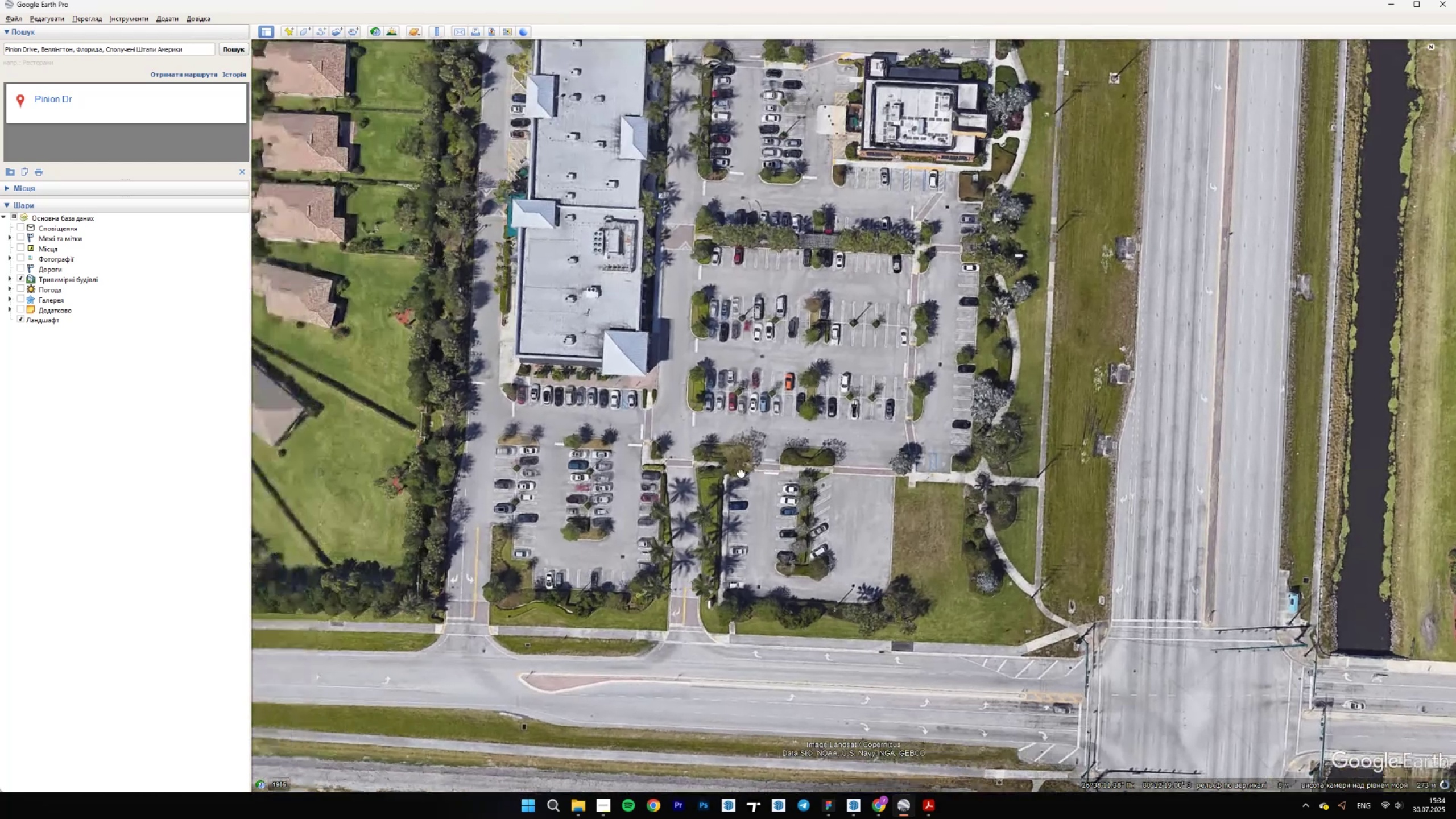 
scroll: coordinate [1078, 9], scroll_direction: up, amount: 50.0
 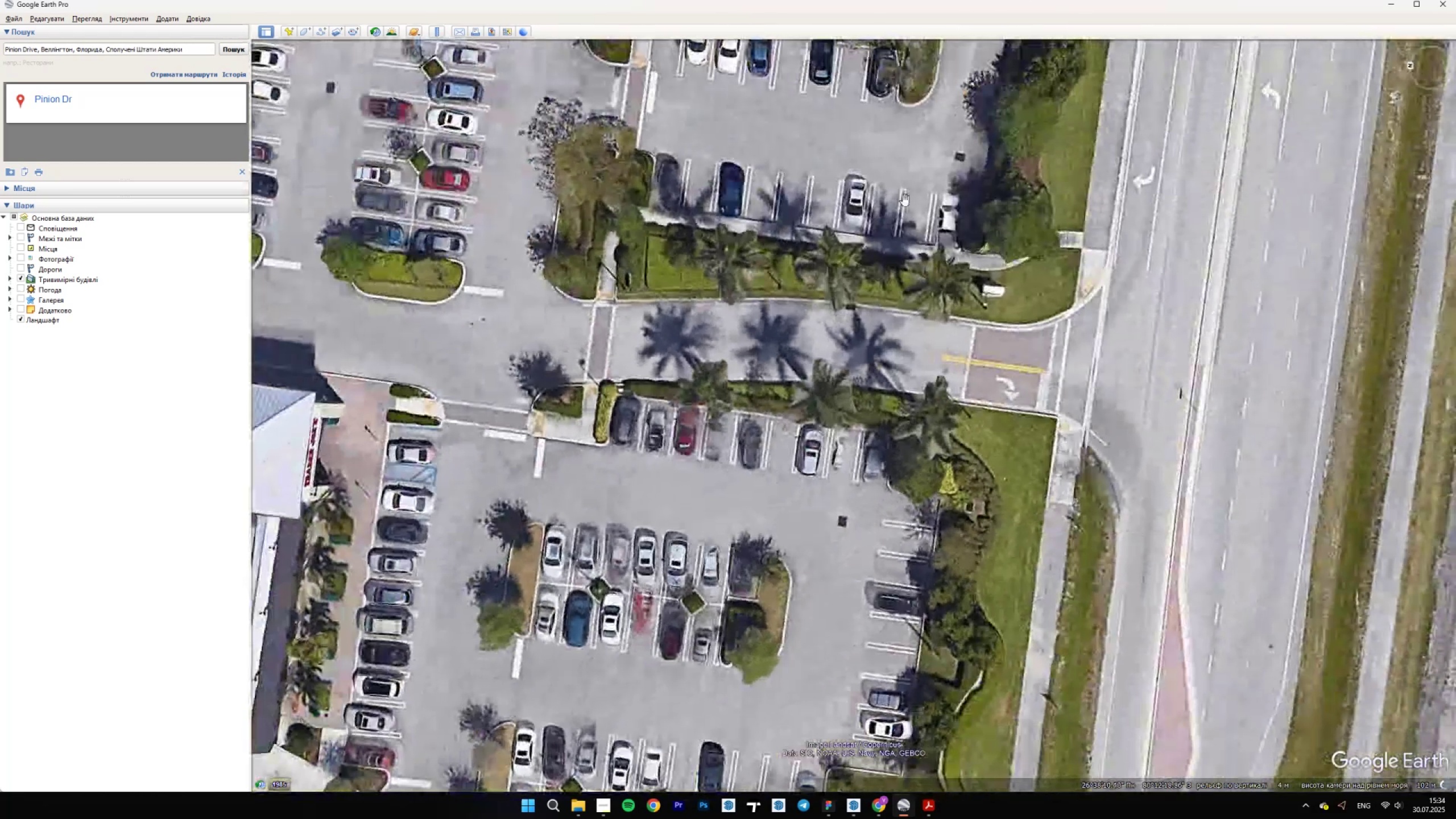 
left_click_drag(start_coordinate=[665, 342], to_coordinate=[827, 395])
 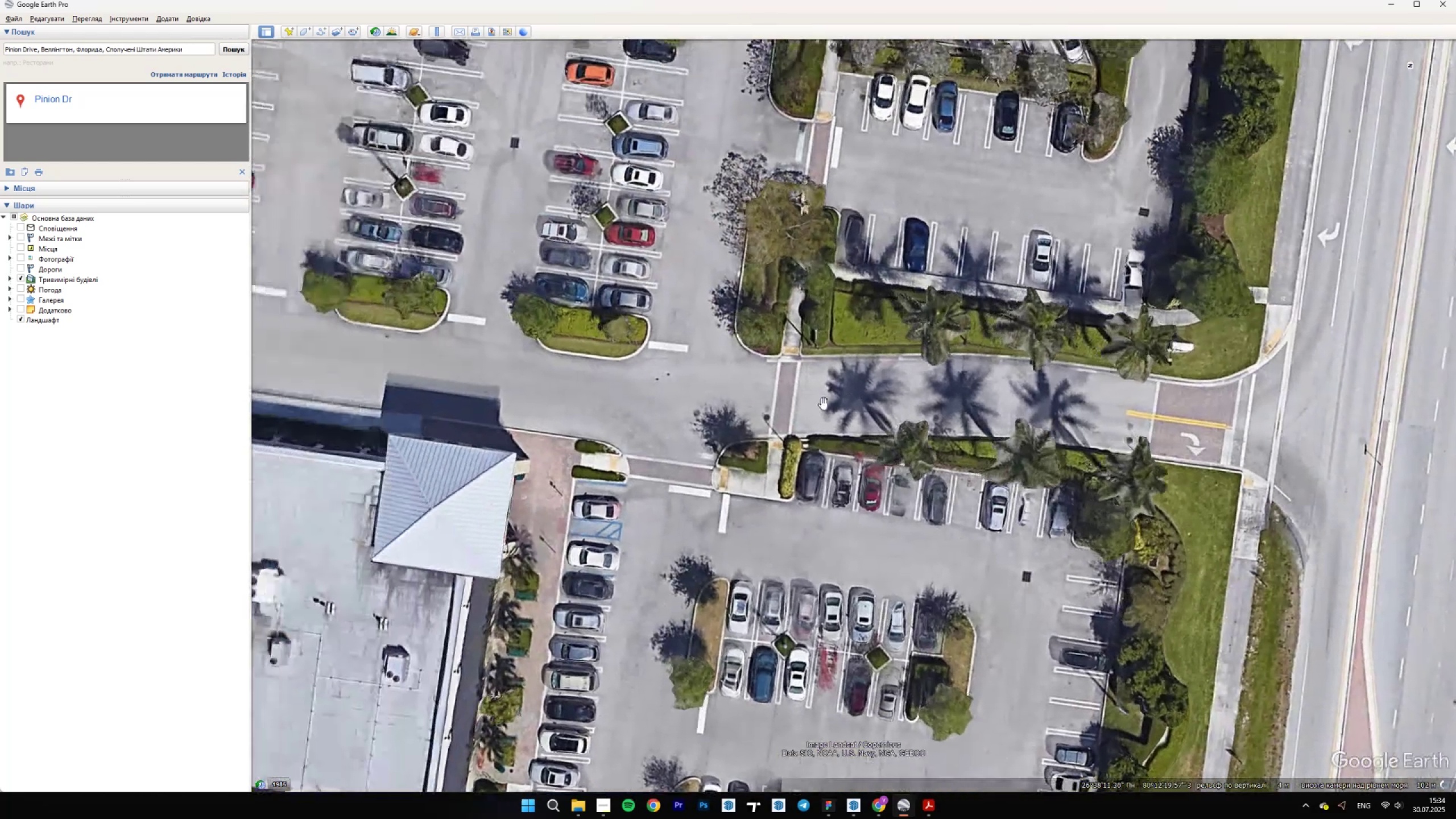 
scroll: coordinate [859, 481], scroll_direction: up, amount: 15.0
 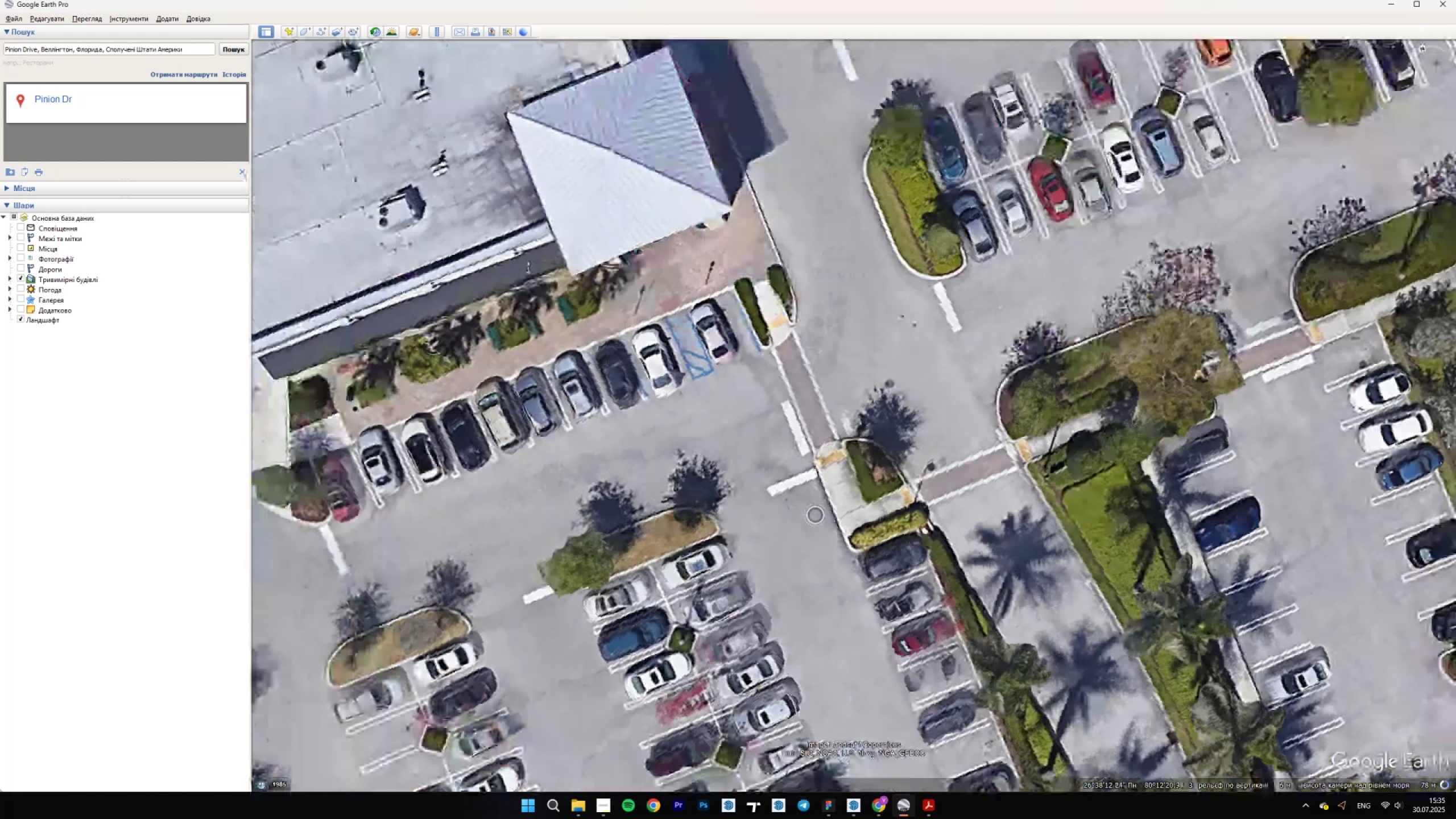 
scroll: coordinate [495, 228], scroll_direction: down, amount: 5.0
 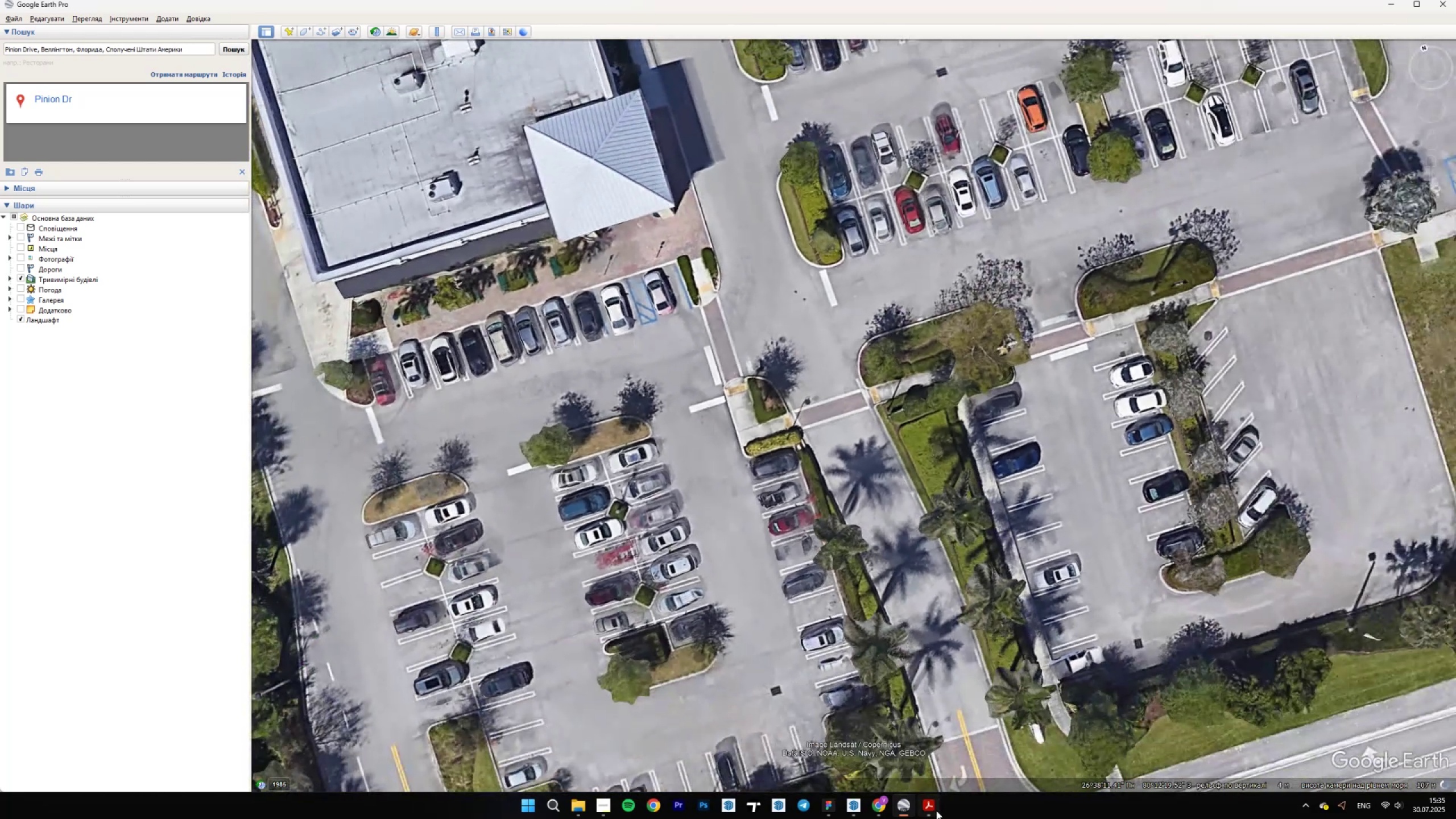 
scroll: coordinate [745, 370], scroll_direction: up, amount: 10.0
 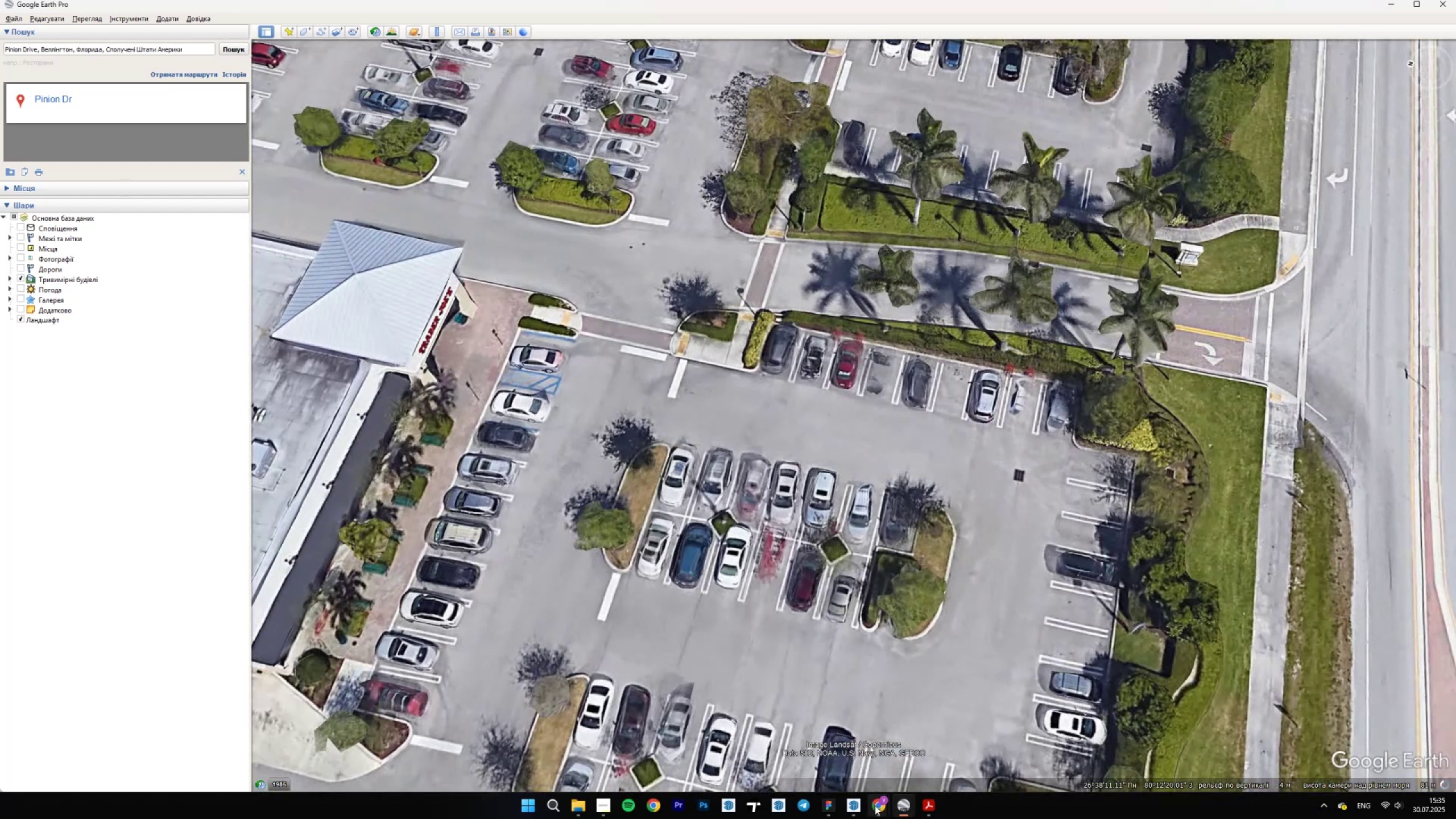 
left_click([844, 803])
 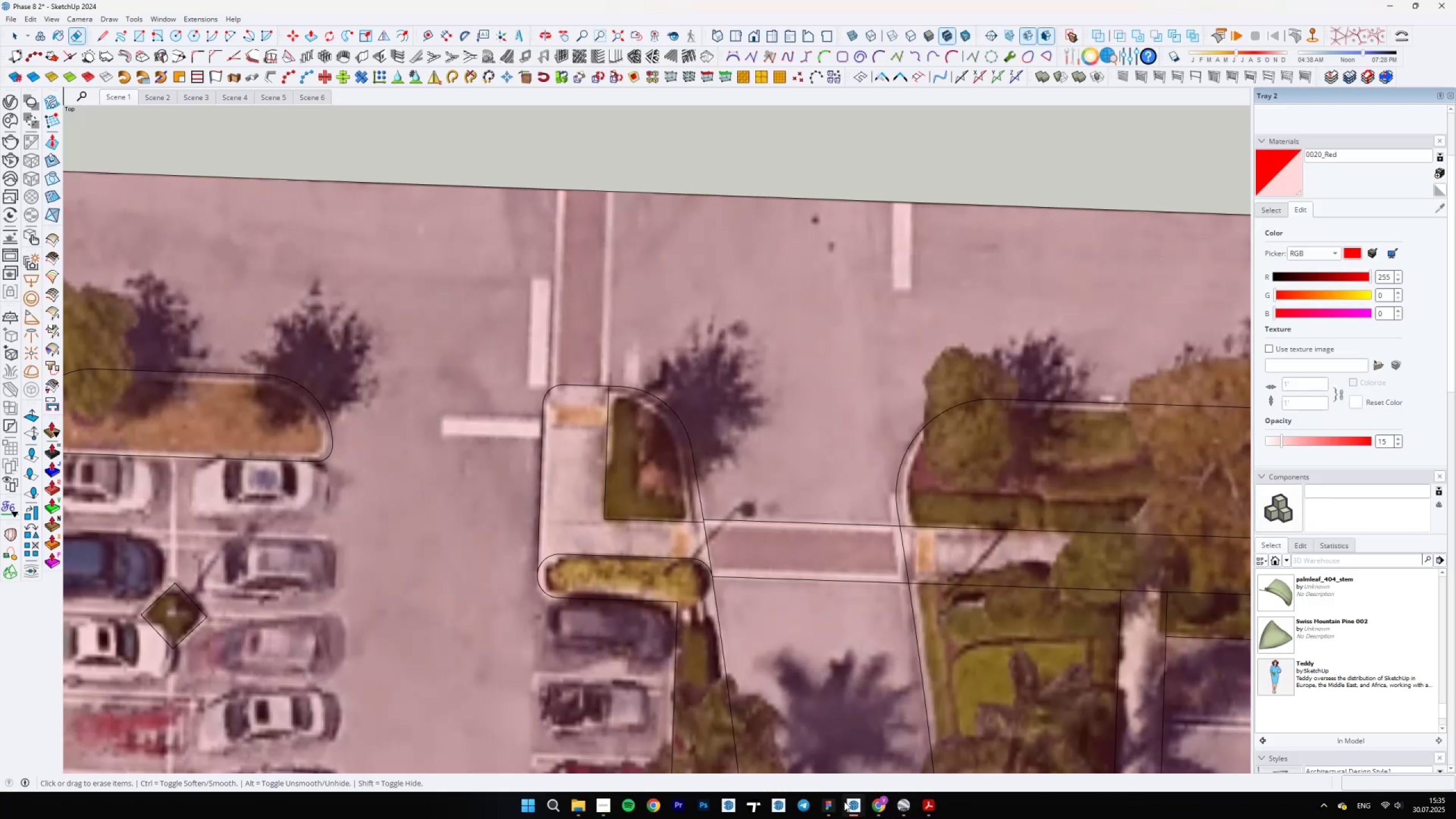 
scroll: coordinate [520, 555], scroll_direction: up, amount: 4.0
 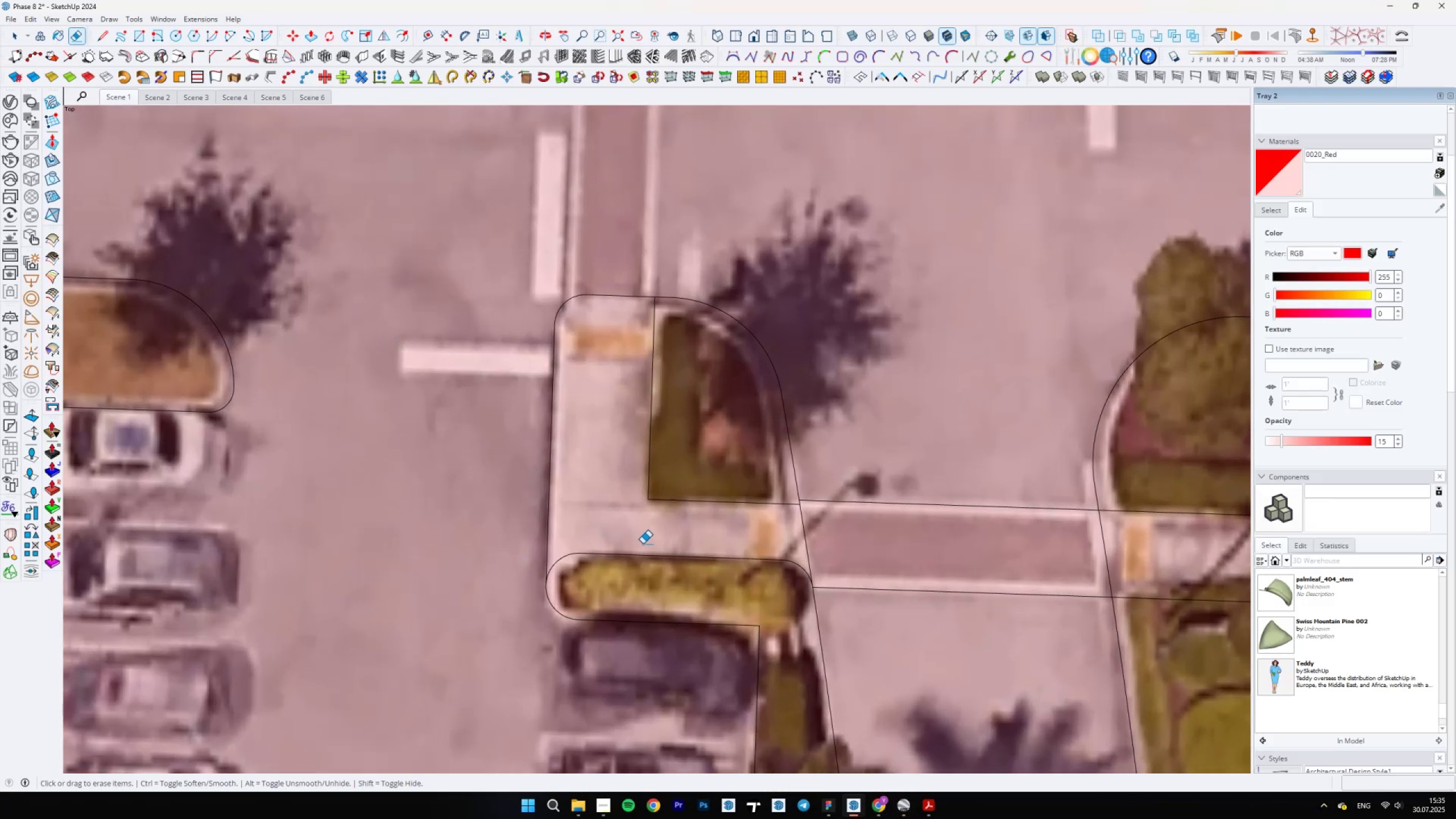 
key(L)
 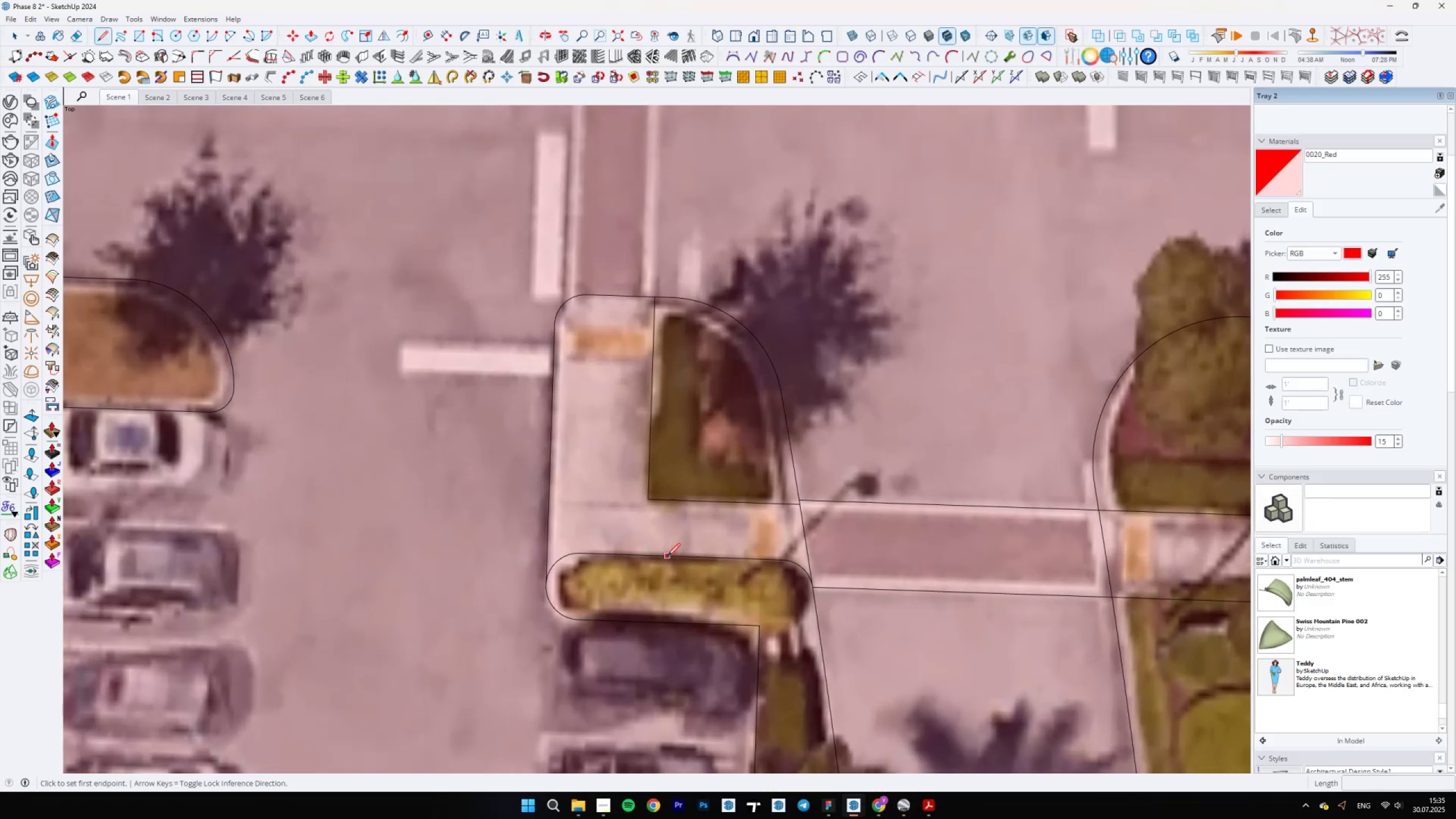 
left_click([684, 559])
 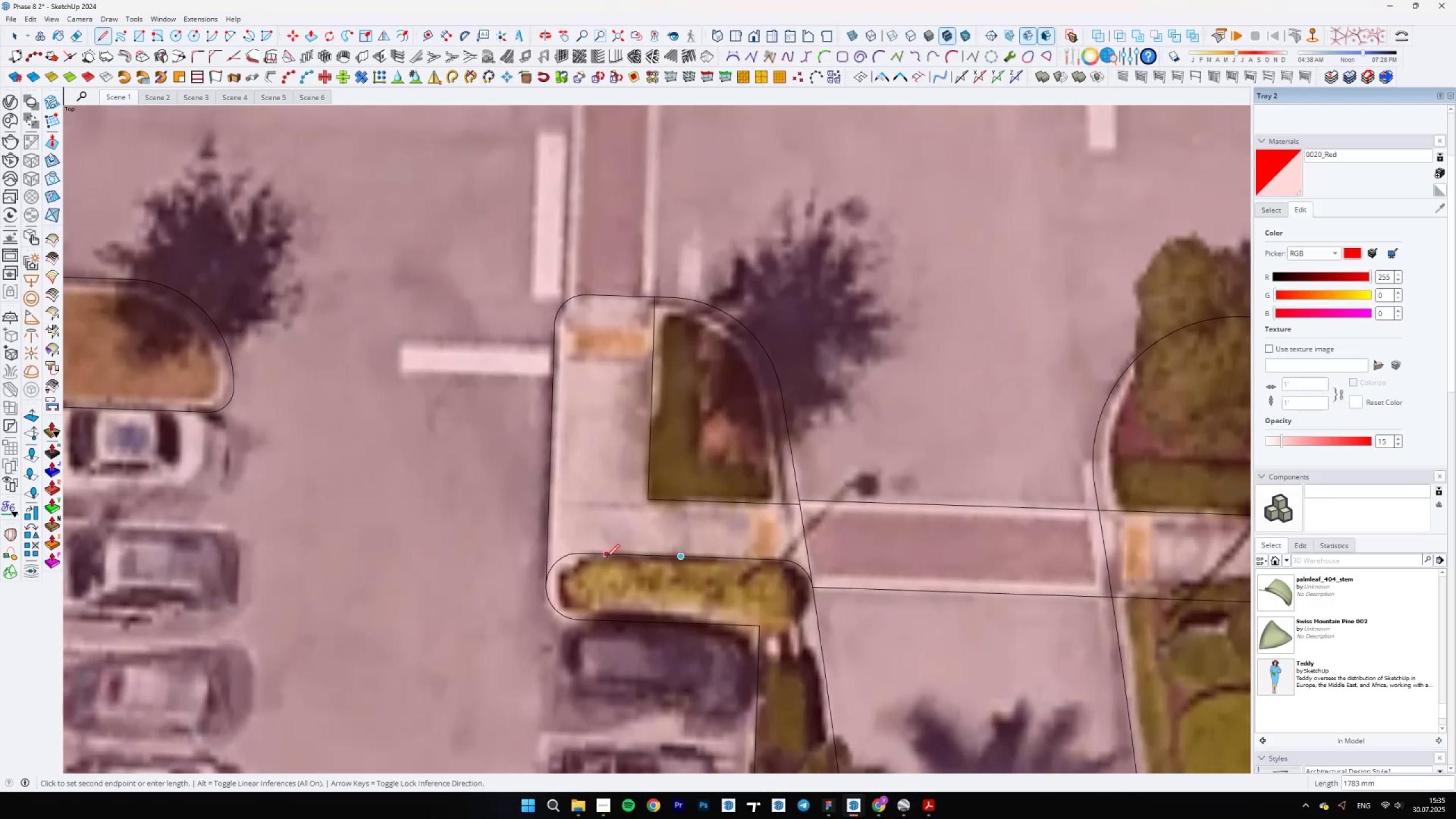 
hold_key(key=ShiftLeft, duration=0.56)
 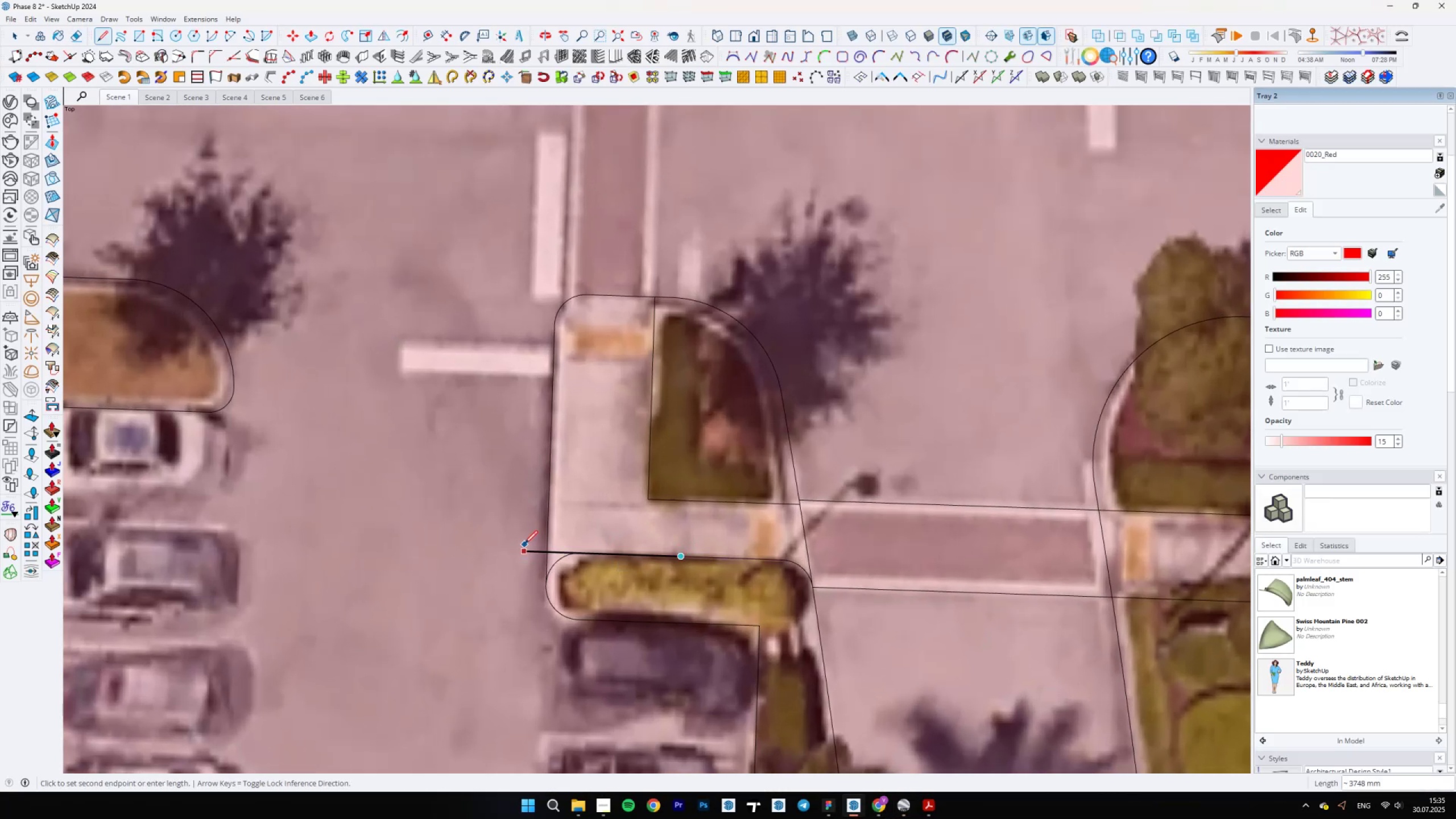 
key(E)
 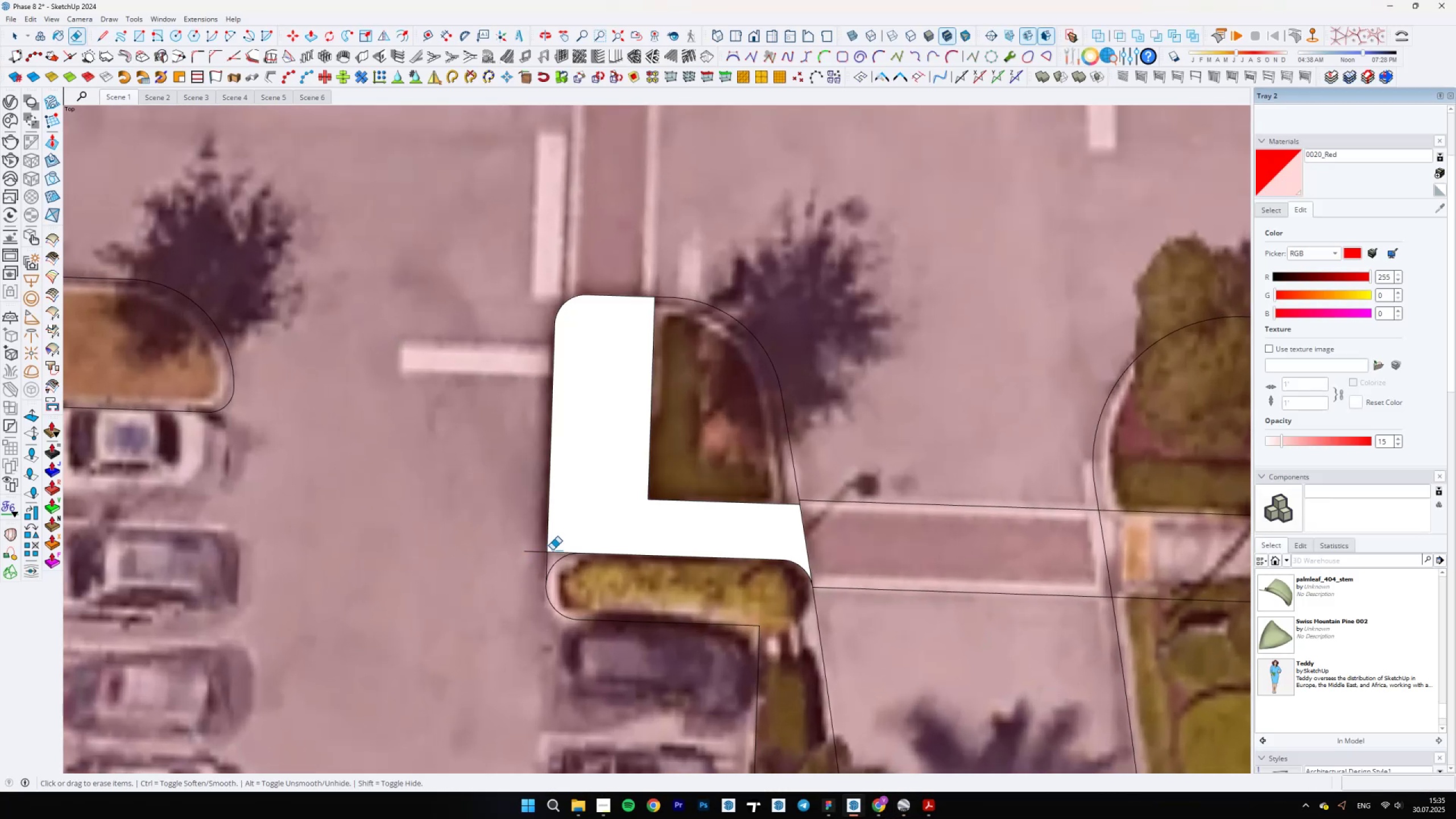 
left_click_drag(start_coordinate=[552, 551], to_coordinate=[552, 555])
 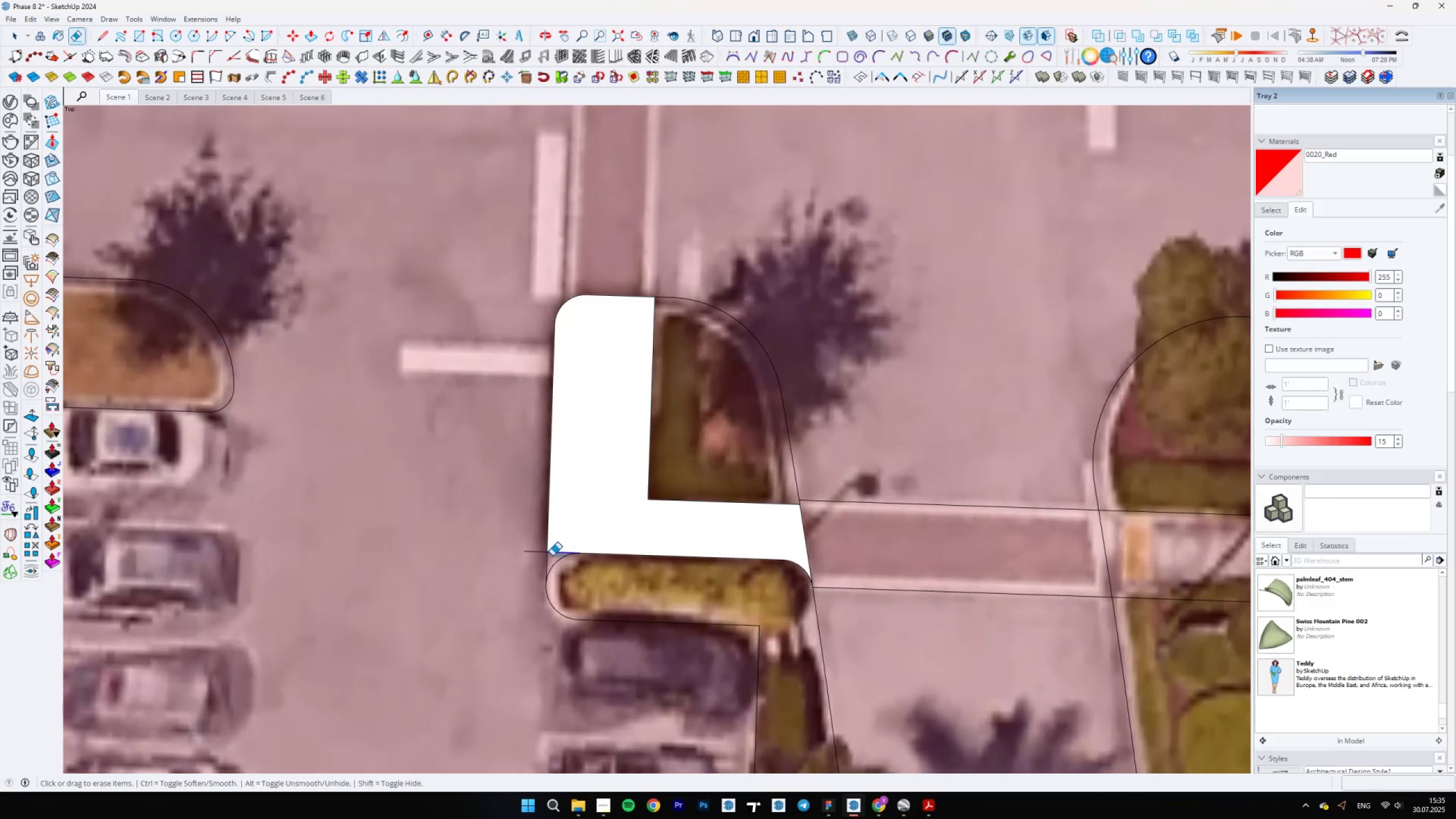 
left_click_drag(start_coordinate=[553, 557], to_coordinate=[556, 563])
 